 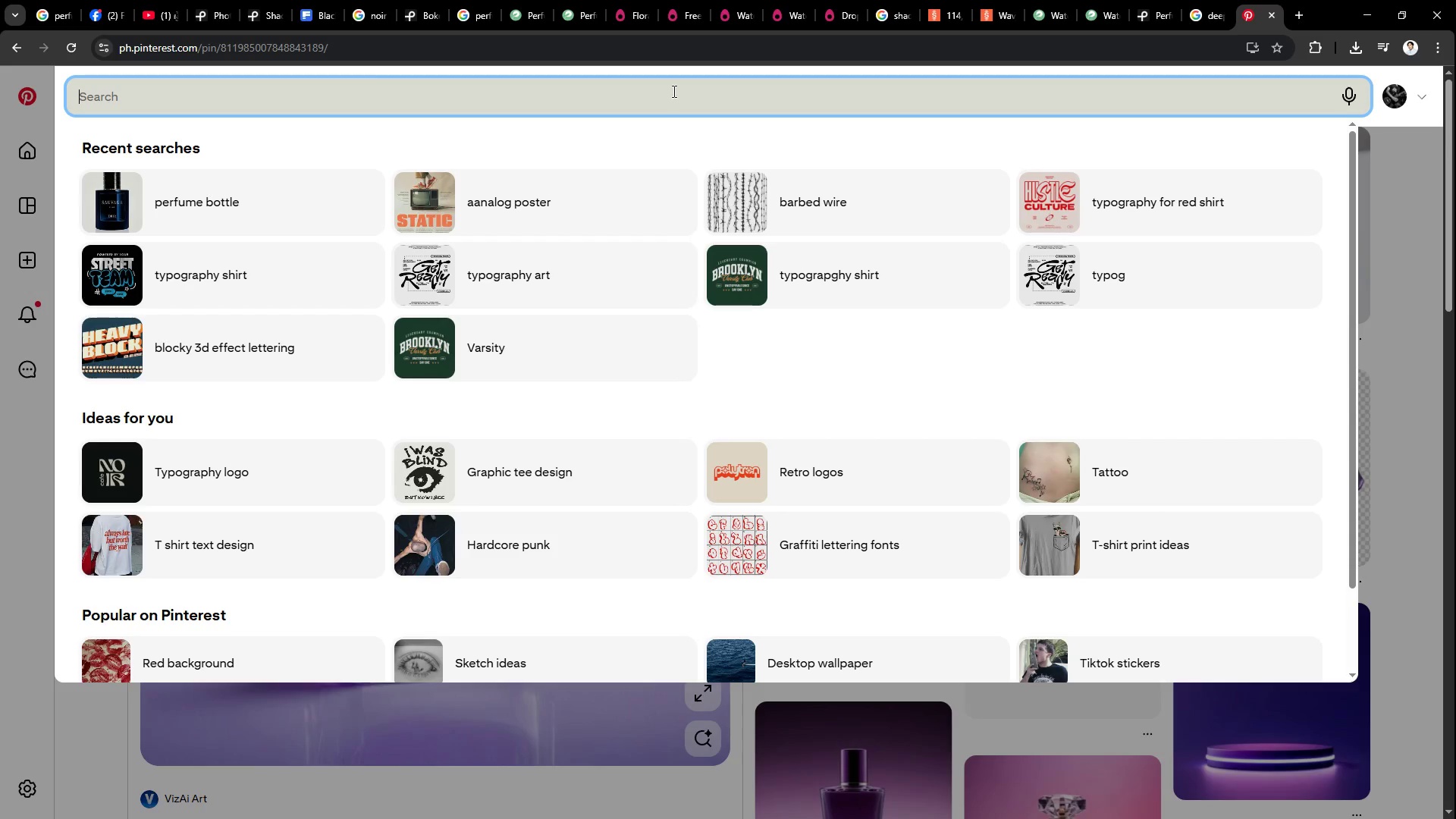 
type(po)
key(Backspace)
type(urple cloth)
 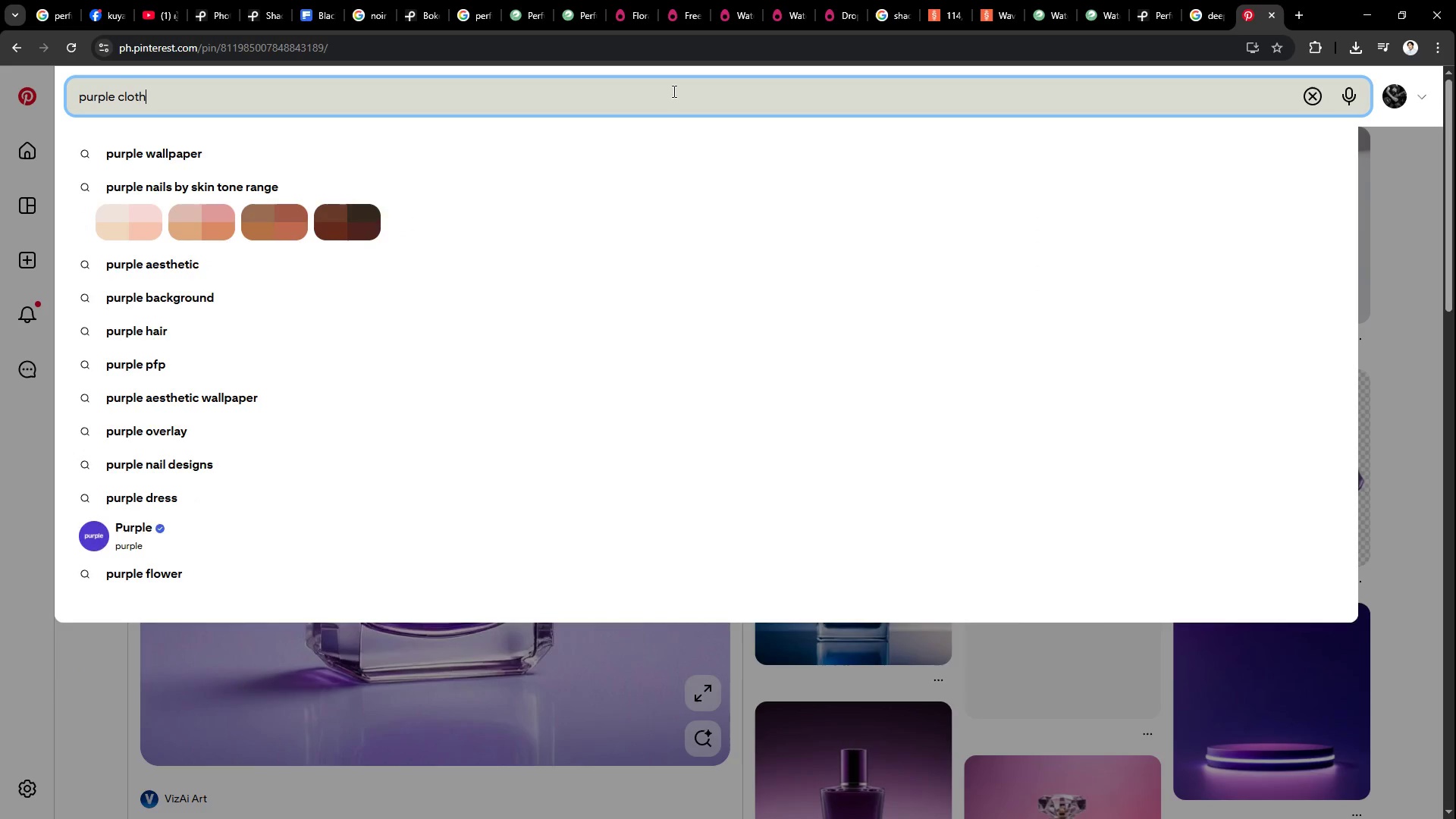 
key(Enter)
 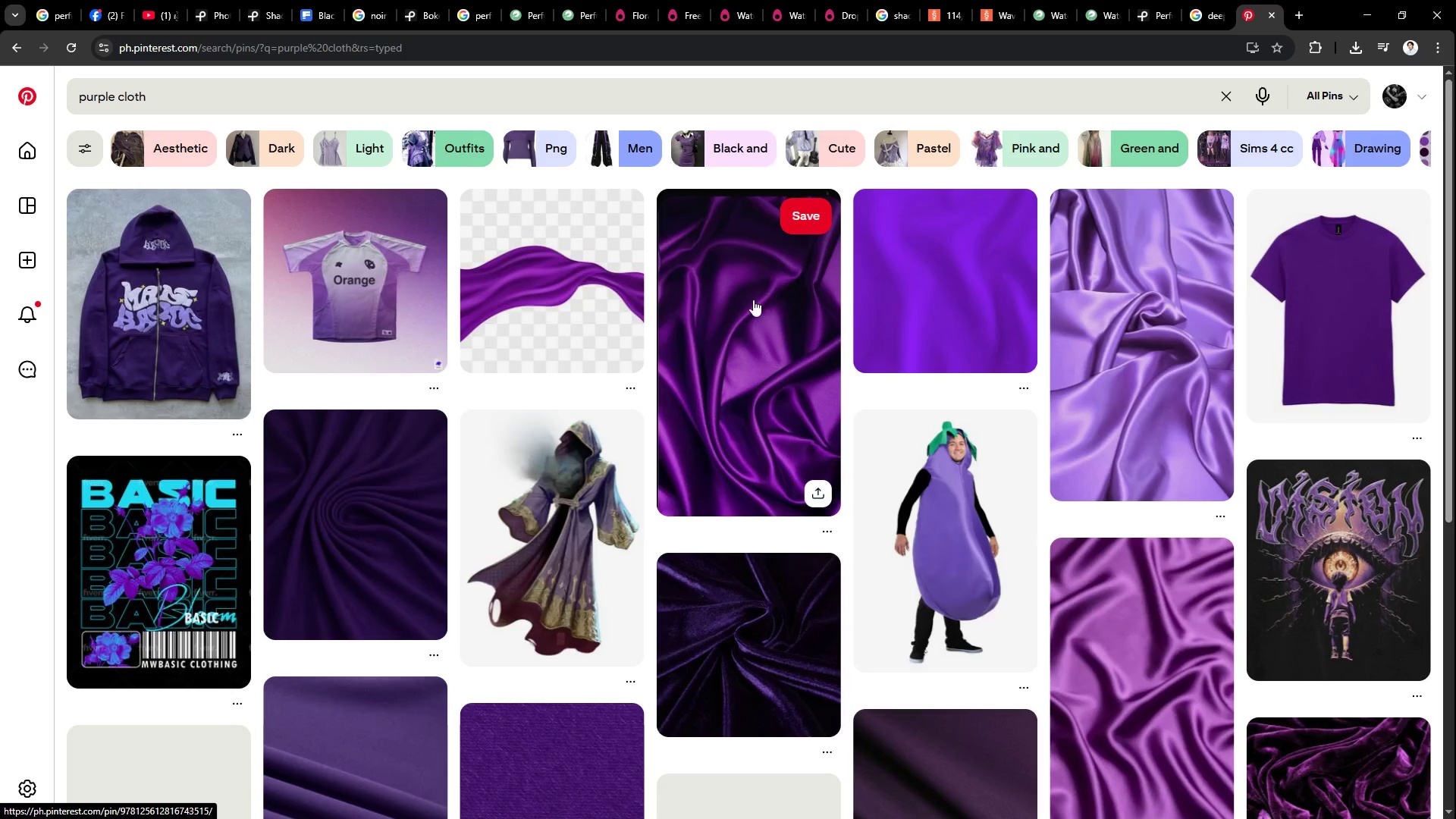 
left_click([748, 300])
 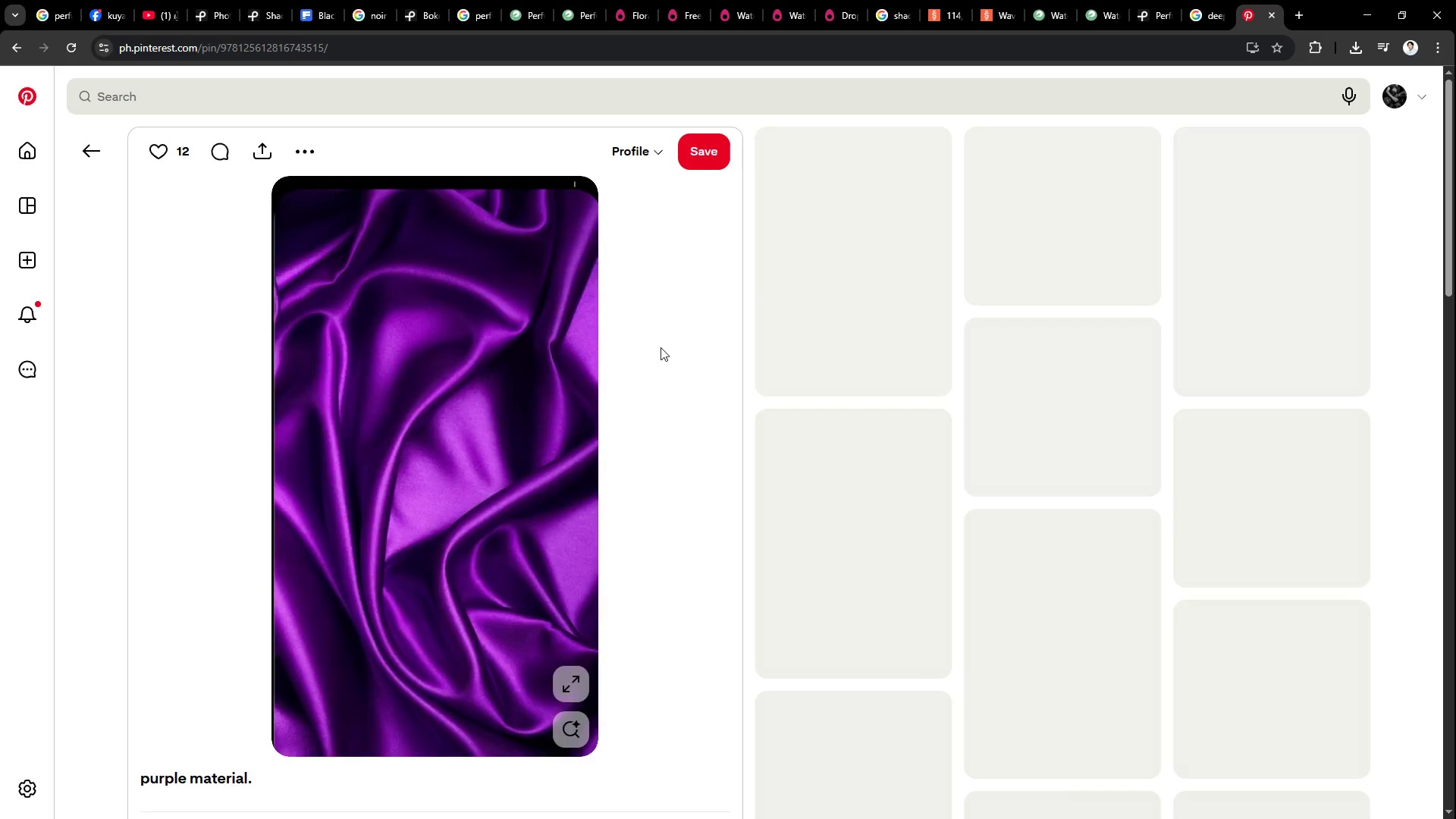 
right_click([439, 369])
 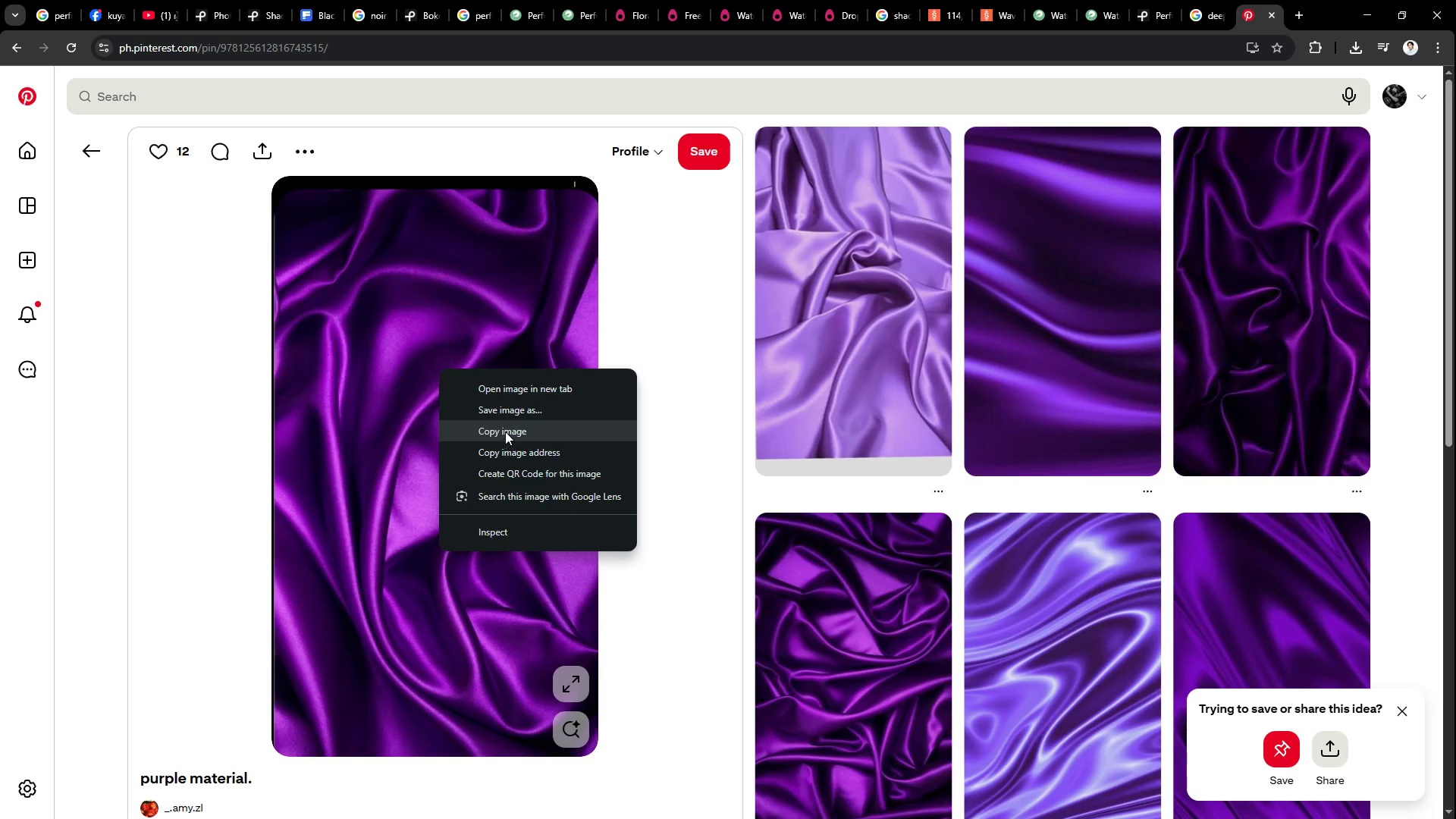 
left_click([506, 430])
 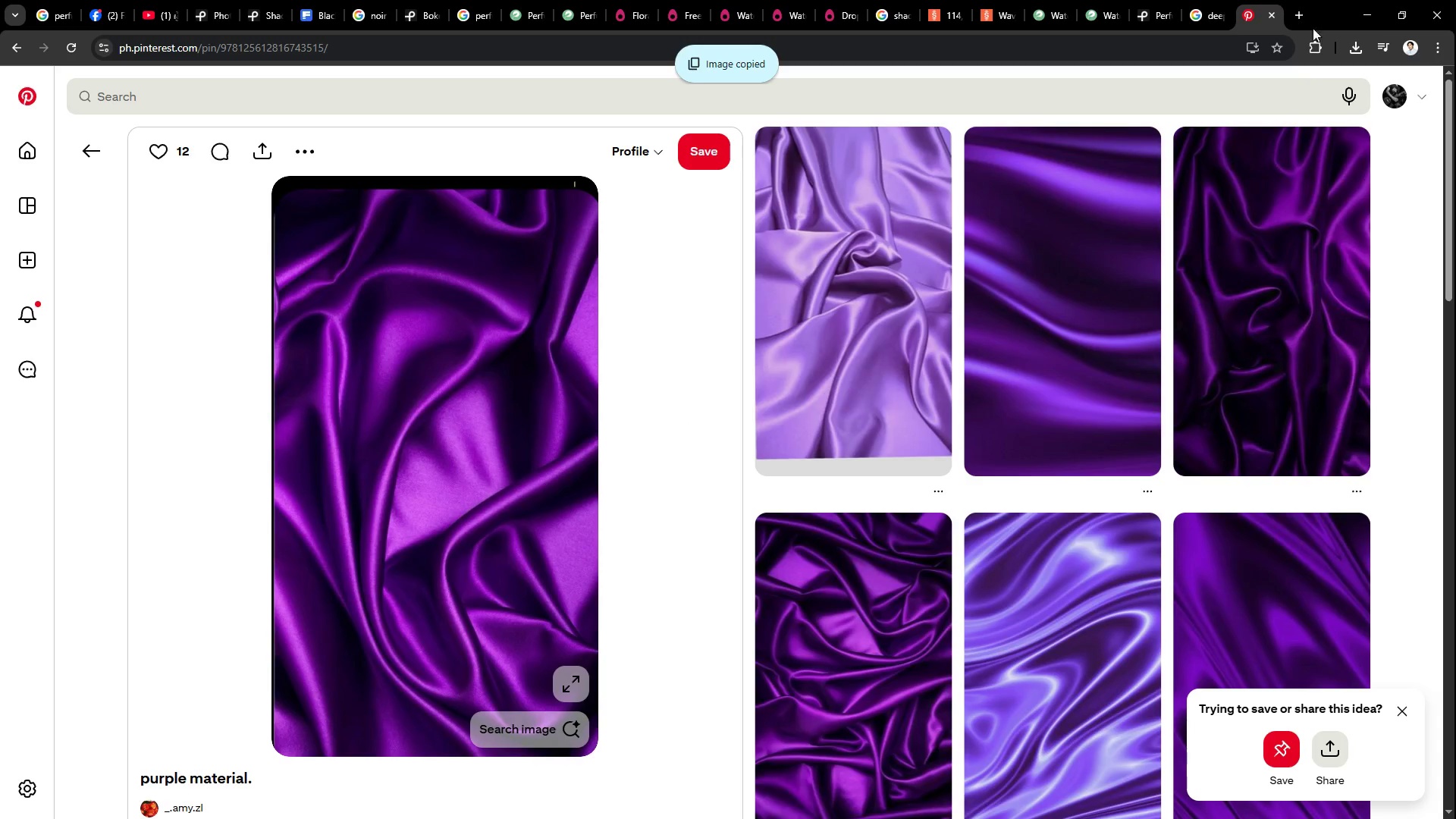 
left_click([1382, 13])
 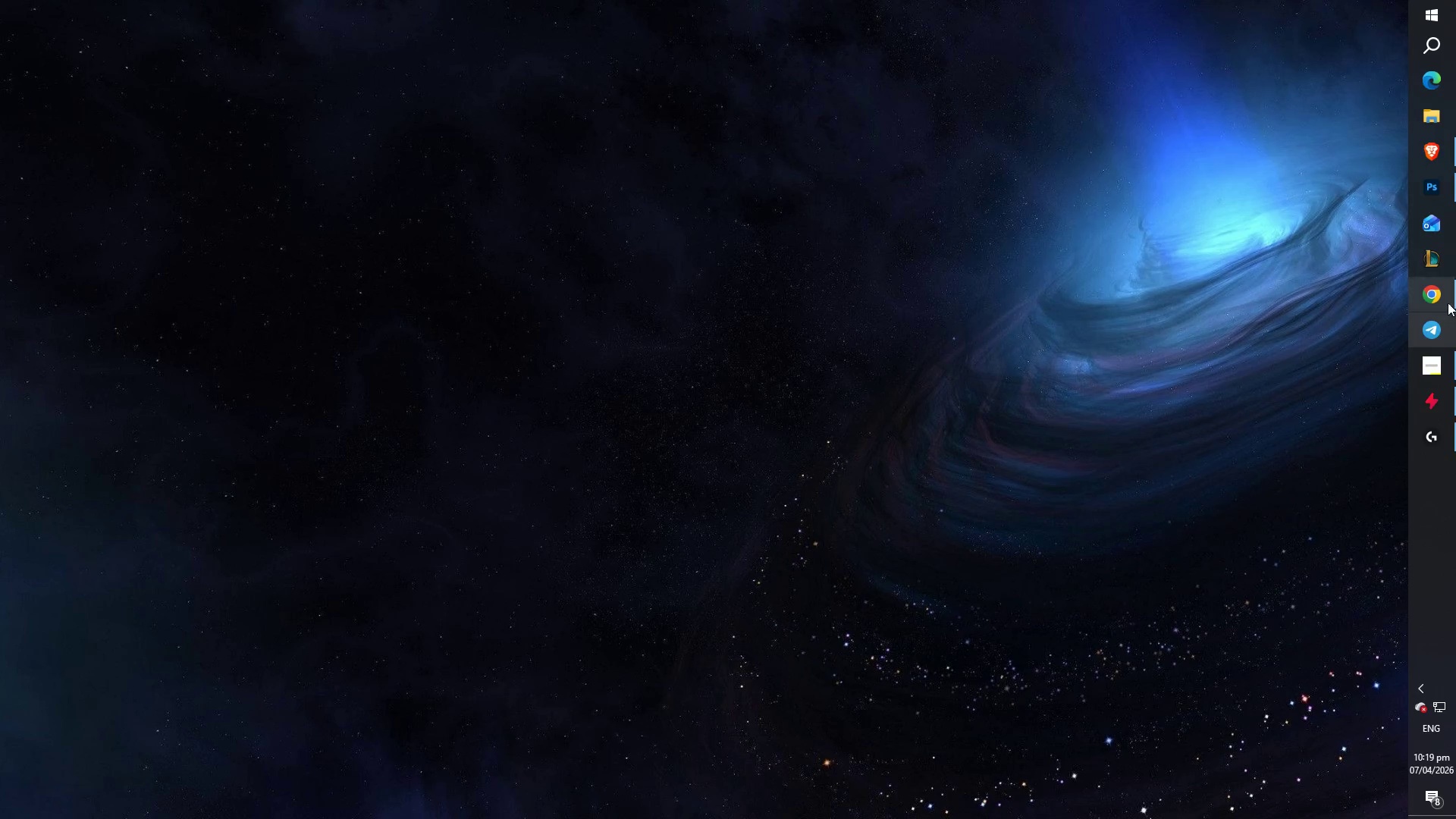 
left_click([1442, 196])
 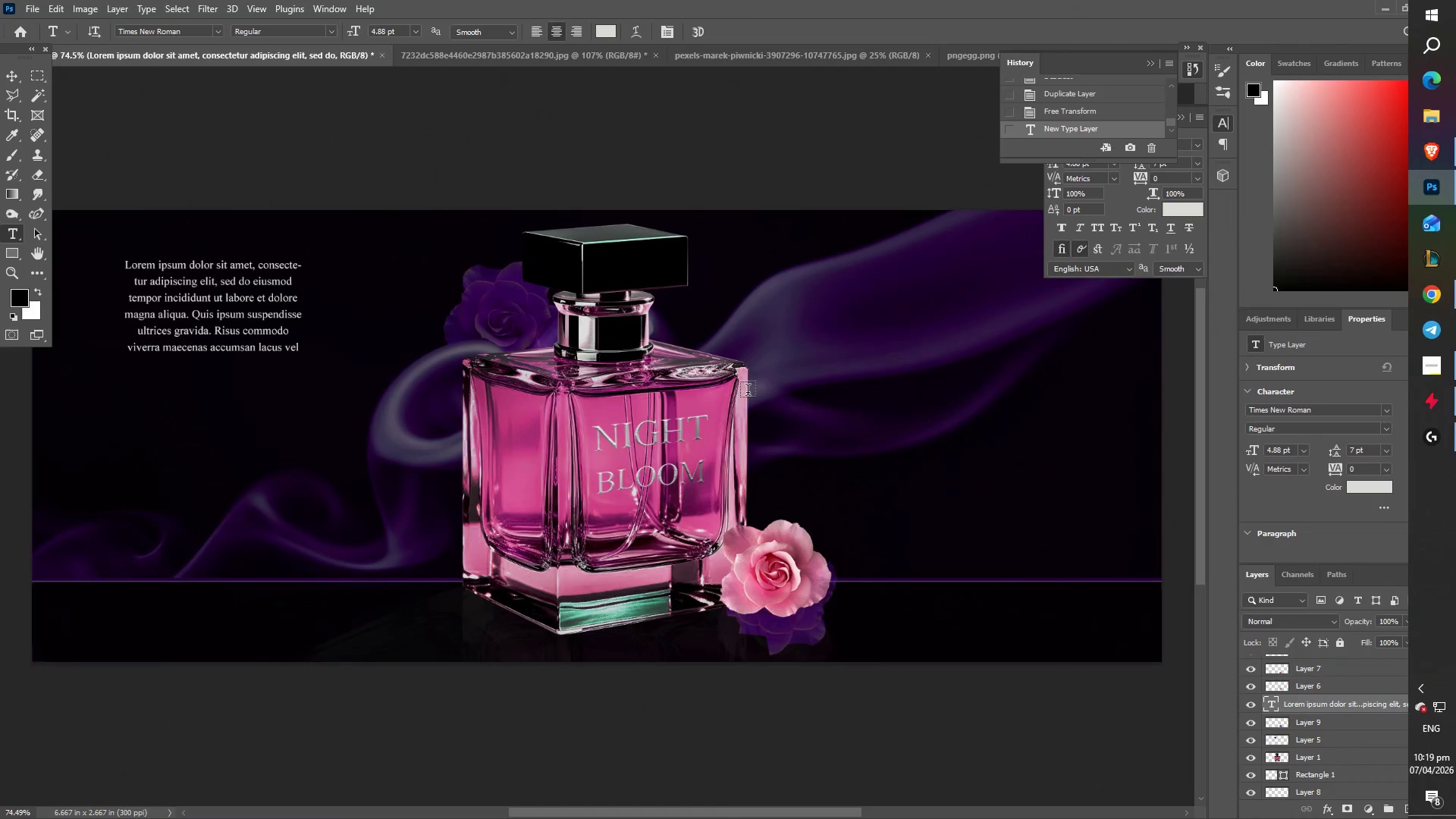 
key(Control+ControlLeft)
 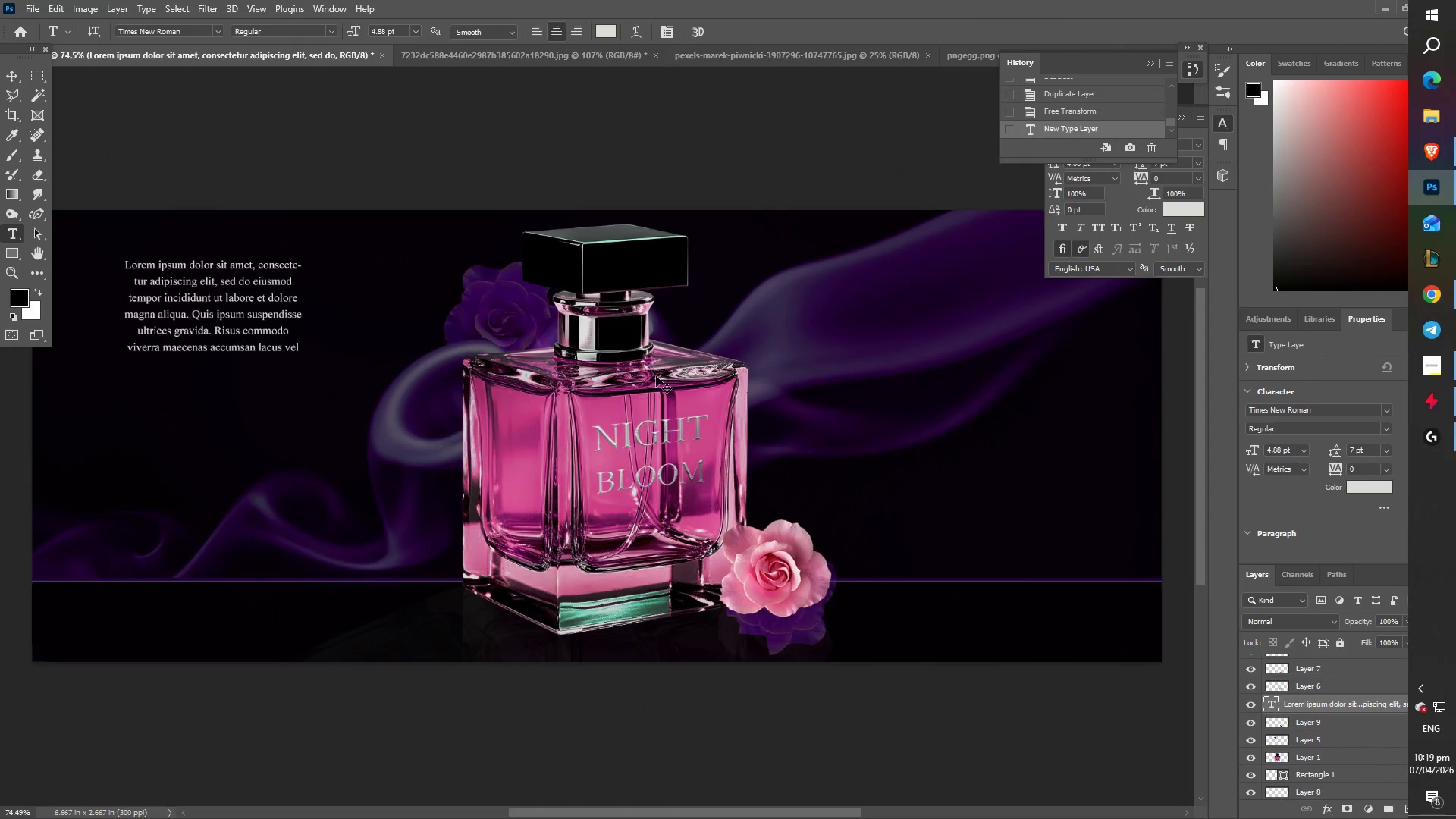 
key(Control+V)
 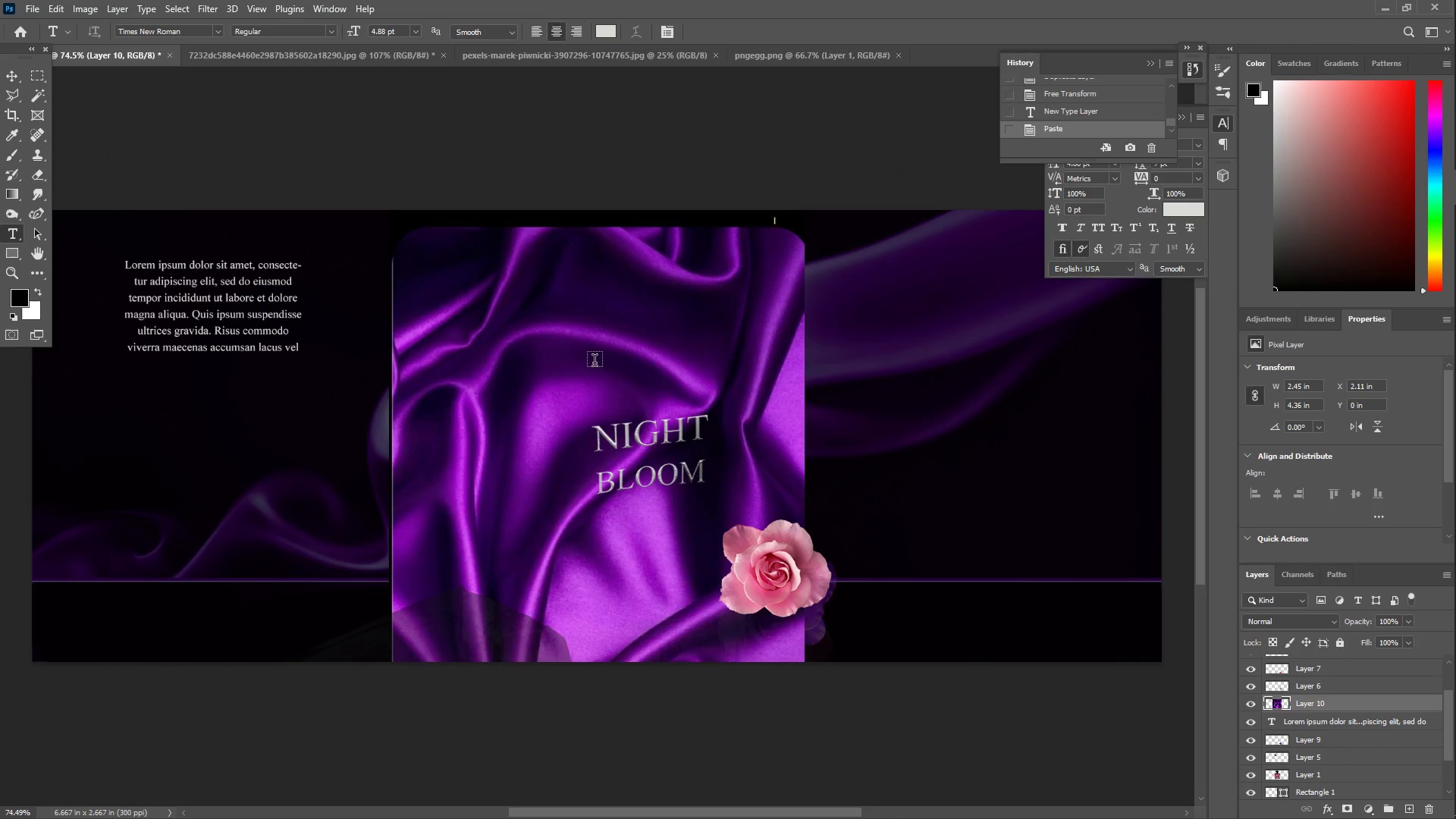 
key(Control+T)
 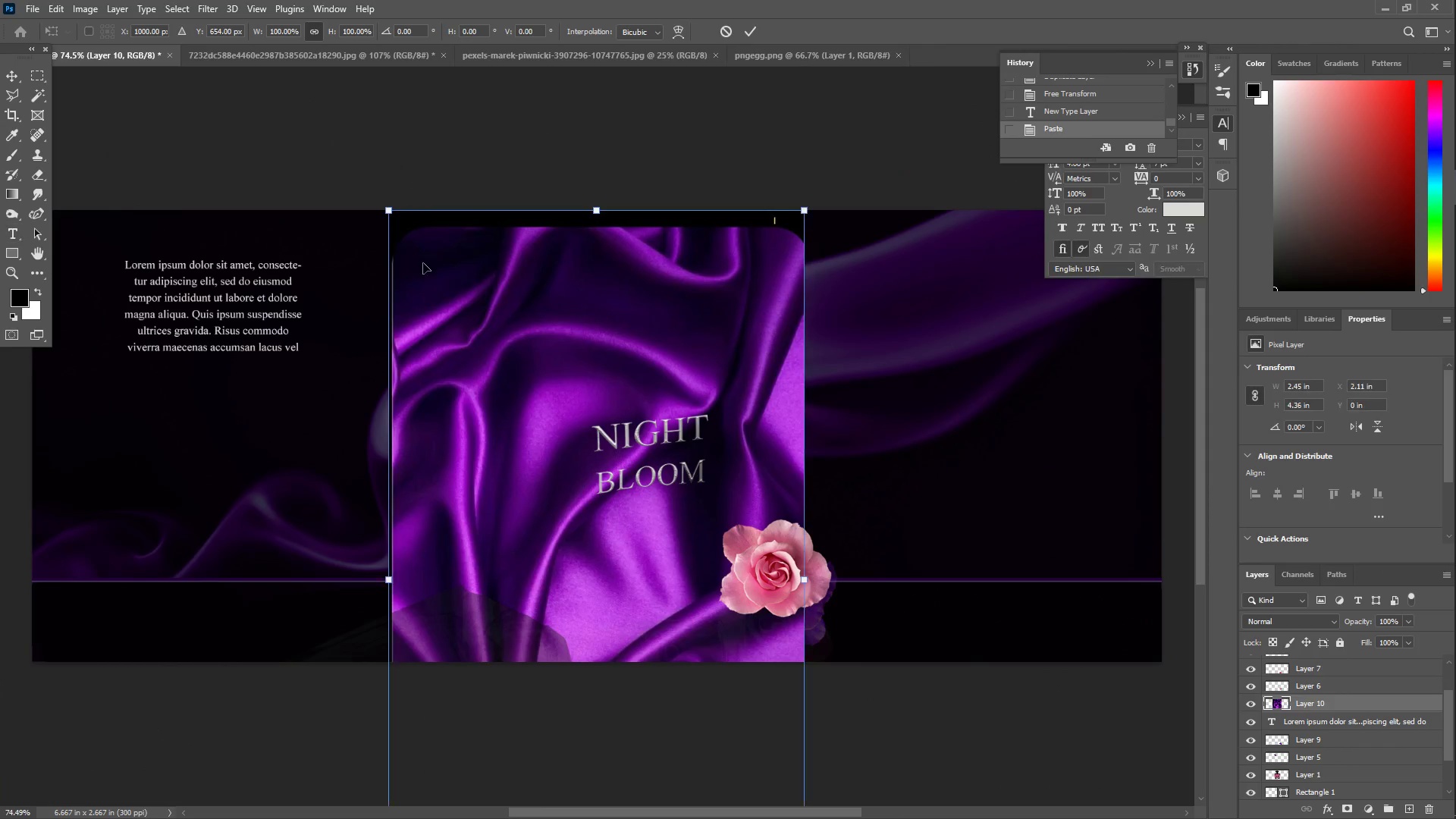 
hold_key(key=ShiftLeft, duration=1.42)
left_click_drag(start_coordinate=[373, 204], to_coordinate=[969, 400])
 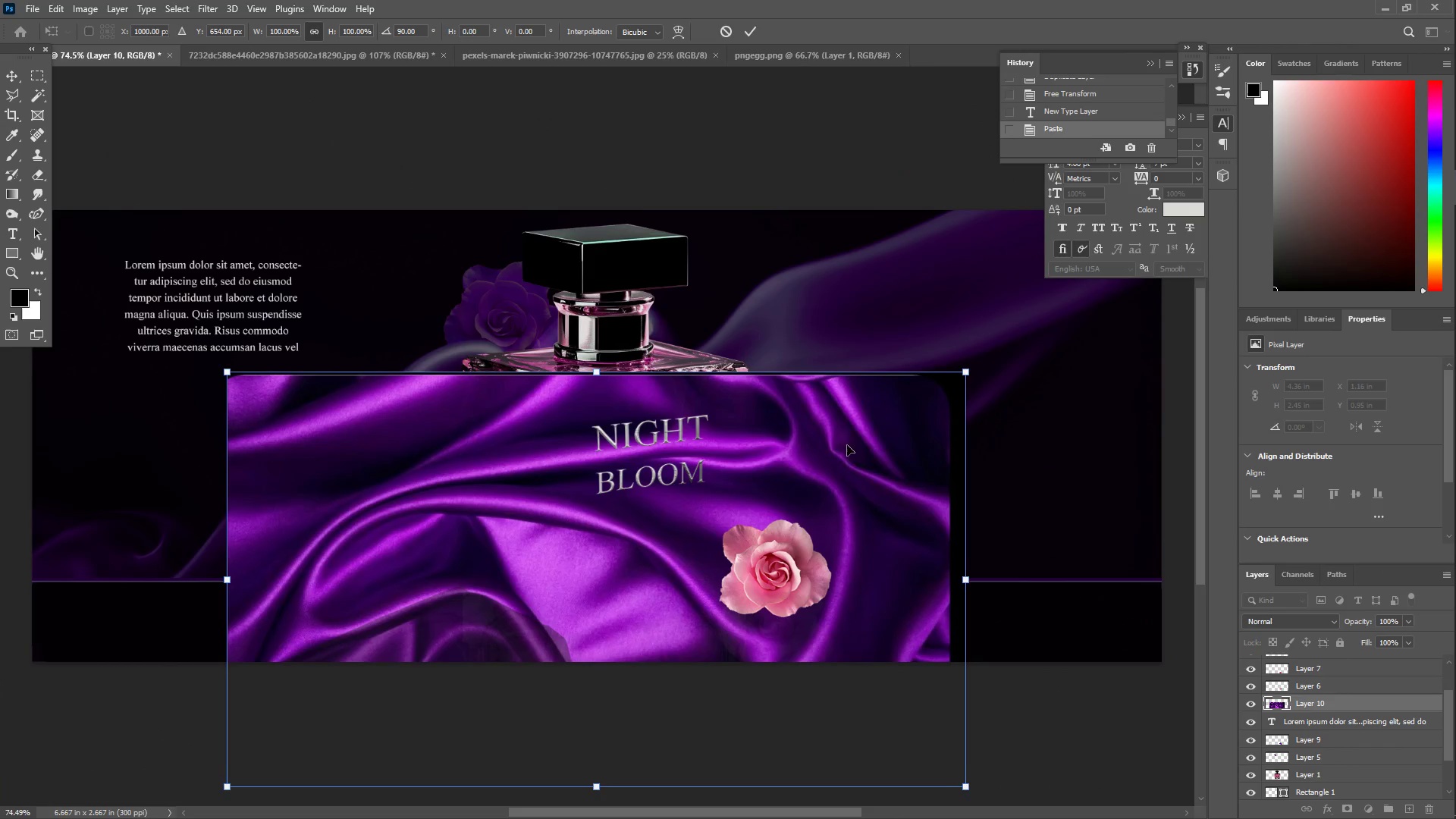 
left_click_drag(start_coordinate=[834, 455], to_coordinate=[574, 670])
 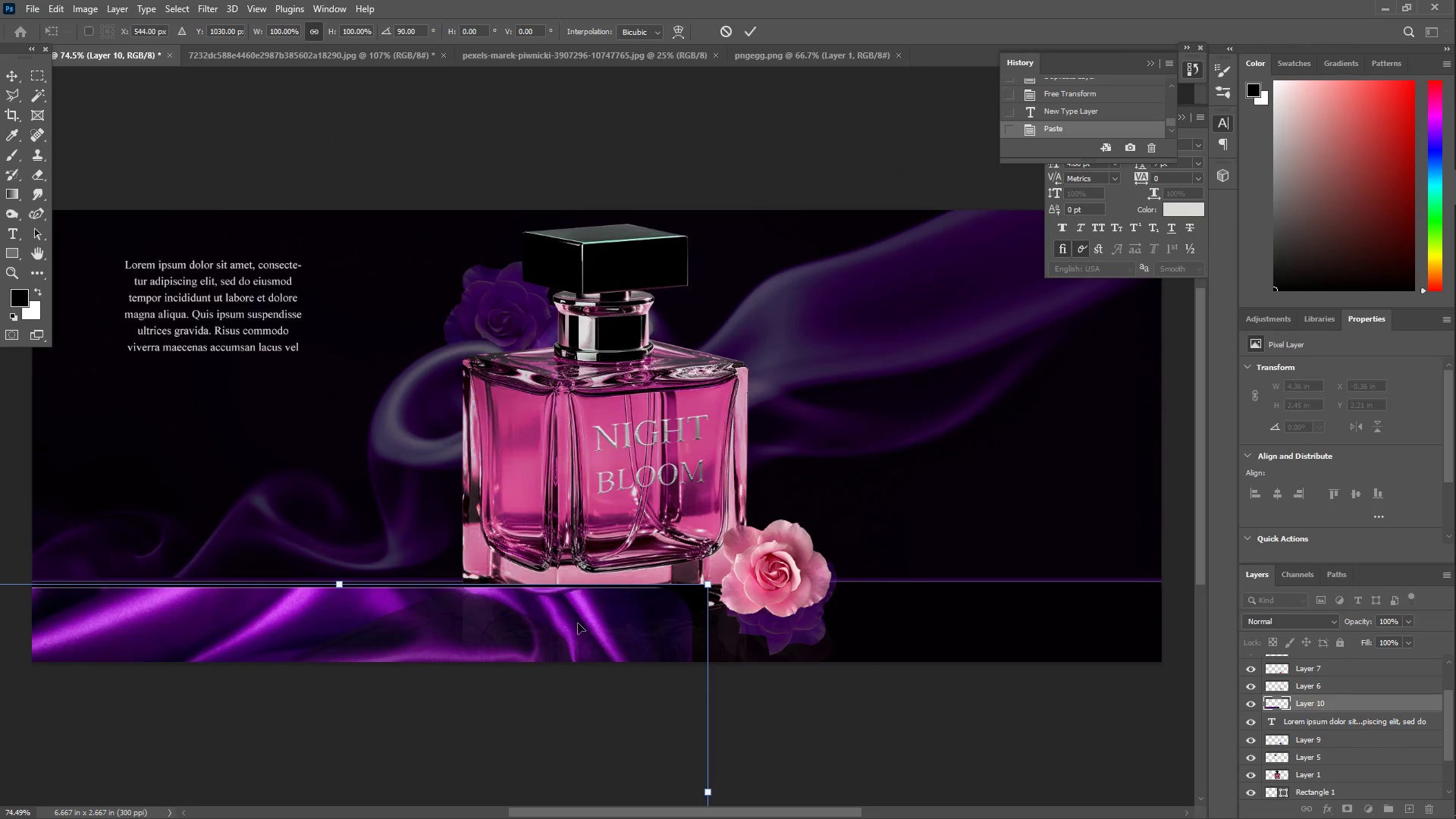 
scroll: coordinate [585, 599], scroll_direction: down, amount: 18.0
 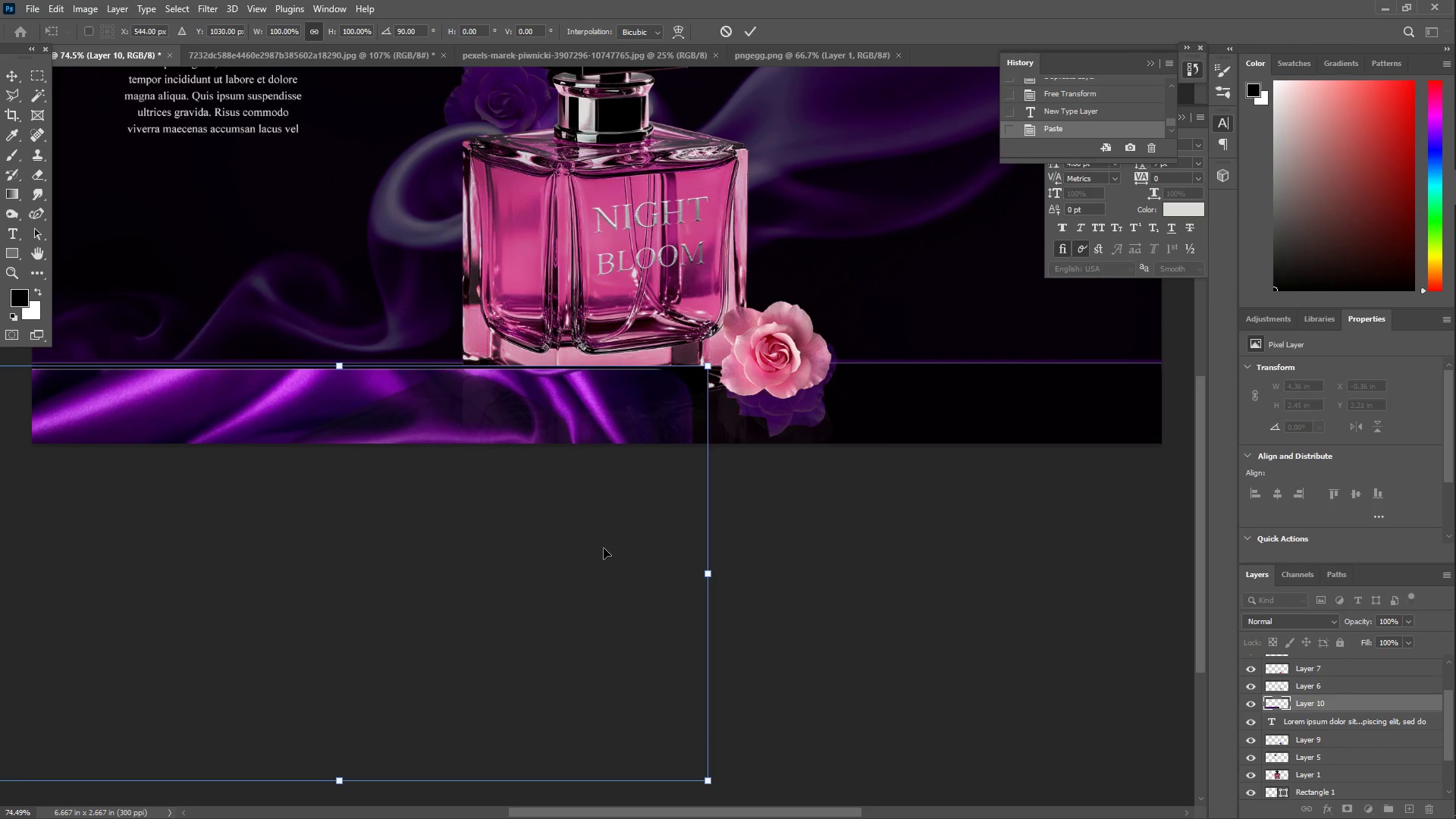 
left_click_drag(start_coordinate=[606, 544], to_coordinate=[657, 541])
 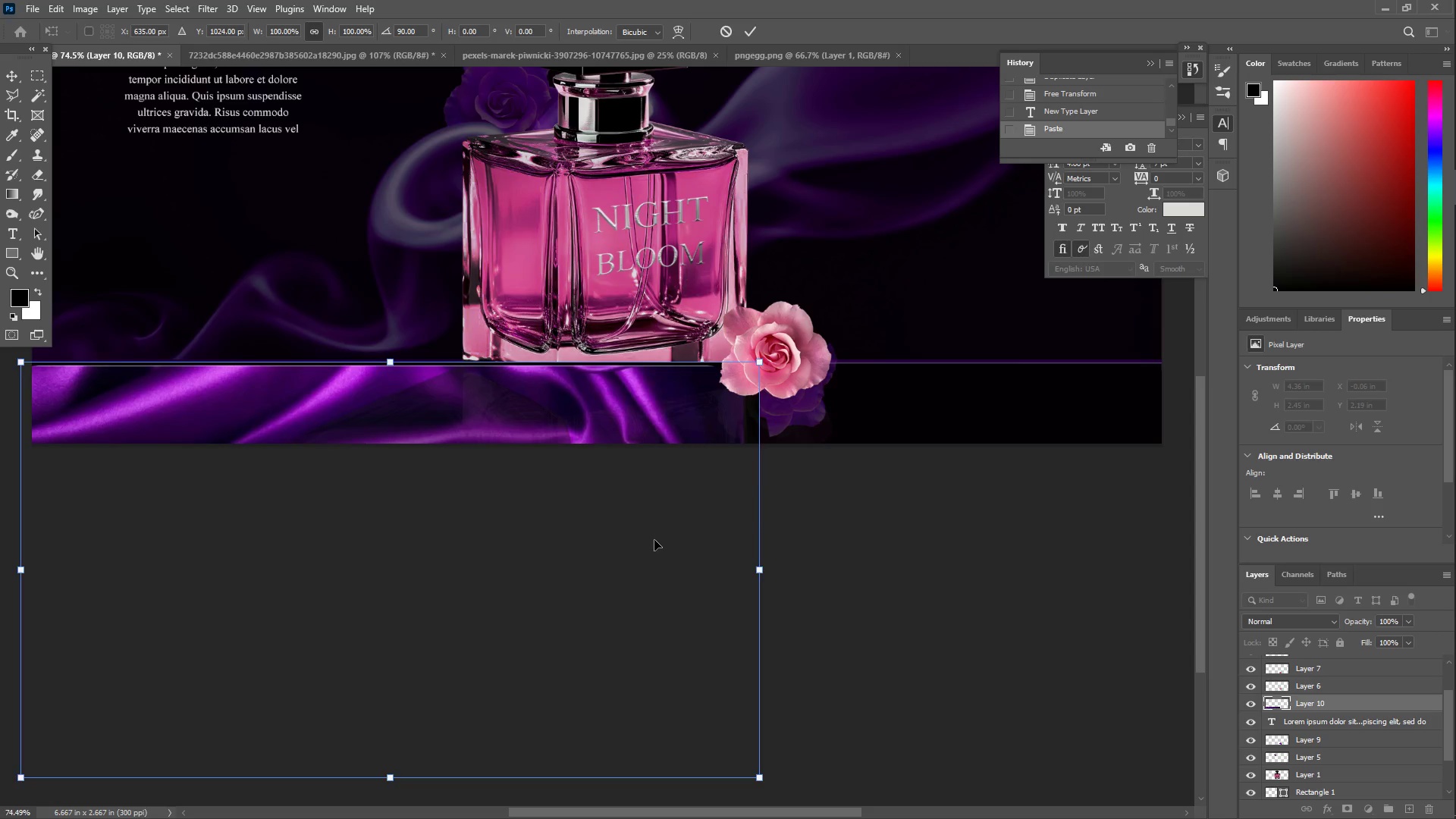 
key(Enter)
 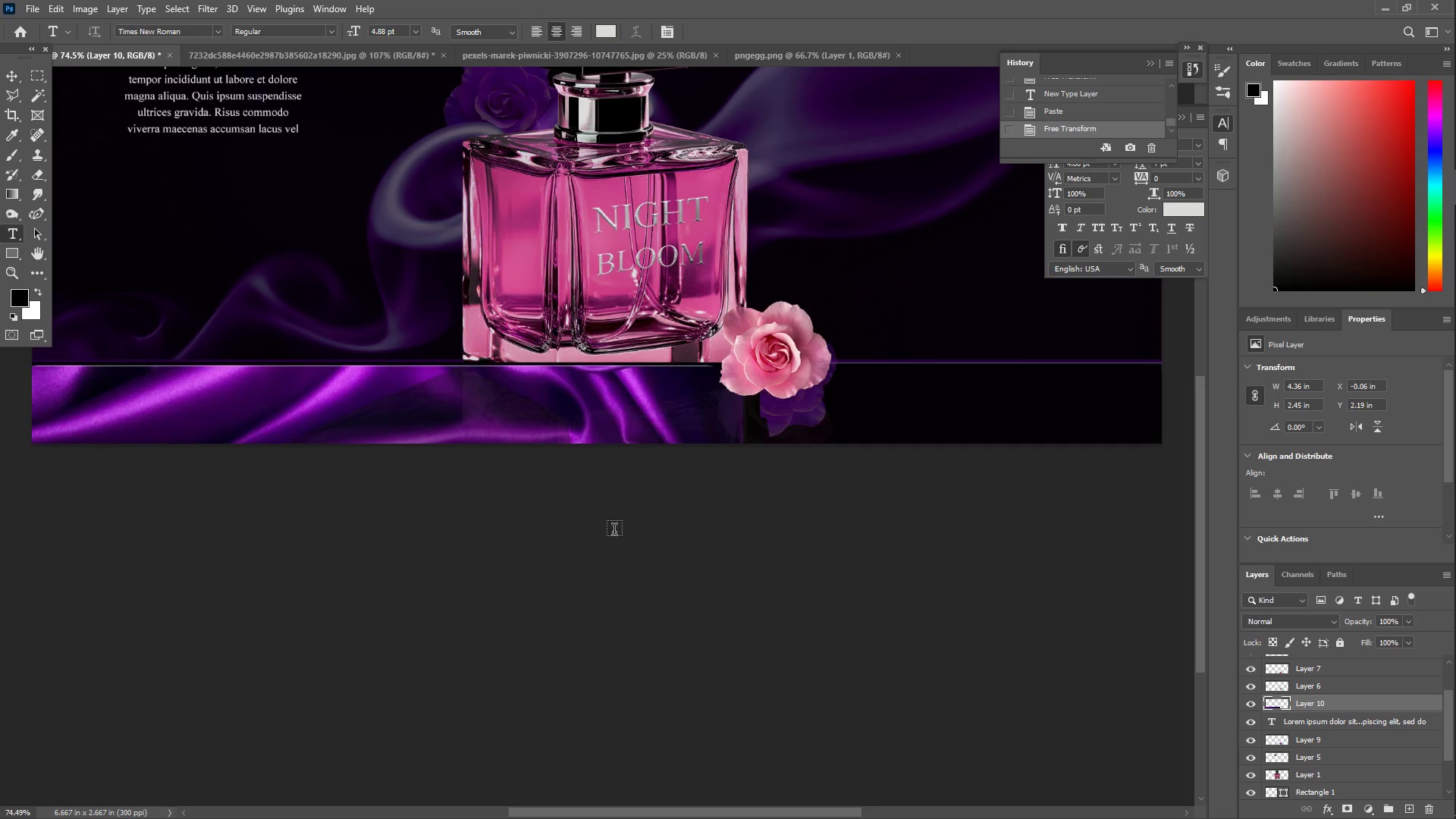 
key(Z)
 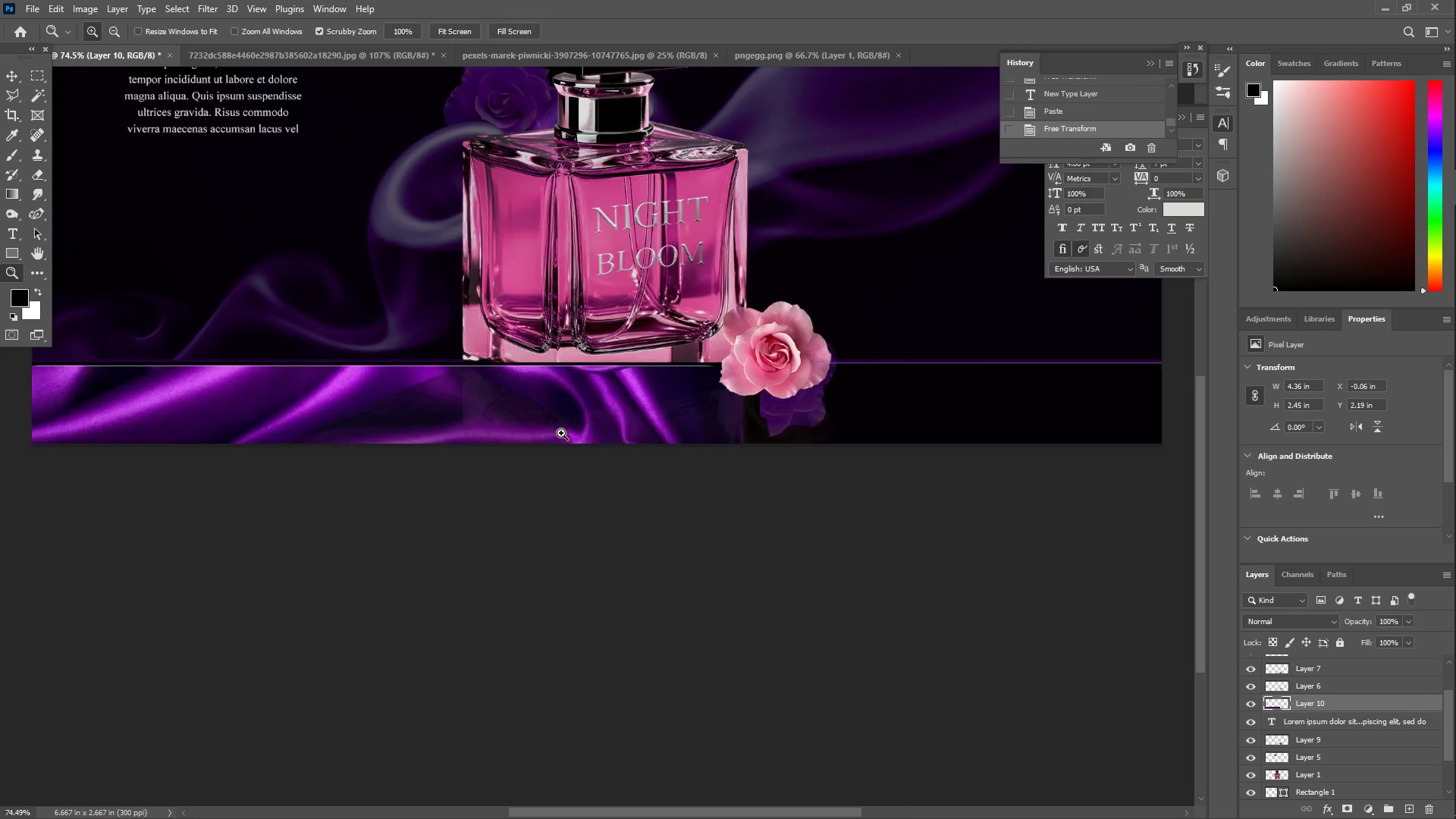 
left_click_drag(start_coordinate=[557, 433], to_coordinate=[494, 438])
 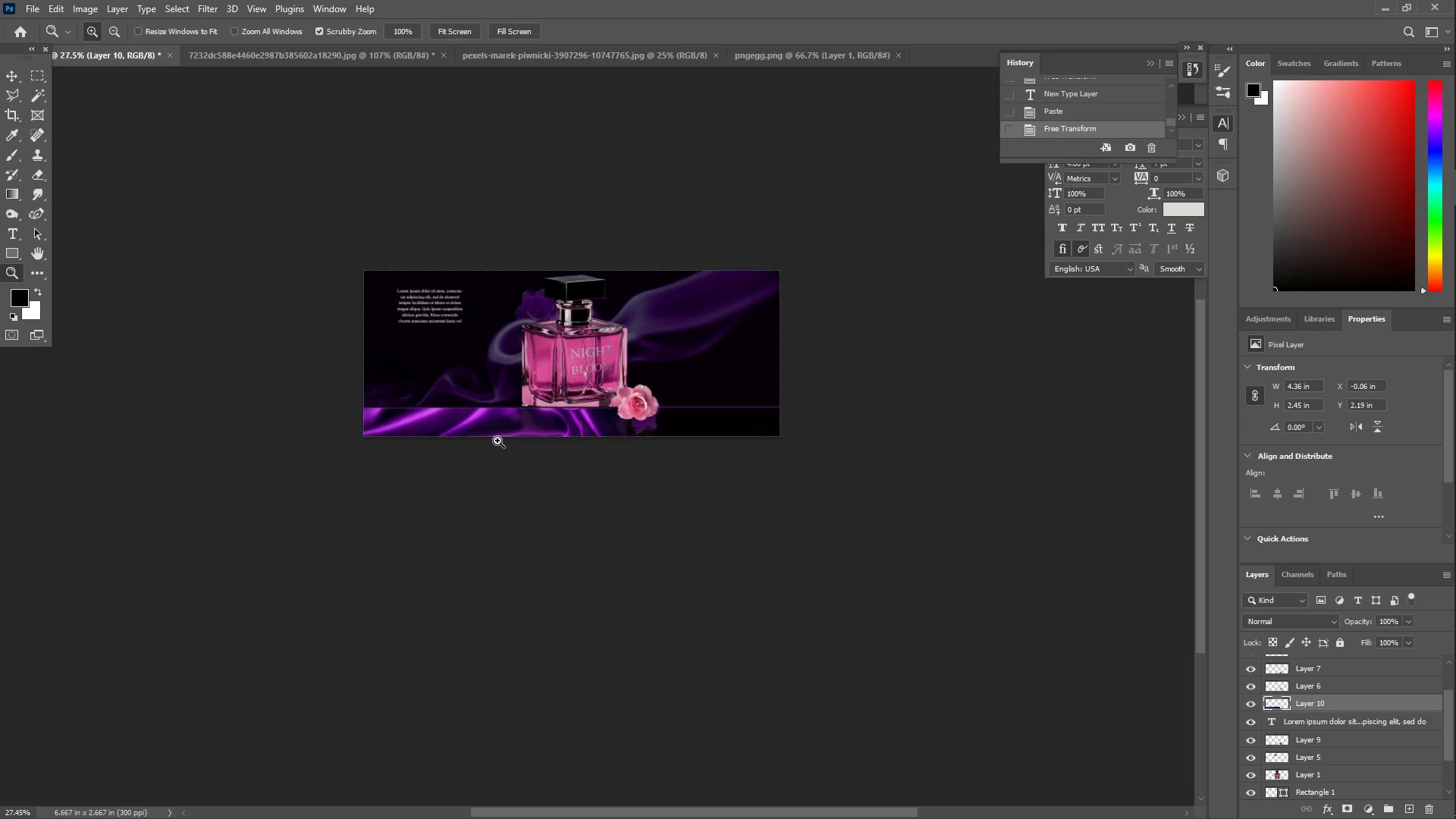 
hold_key(key=Space, duration=0.47)
 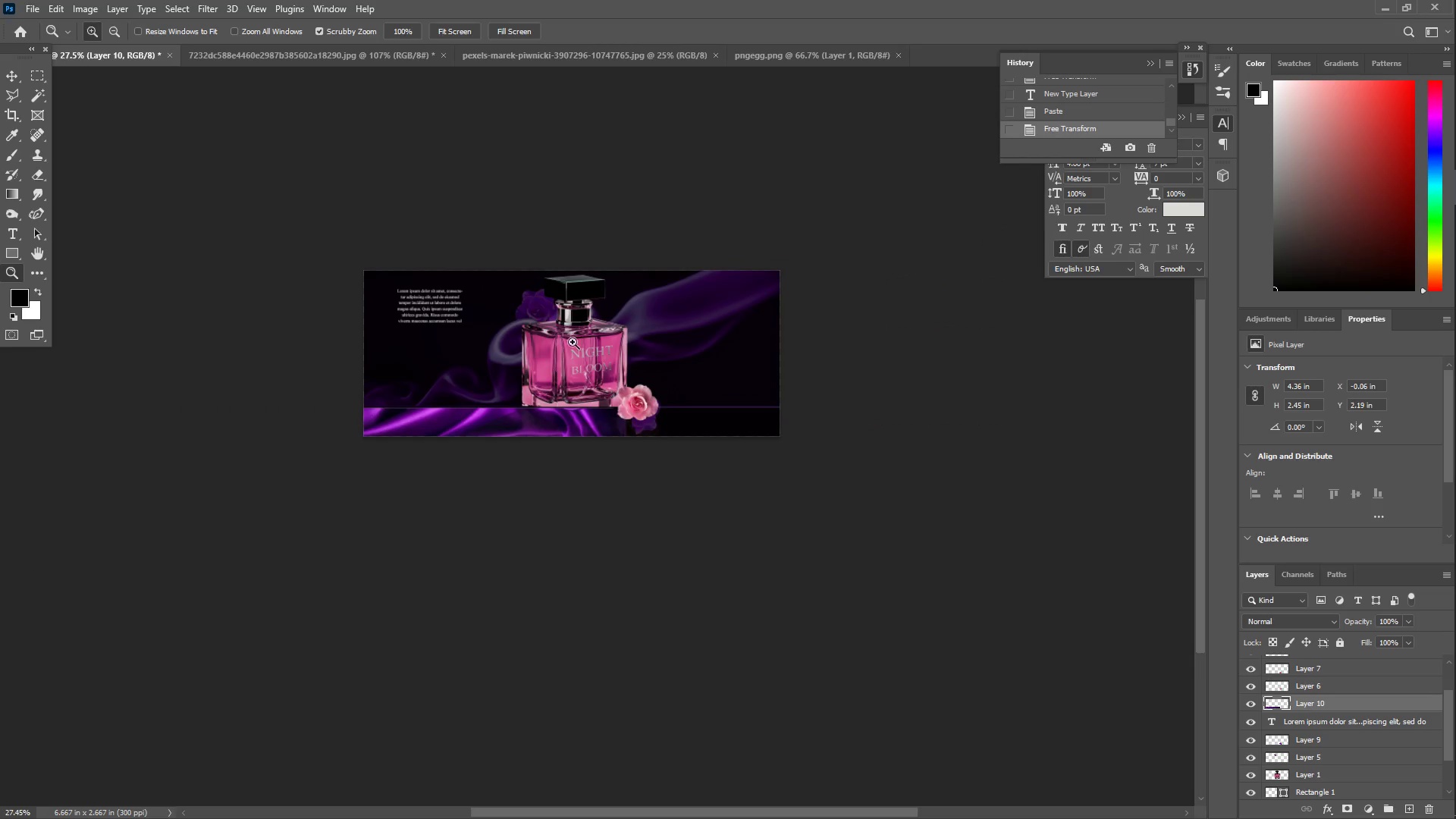 
scroll: coordinate [573, 395], scroll_direction: up, amount: 2.0
 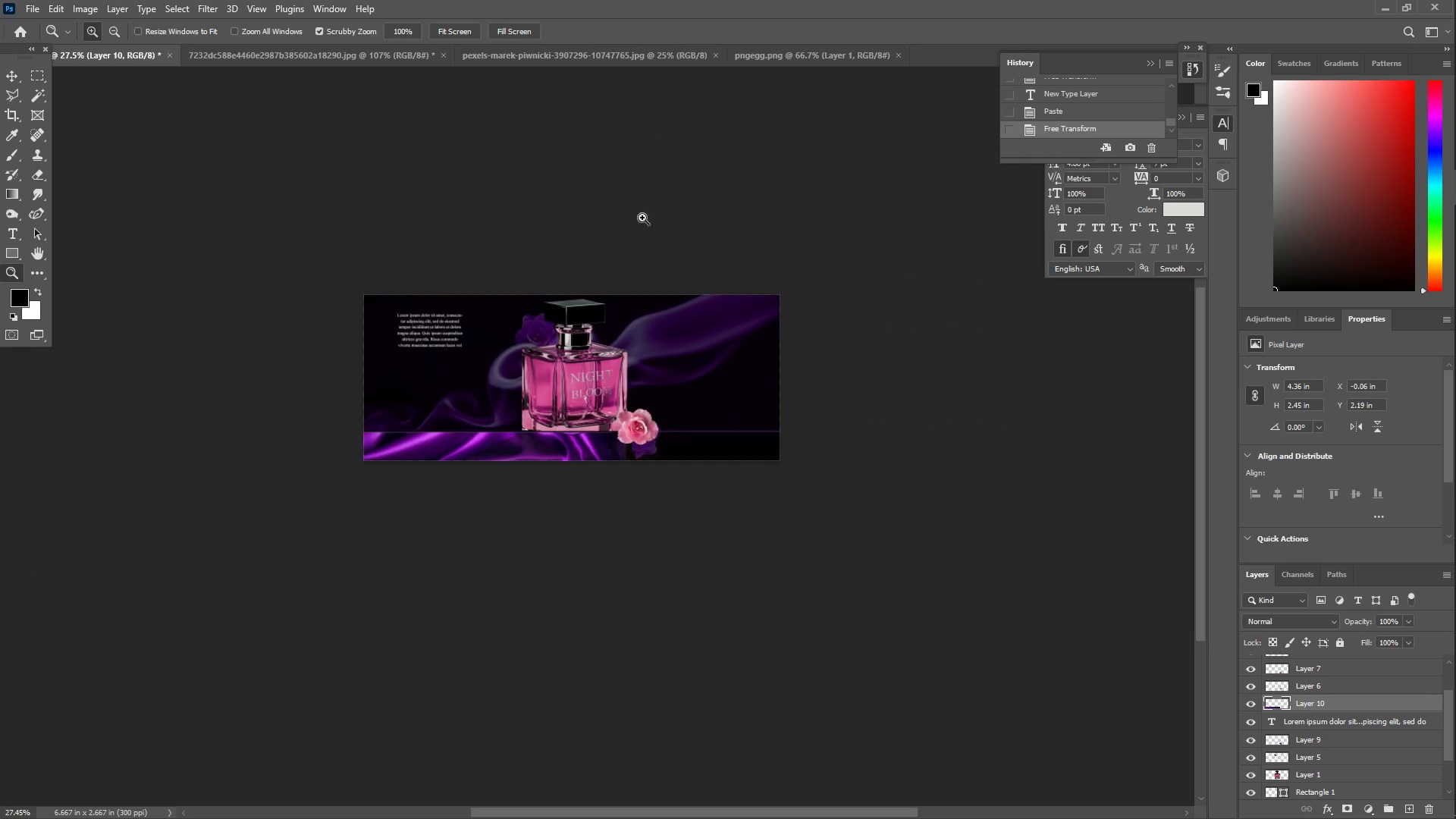 
key(Control+T)
 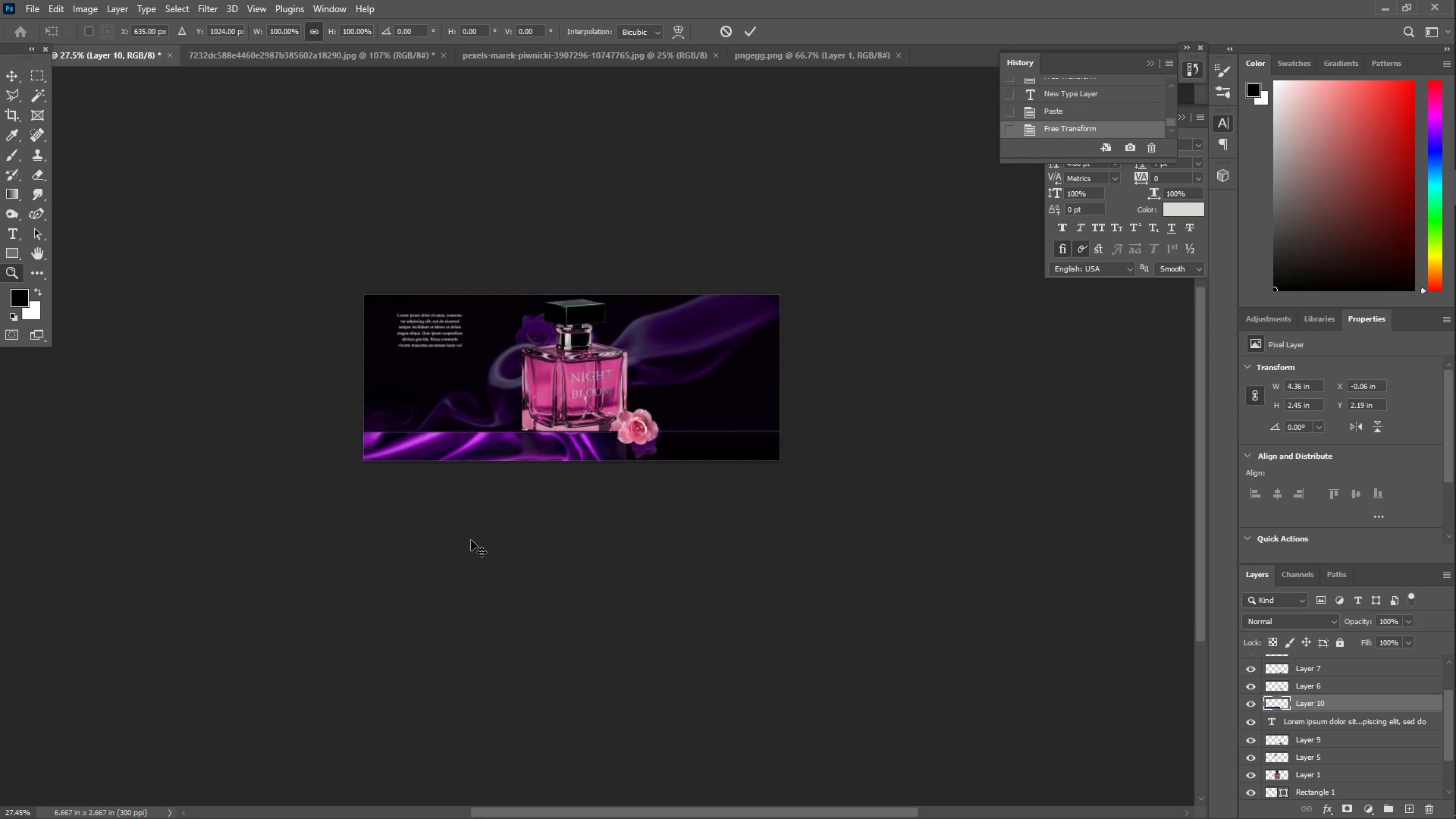 
hold_key(key=ShiftLeft, duration=1.52)
left_click_drag(start_coordinate=[500, 582], to_coordinate=[520, 486])
 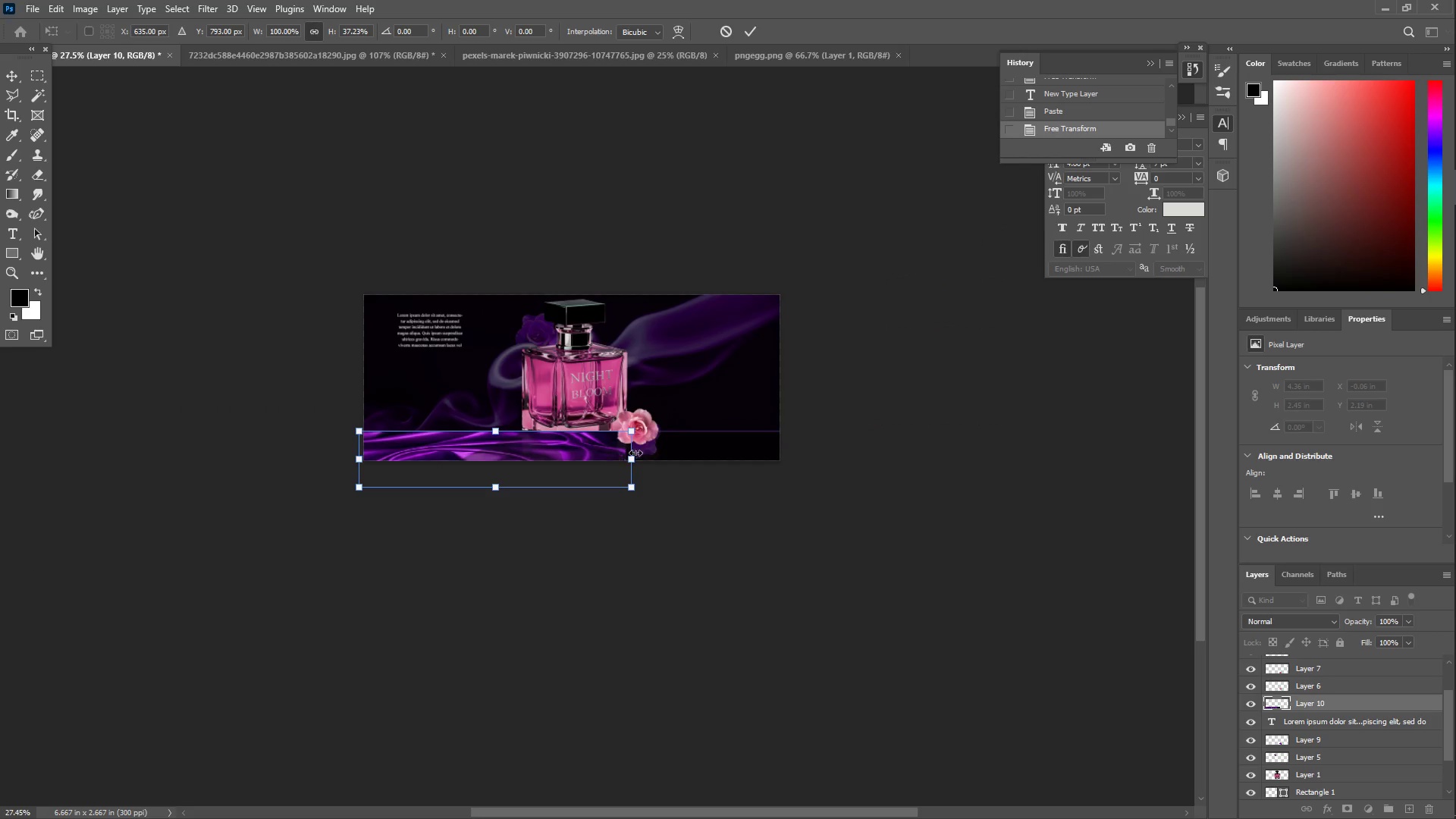 
hold_key(key=ShiftLeft, duration=1.05)
 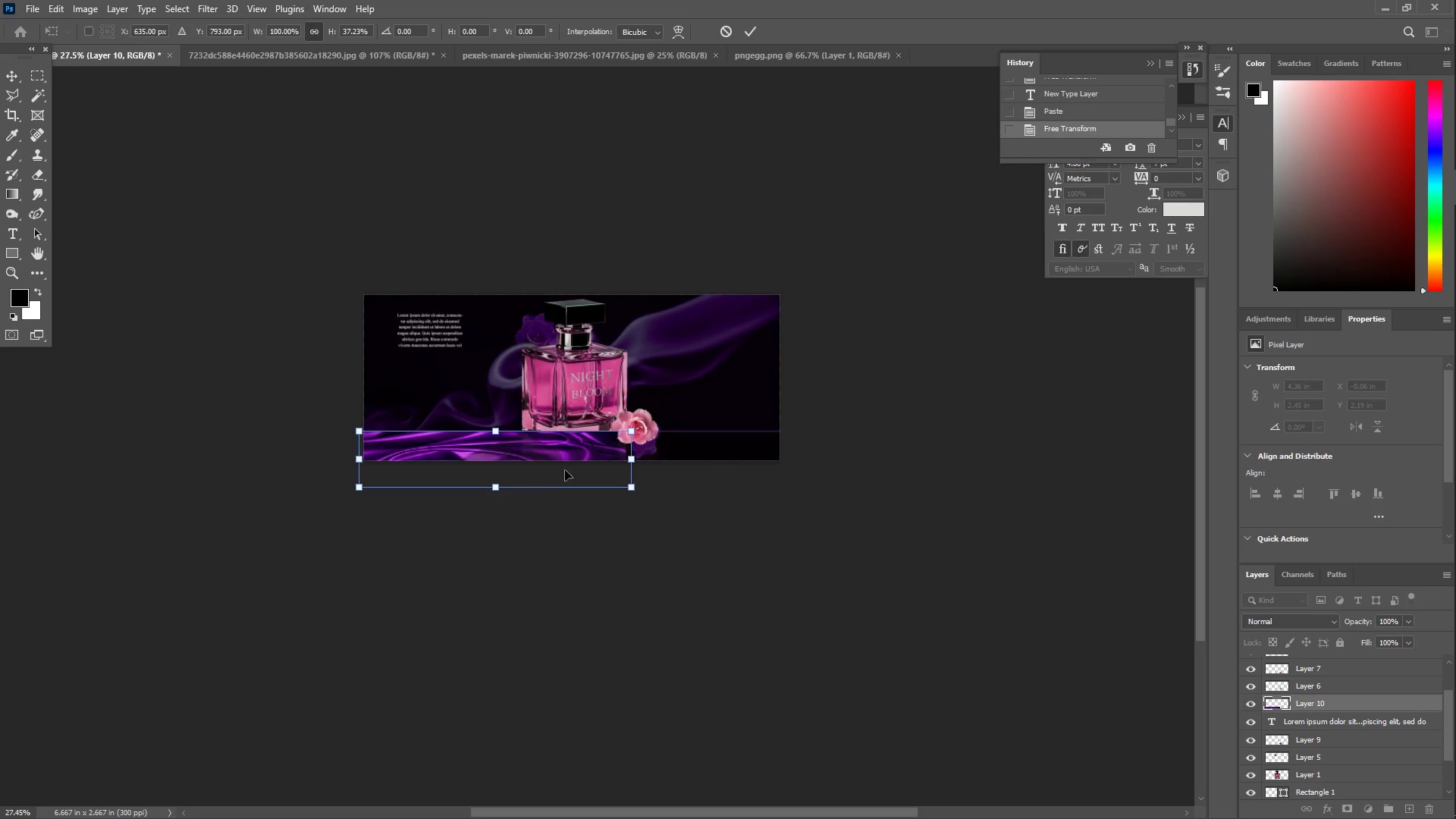 
hold_key(key=ShiftLeft, duration=1.51)
left_click_drag(start_coordinate=[632, 460], to_coordinate=[620, 477])
 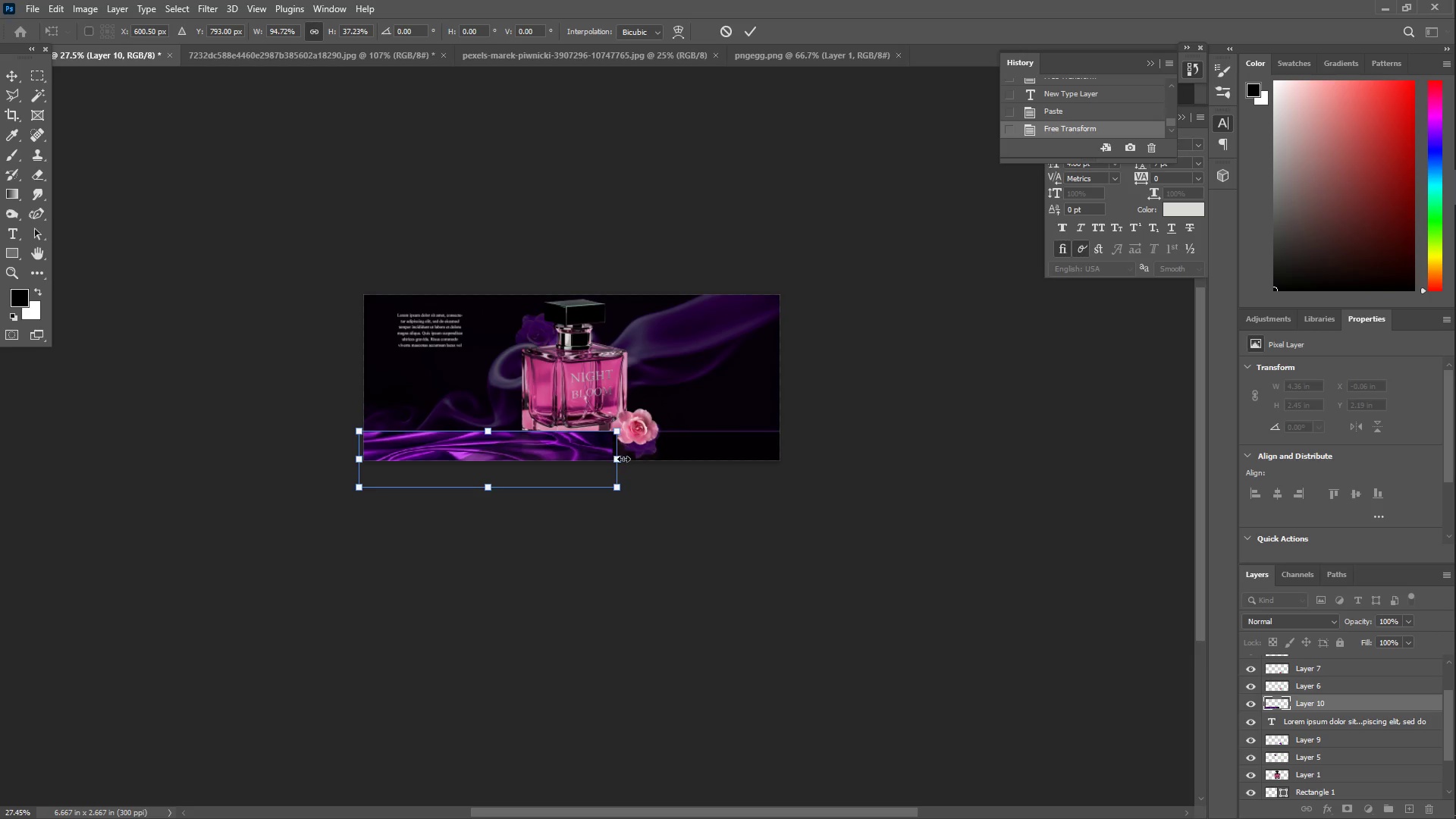 
hold_key(key=ShiftLeft, duration=1.5)
 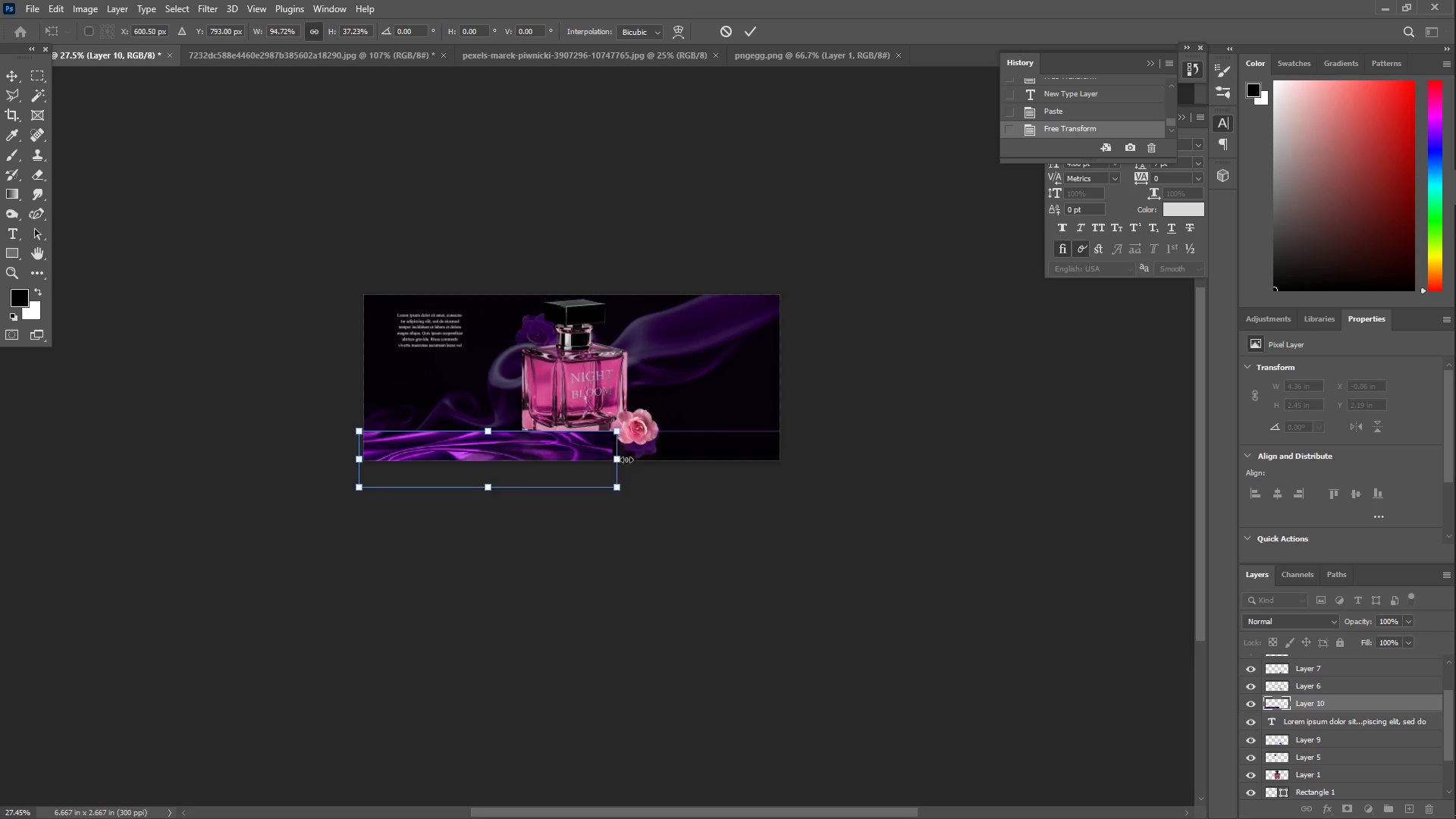 
hold_key(key=ShiftLeft, duration=1.53)
left_click_drag(start_coordinate=[623, 459], to_coordinate=[794, 475])
 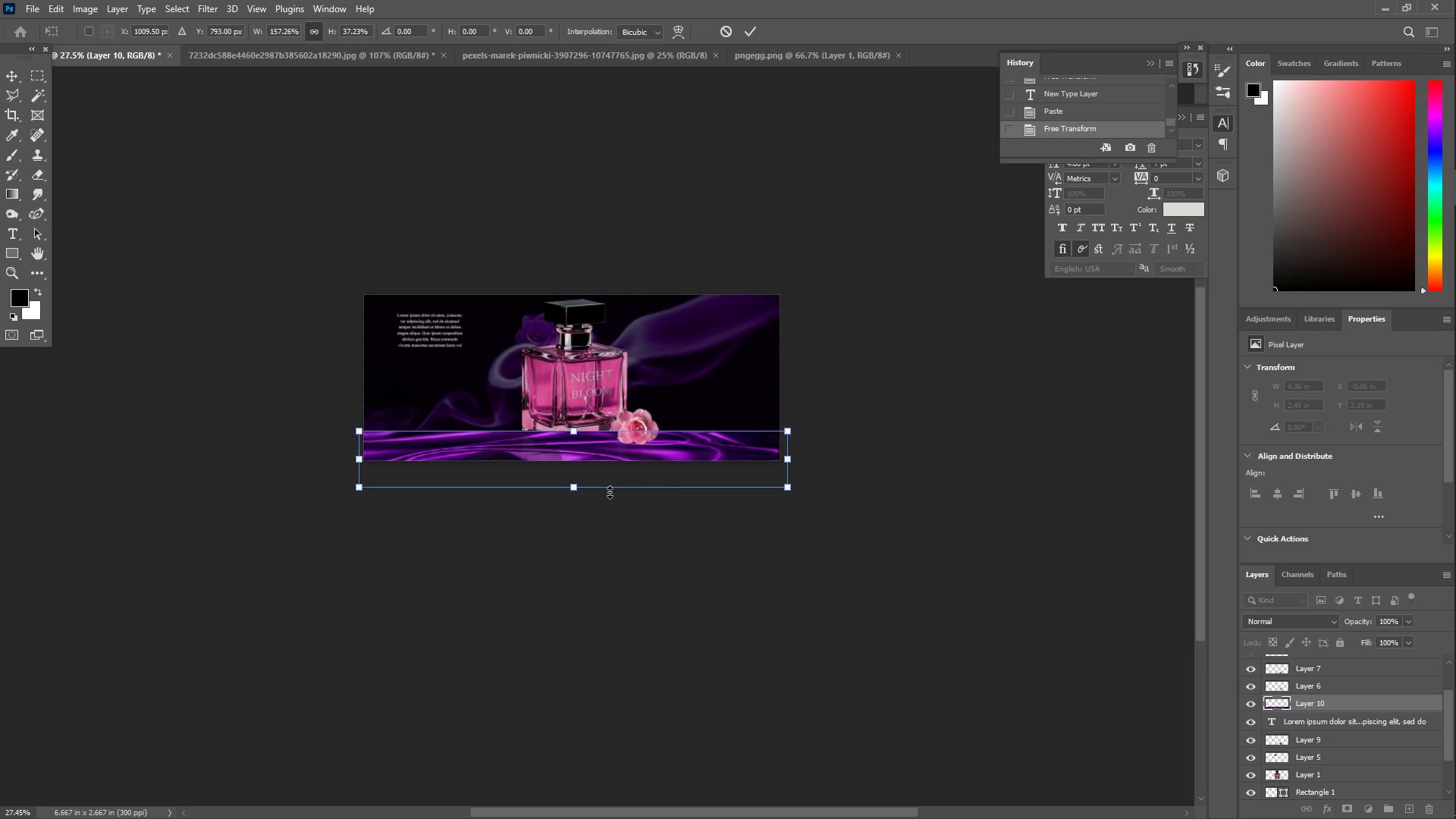 
hold_key(key=ShiftLeft, duration=1.51)
left_click_drag(start_coordinate=[570, 490], to_coordinate=[572, 526])
 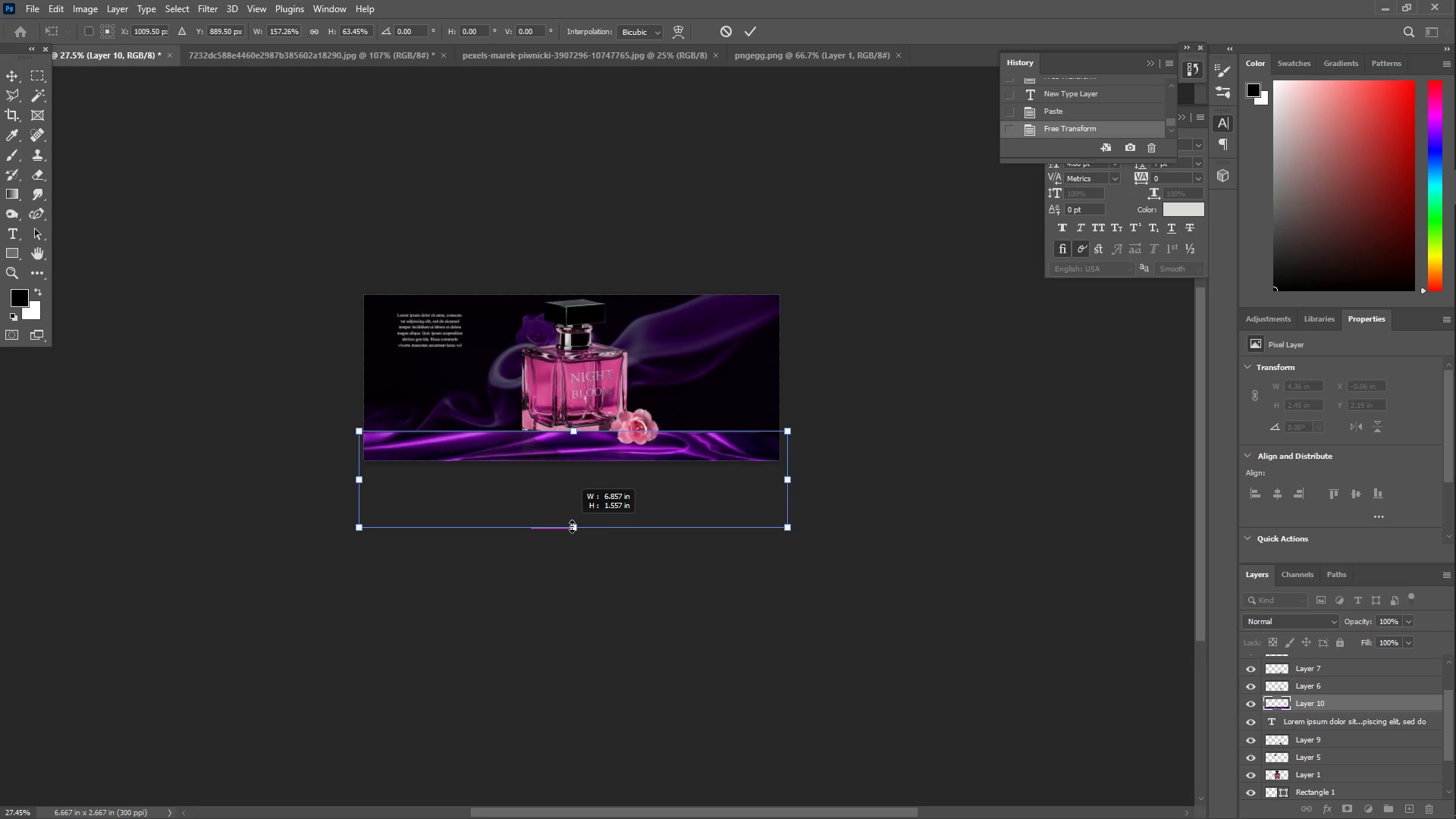 
hold_key(key=ShiftLeft, duration=1.52)
left_click_drag(start_coordinate=[786, 480], to_coordinate=[792, 482])
 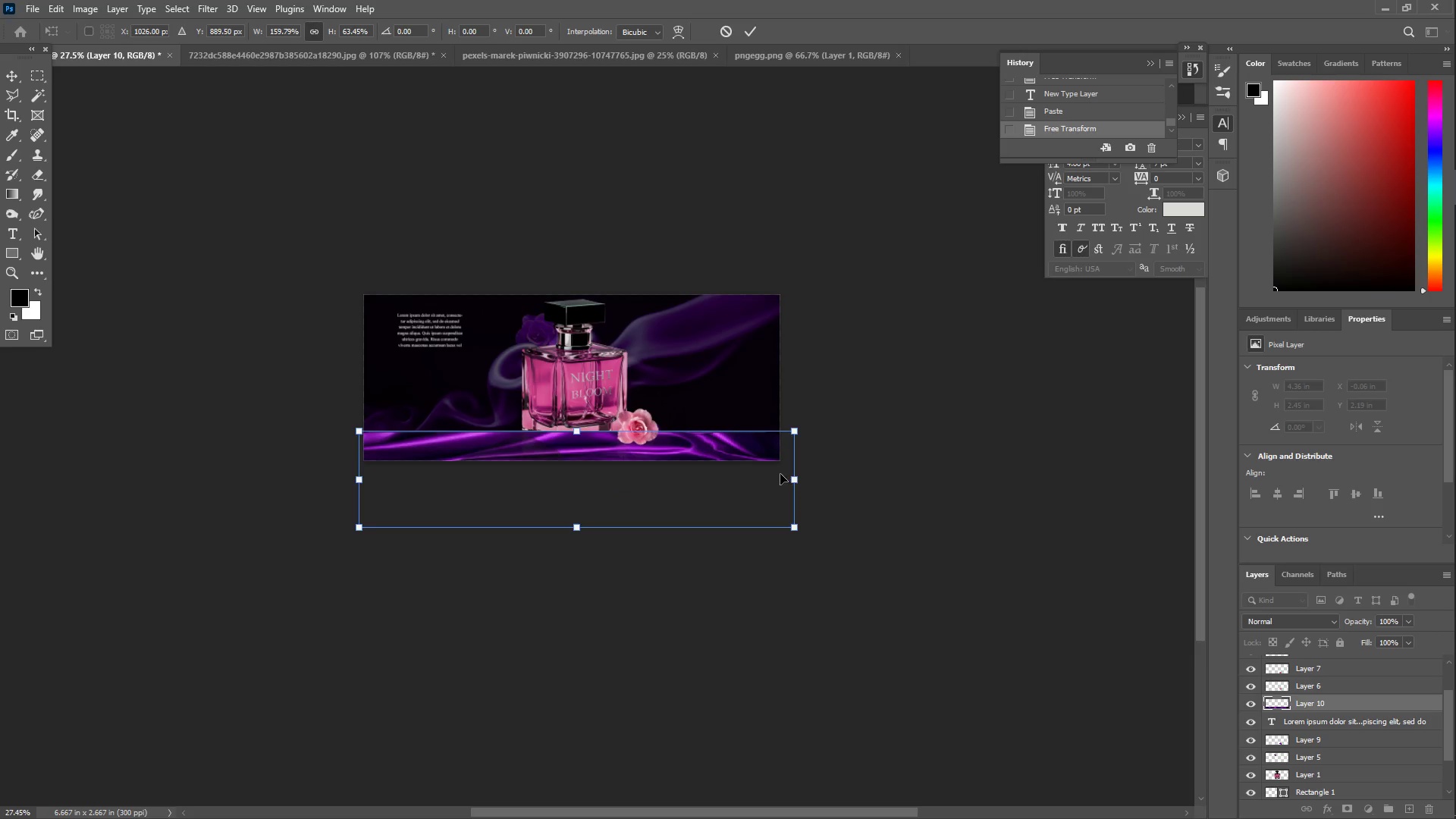 
key(Shift+ShiftLeft)
 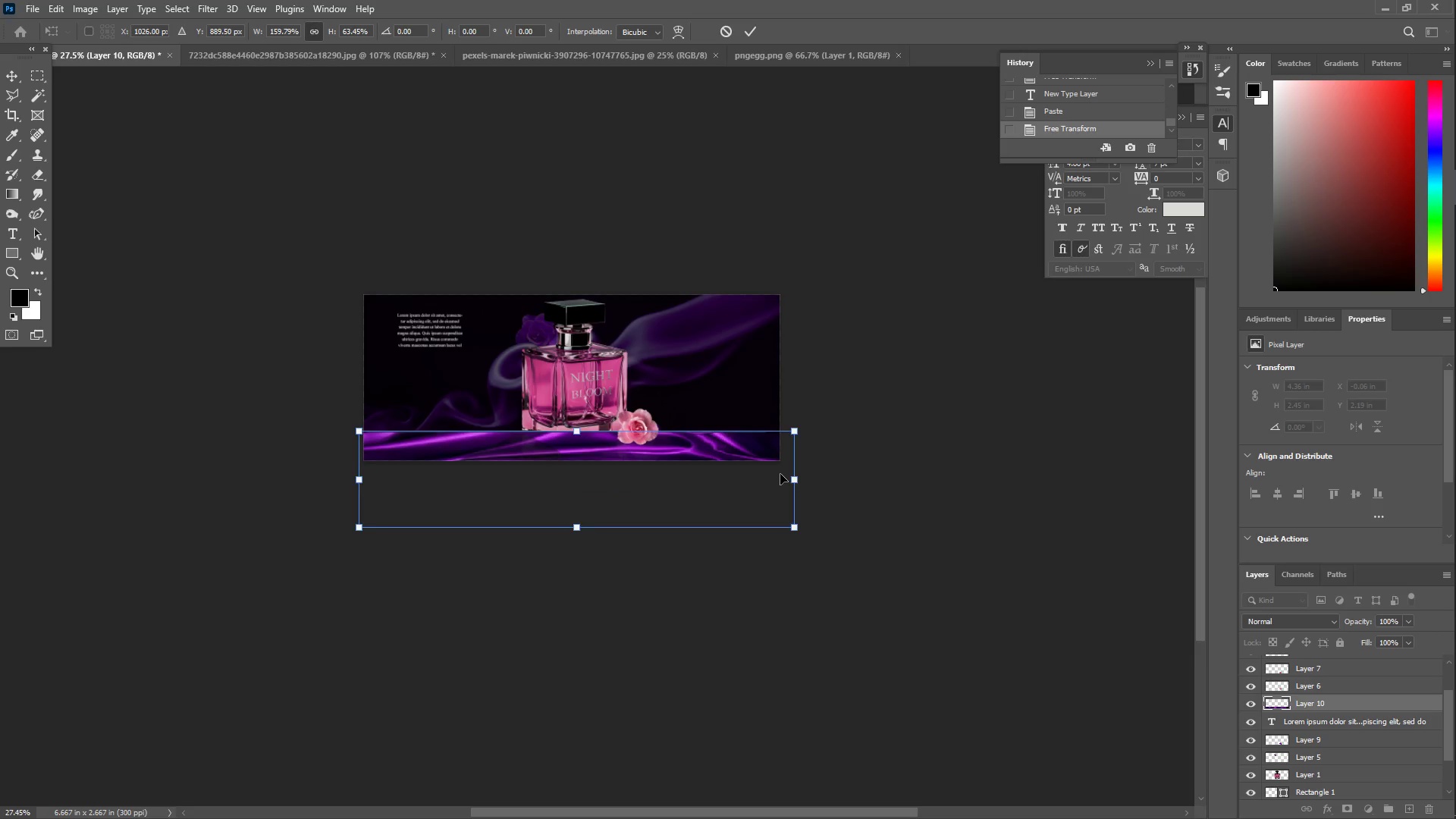 
key(Shift+Enter)
 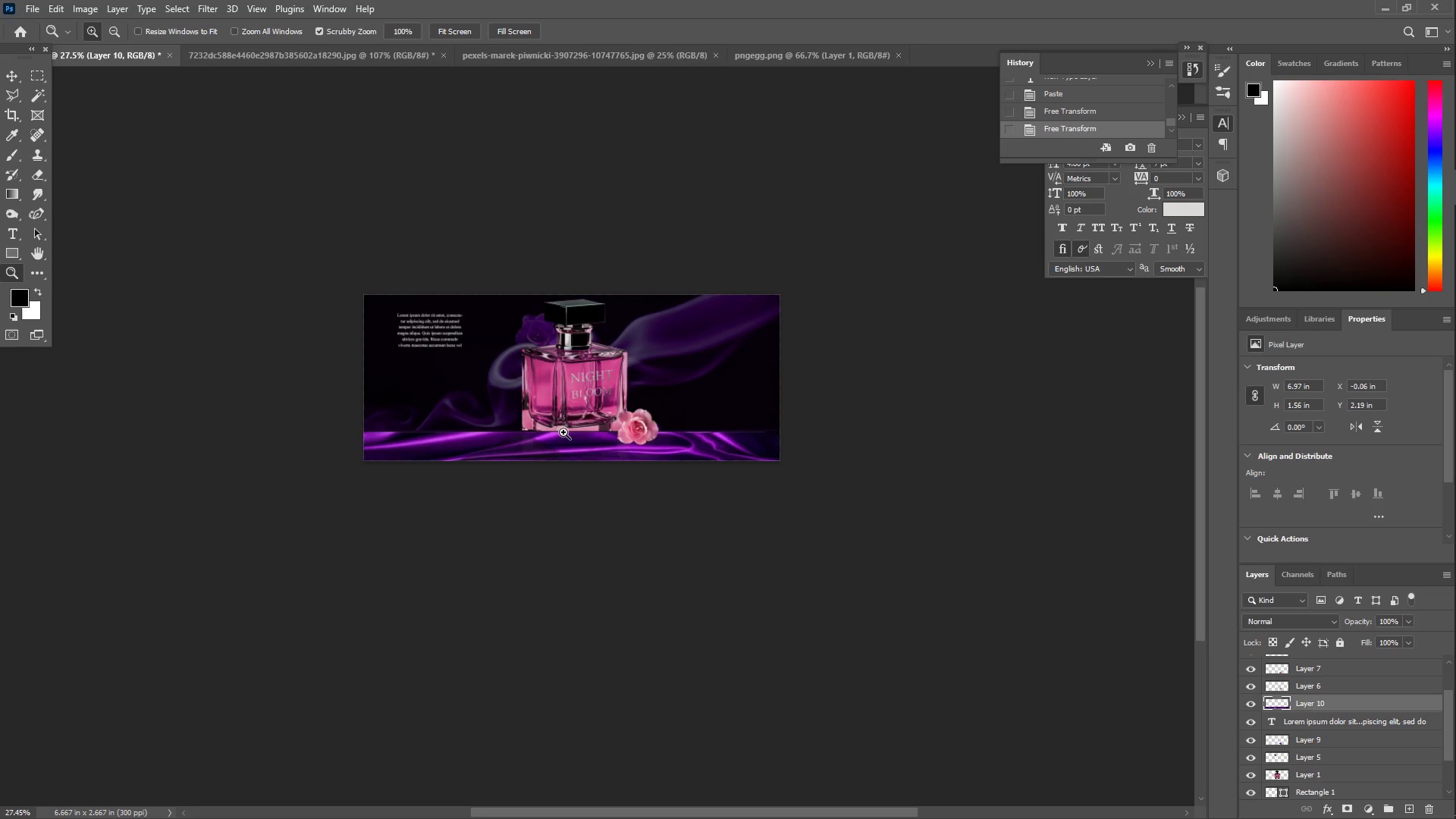 
type(z2)
 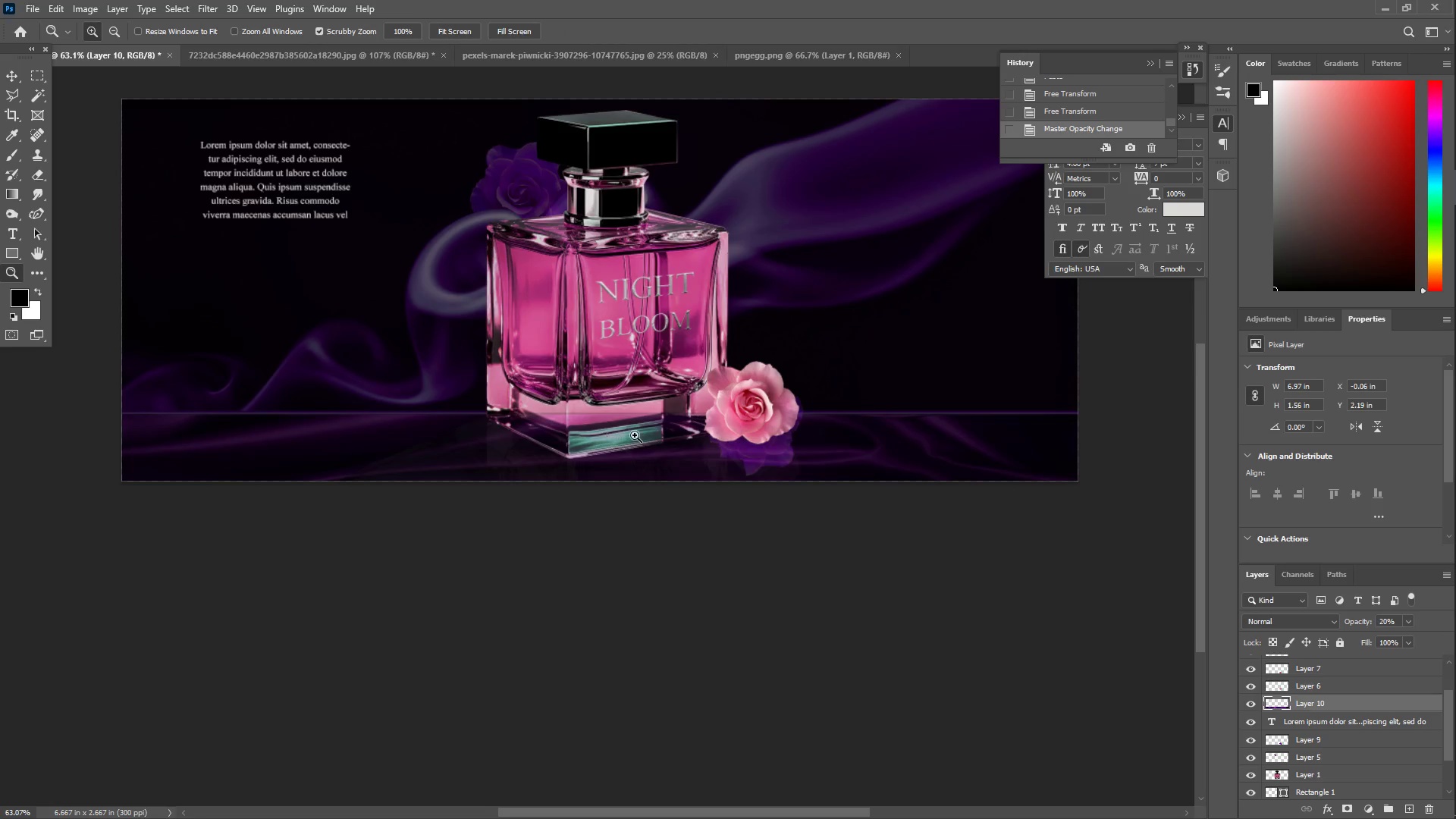 
left_click_drag(start_coordinate=[551, 446], to_coordinate=[605, 439])
 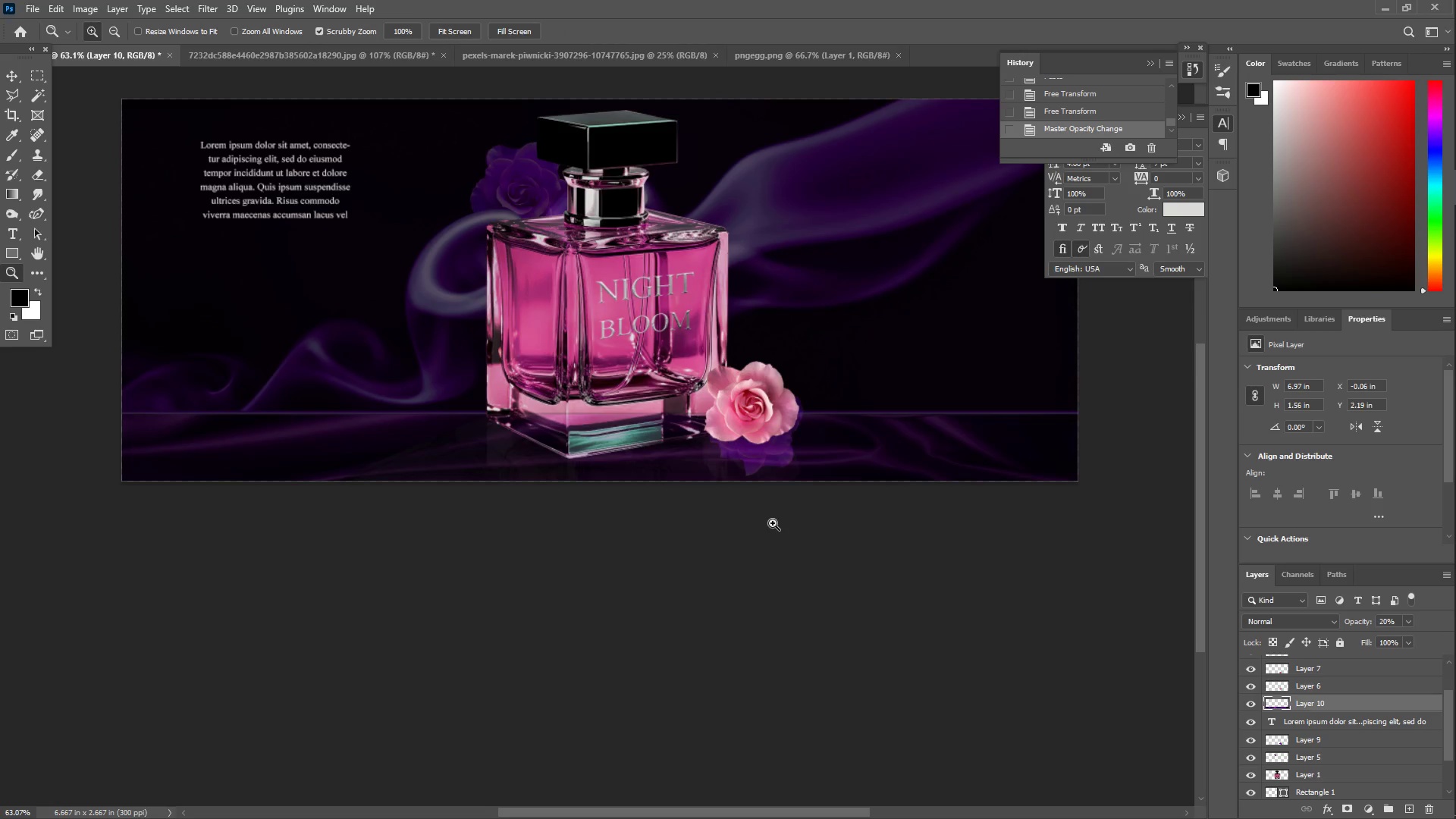 
left_click_drag(start_coordinate=[1304, 708], to_coordinate=[1322, 746])
 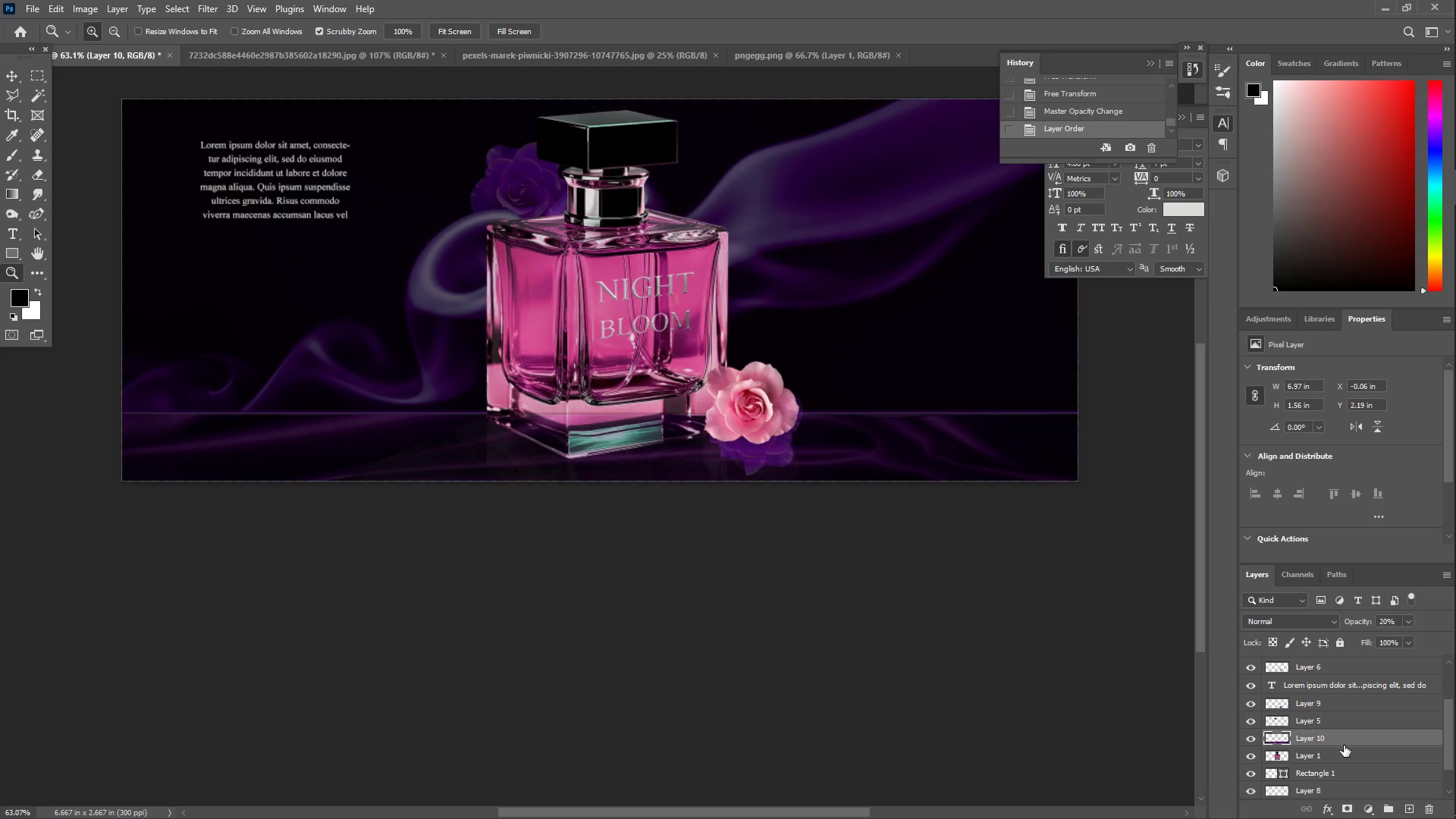 
scroll: coordinate [1344, 747], scroll_direction: down, amount: 1.0
 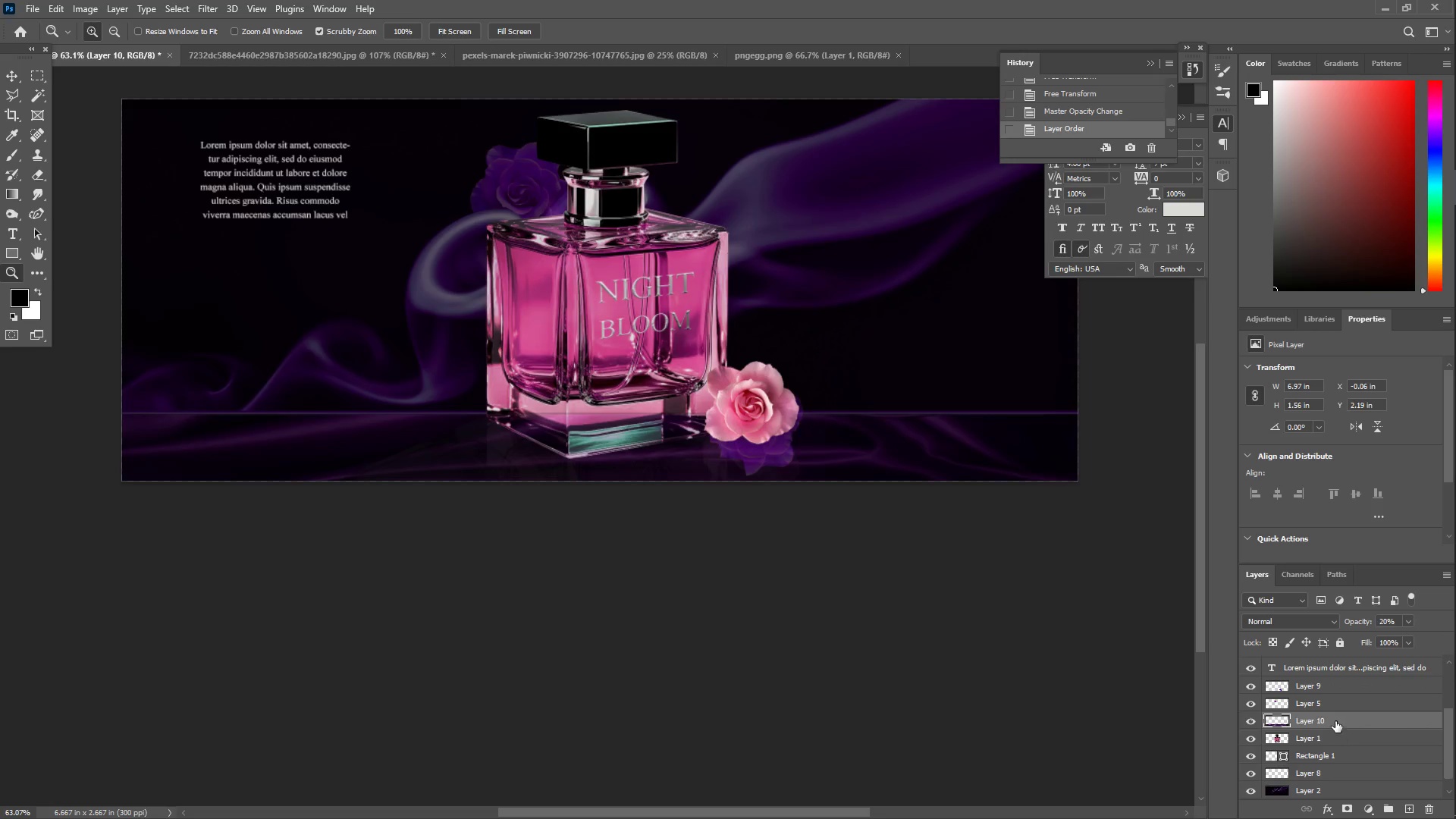 
left_click_drag(start_coordinate=[1335, 721], to_coordinate=[1333, 771])
 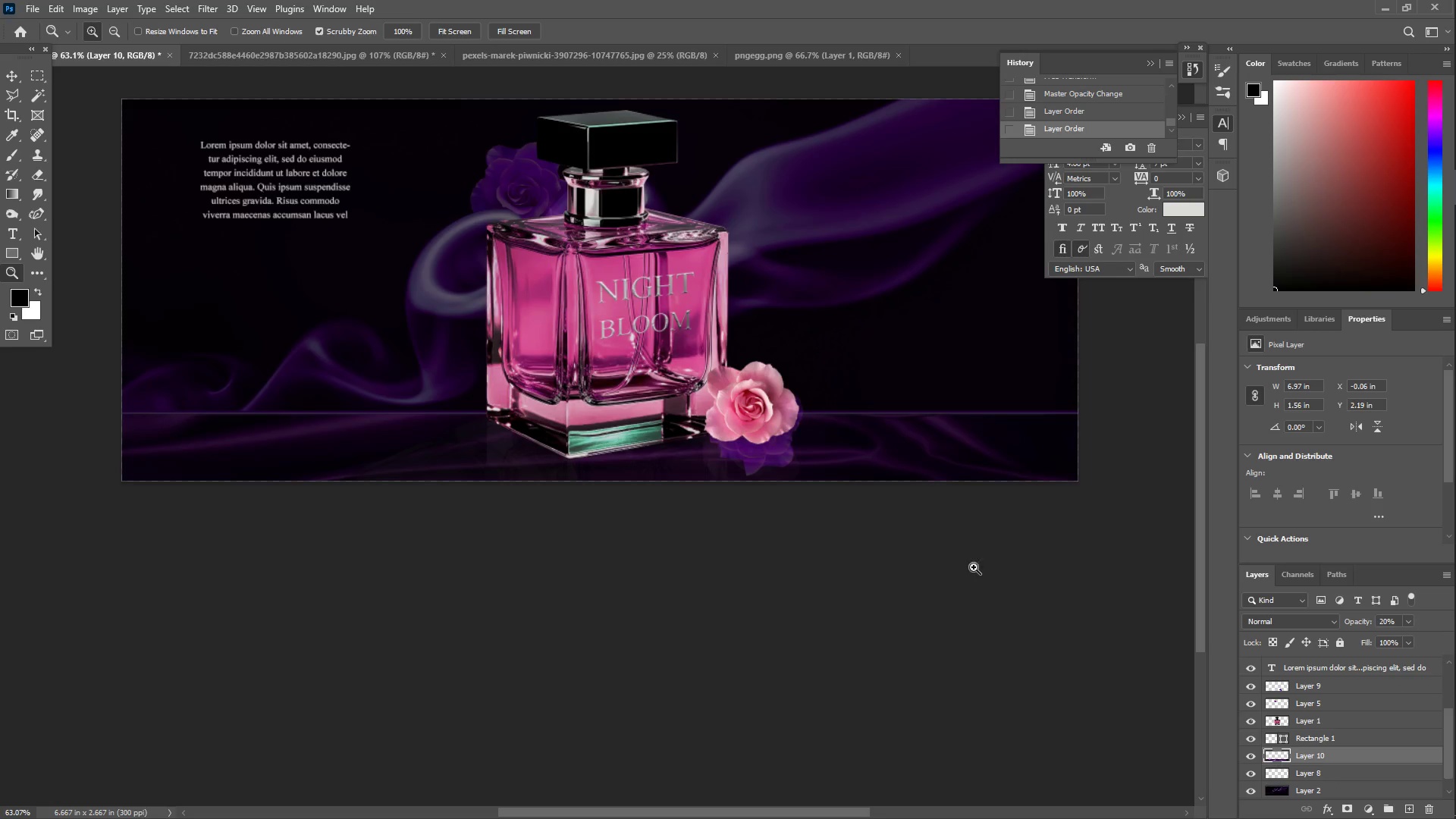 
scroll: coordinate [773, 479], scroll_direction: up, amount: 3.0
 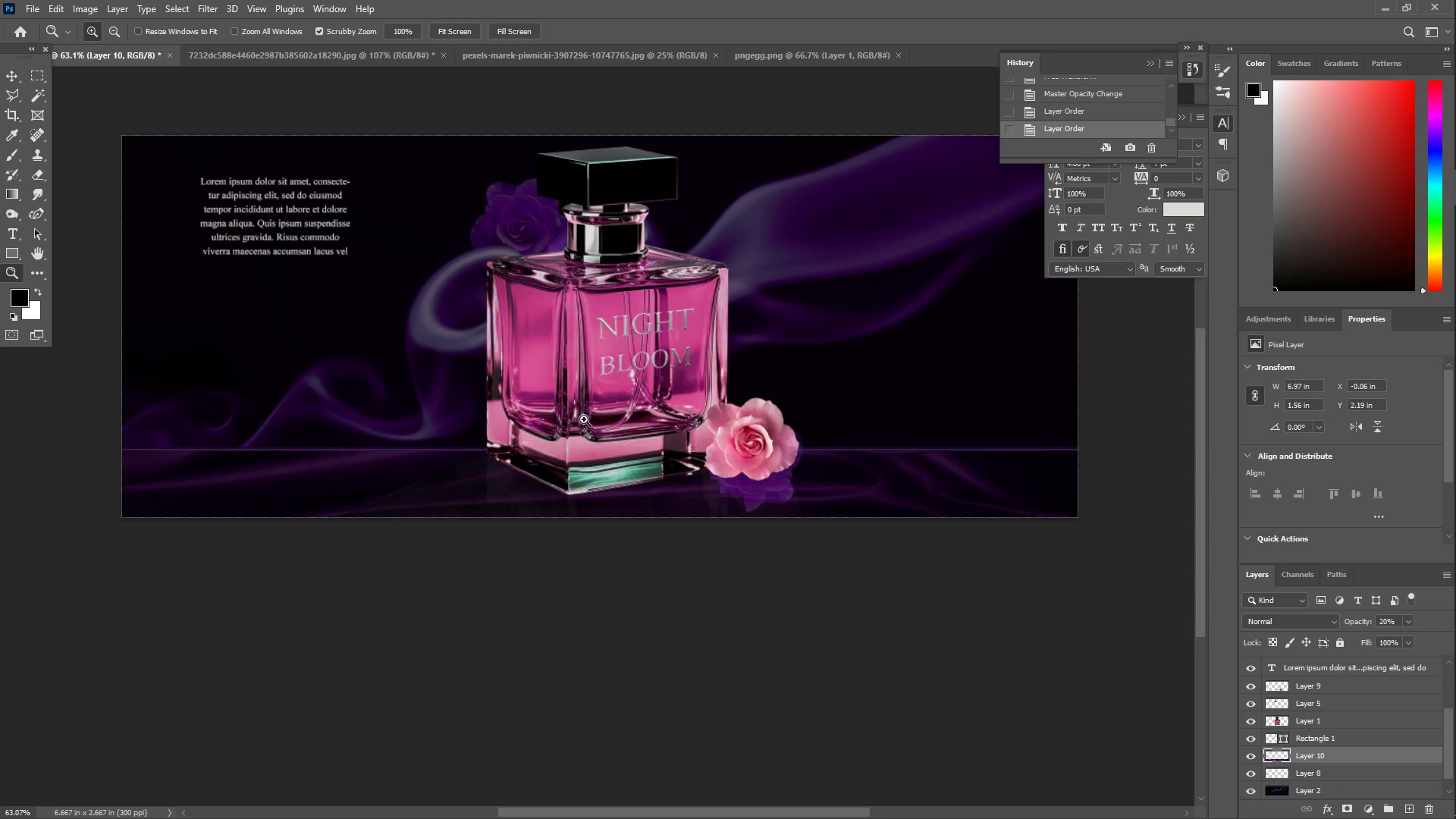 
left_click_drag(start_coordinate=[618, 336], to_coordinate=[675, 331])
 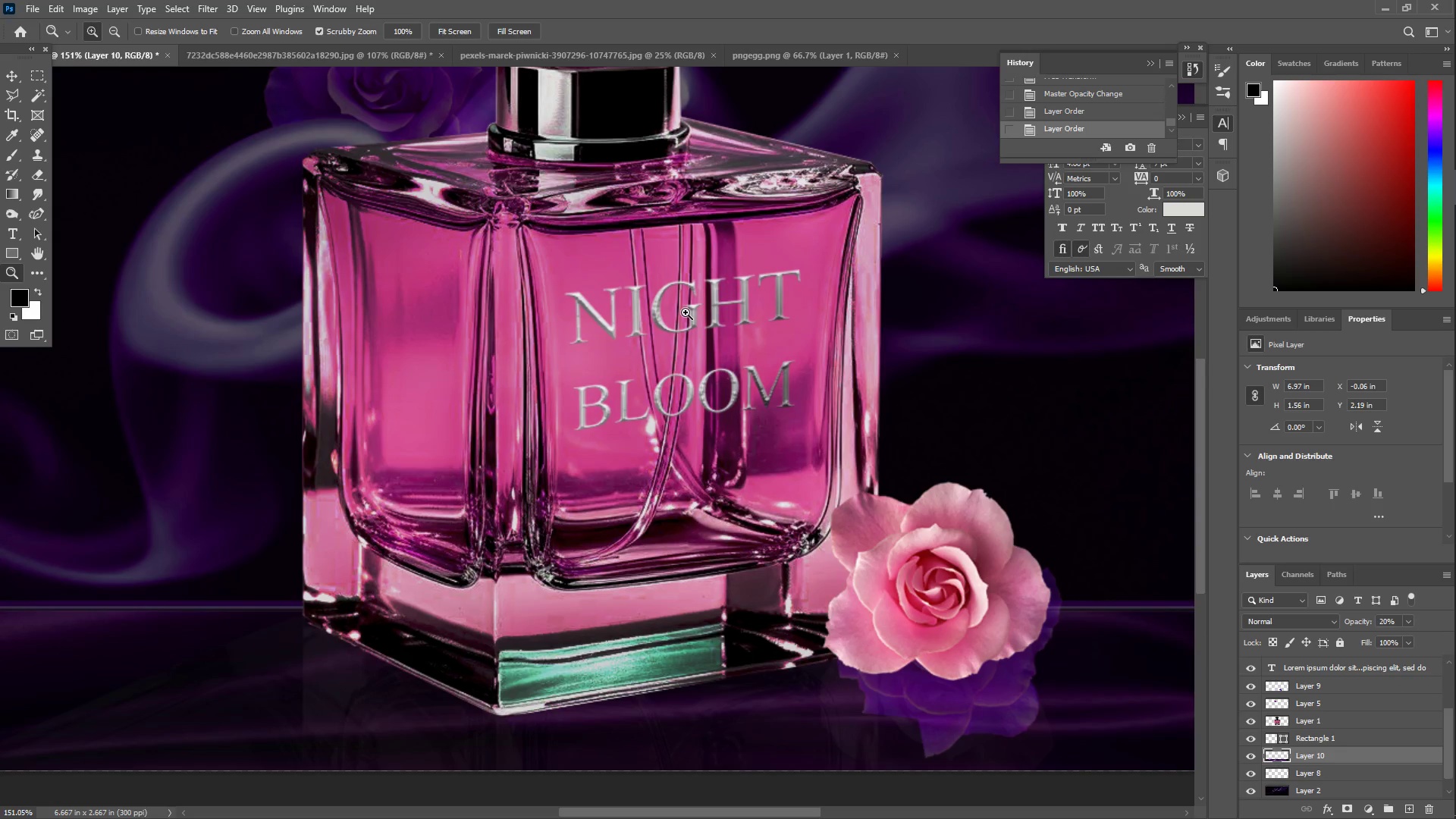 
left_click_drag(start_coordinate=[681, 311], to_coordinate=[616, 298])
 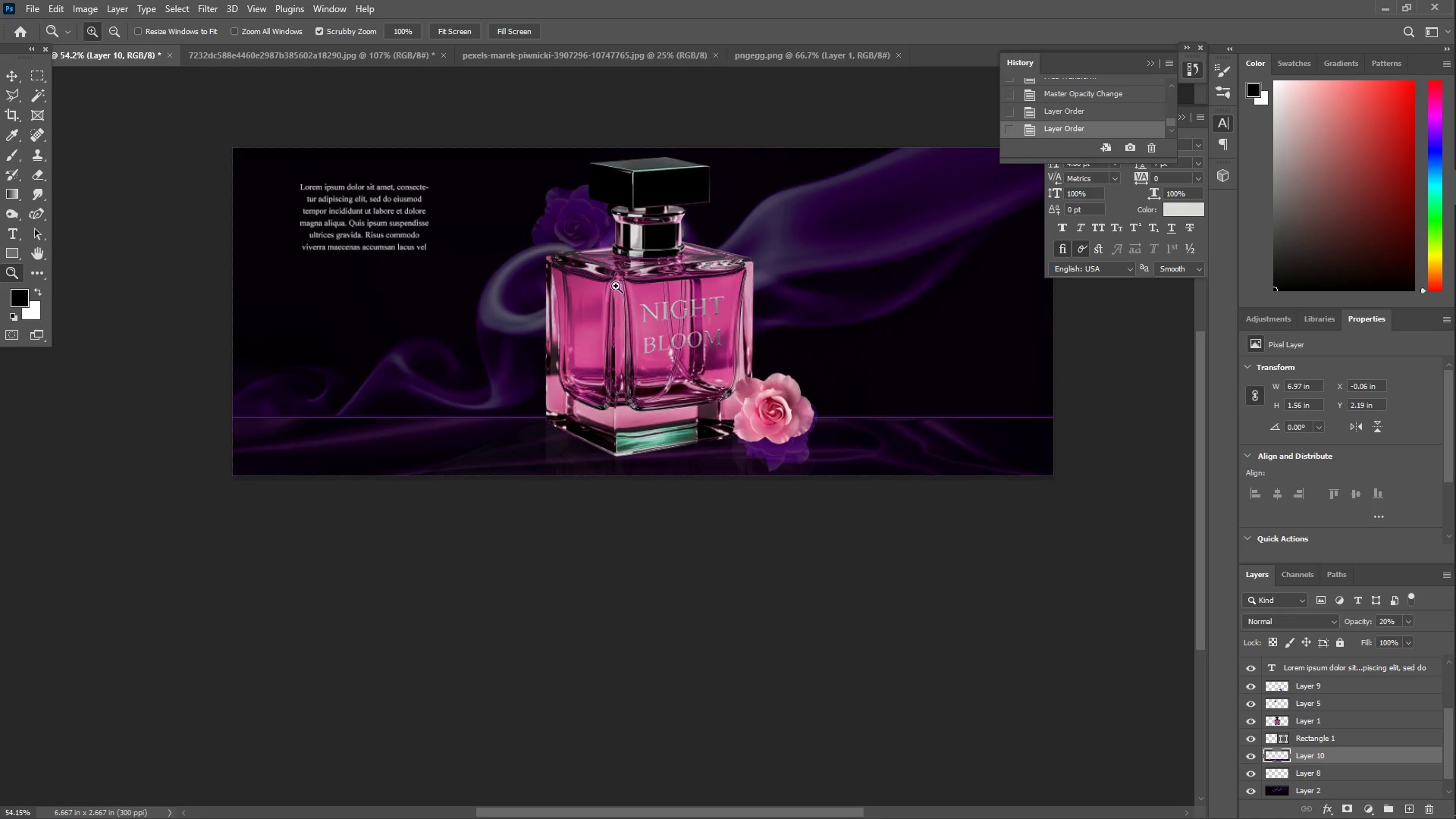 
left_click_drag(start_coordinate=[626, 270], to_coordinate=[651, 261])
 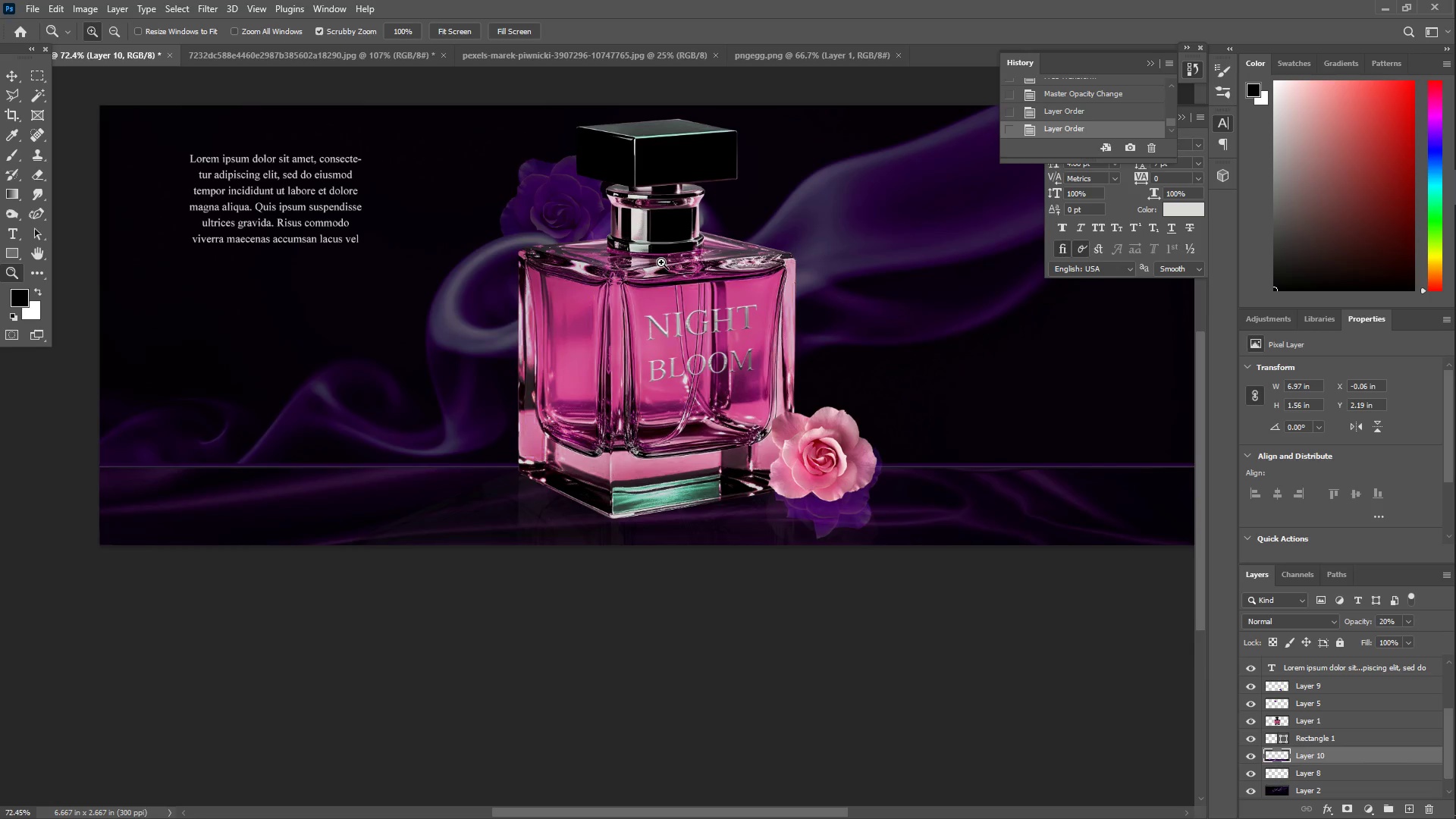 
scroll: coordinate [338, 339], scroll_direction: up, amount: 7.0
 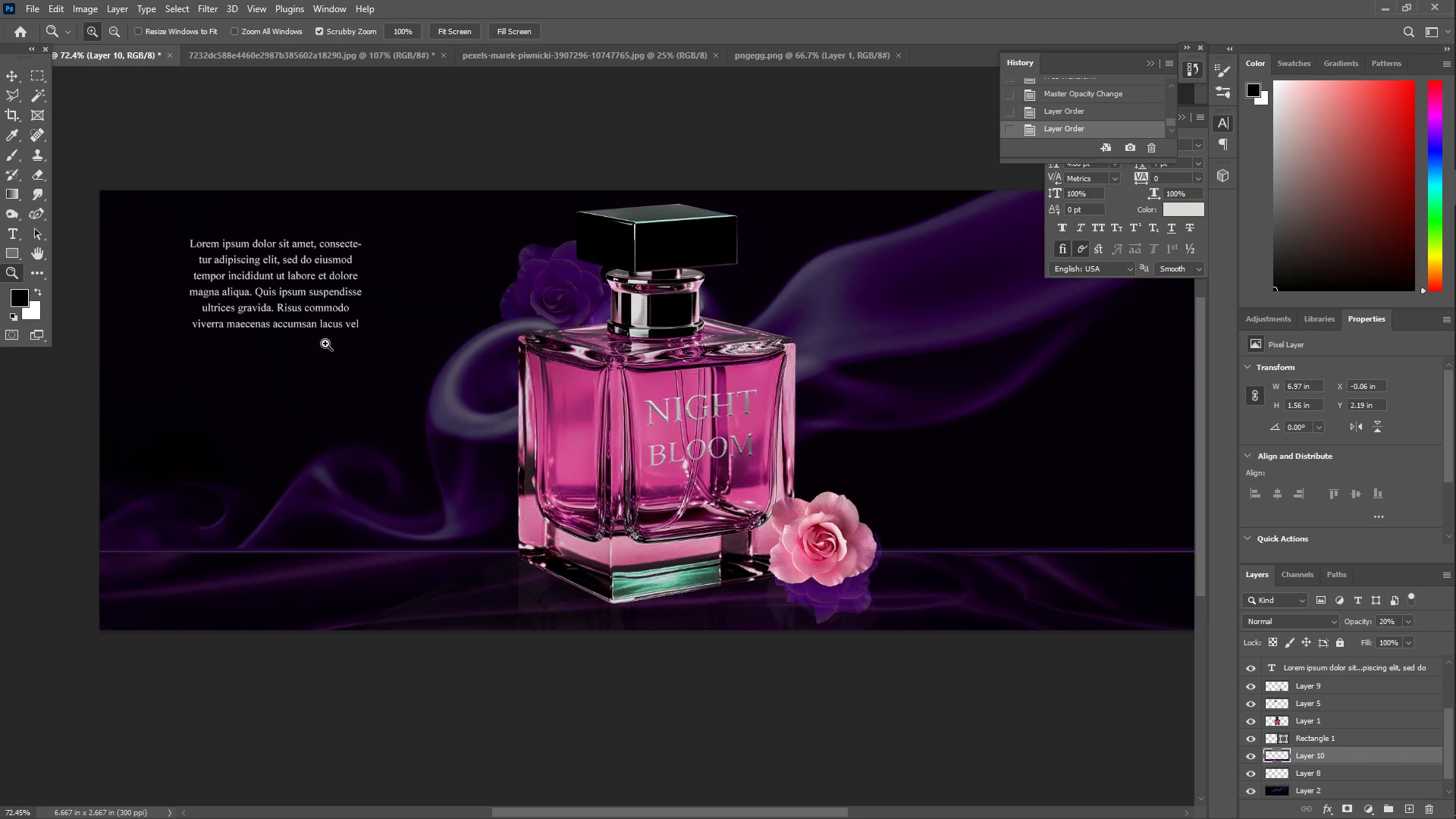 
key(T)
 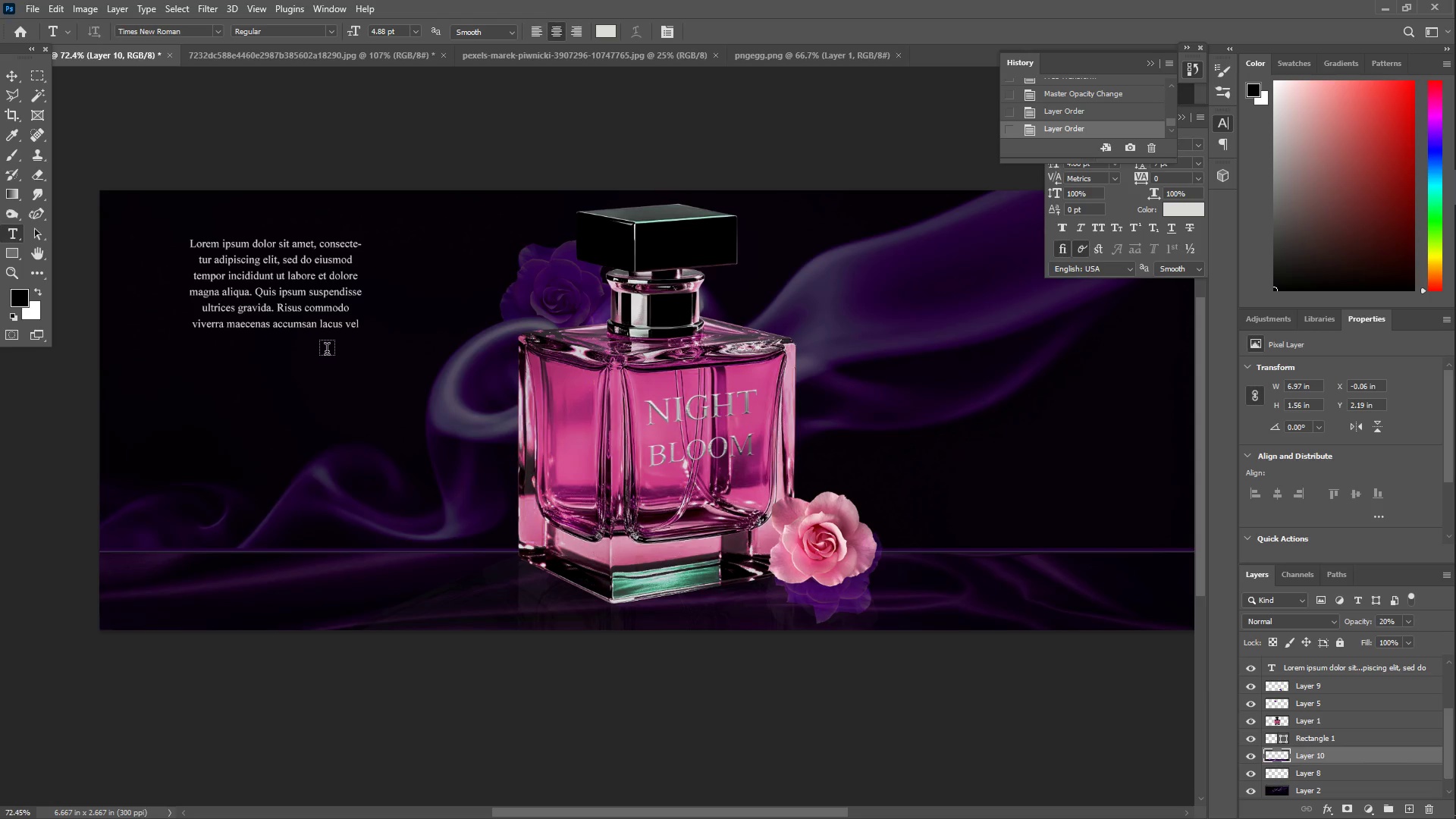 
wait(13.94)
 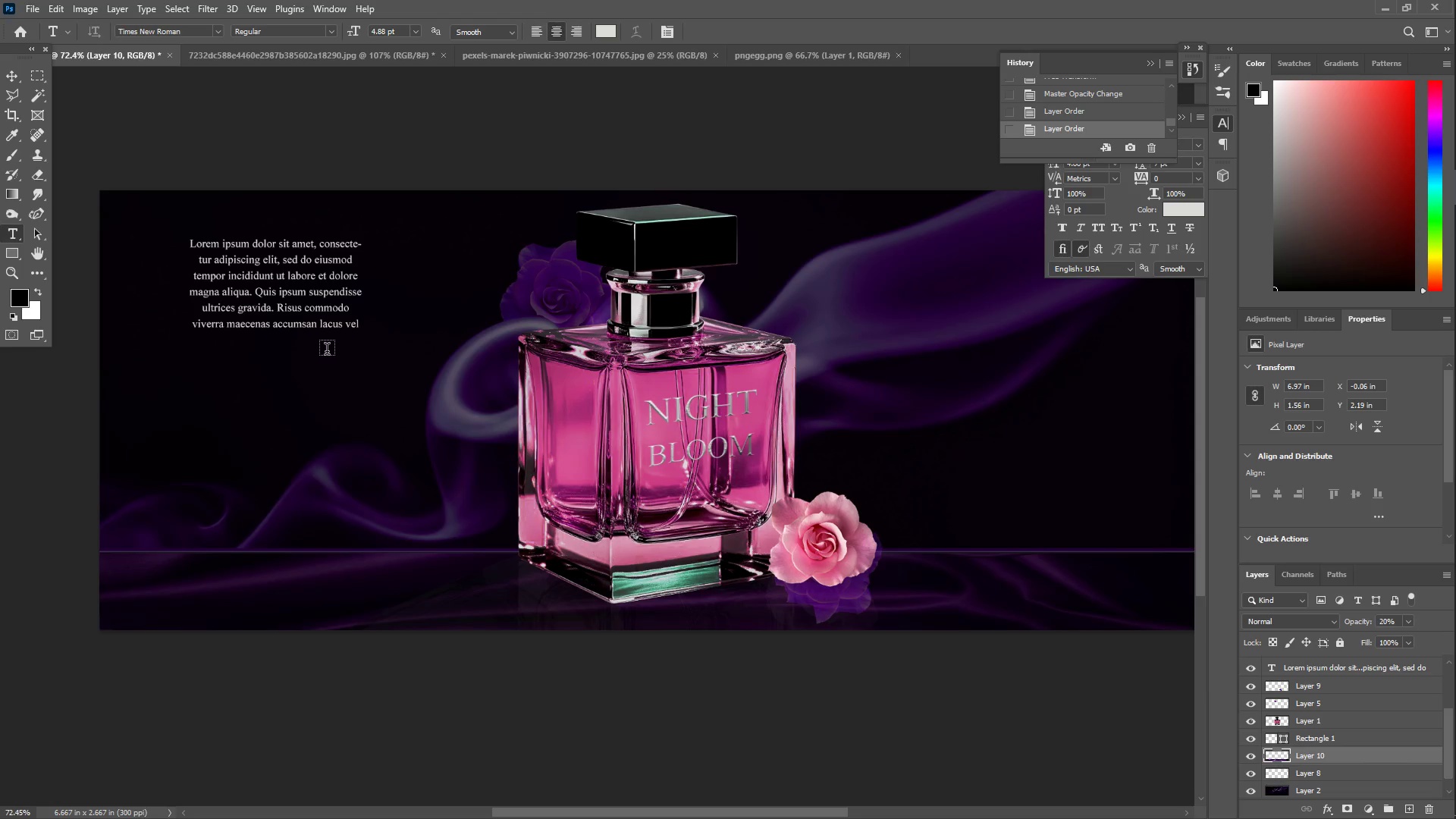 
key(Z)
 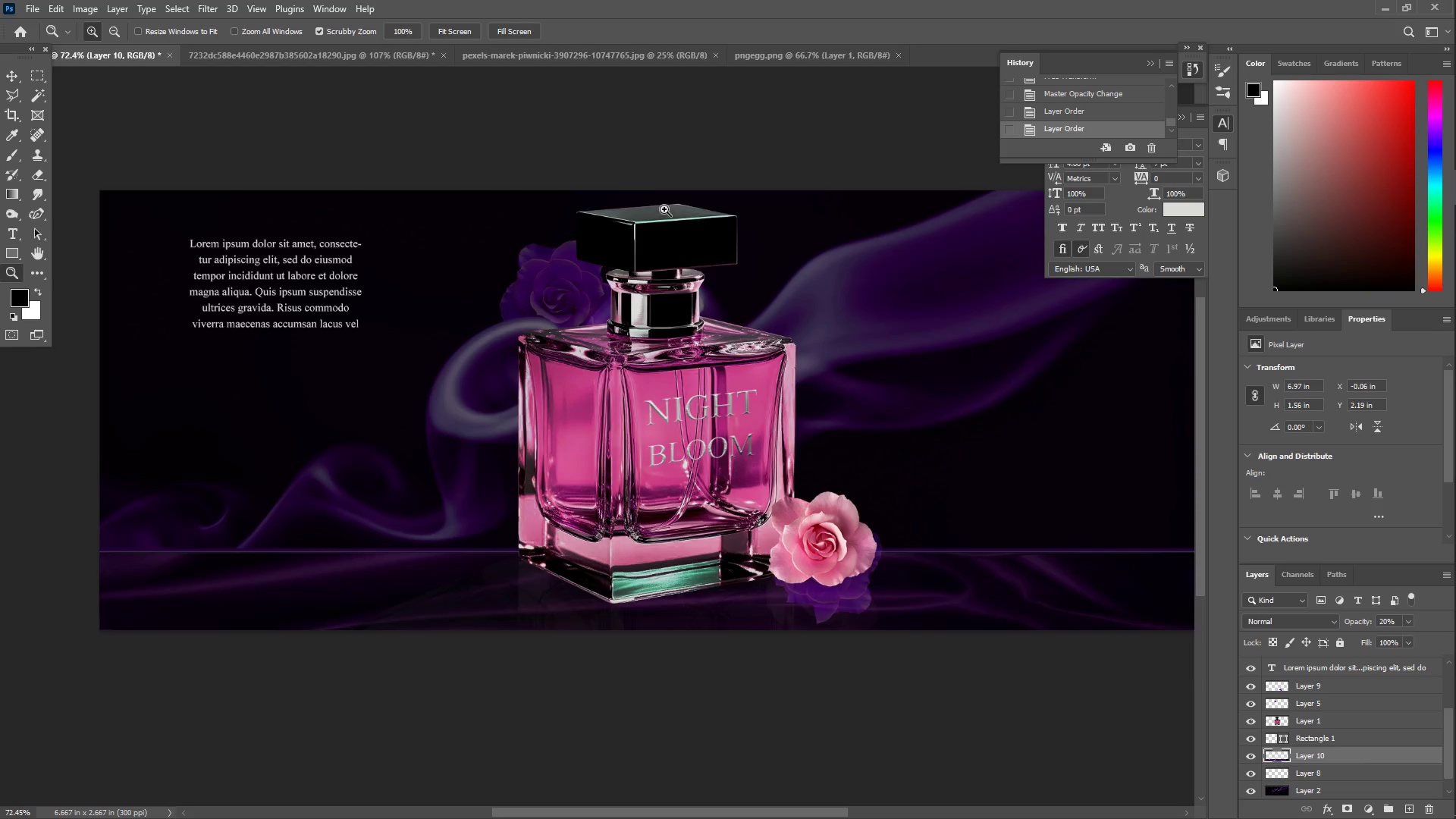 
left_click_drag(start_coordinate=[659, 209], to_coordinate=[736, 209])
 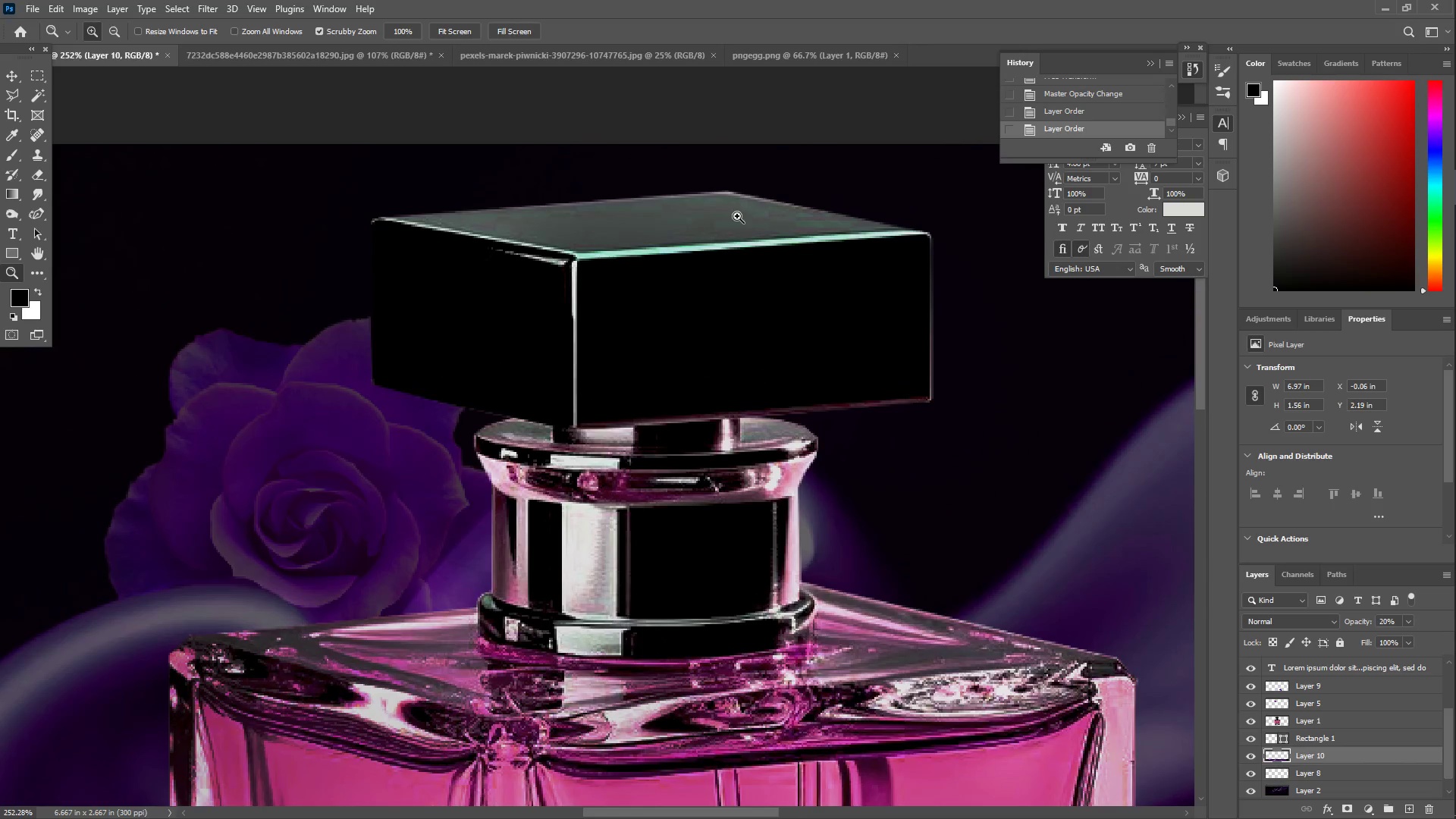 
hold_key(key=Space, duration=0.61)
 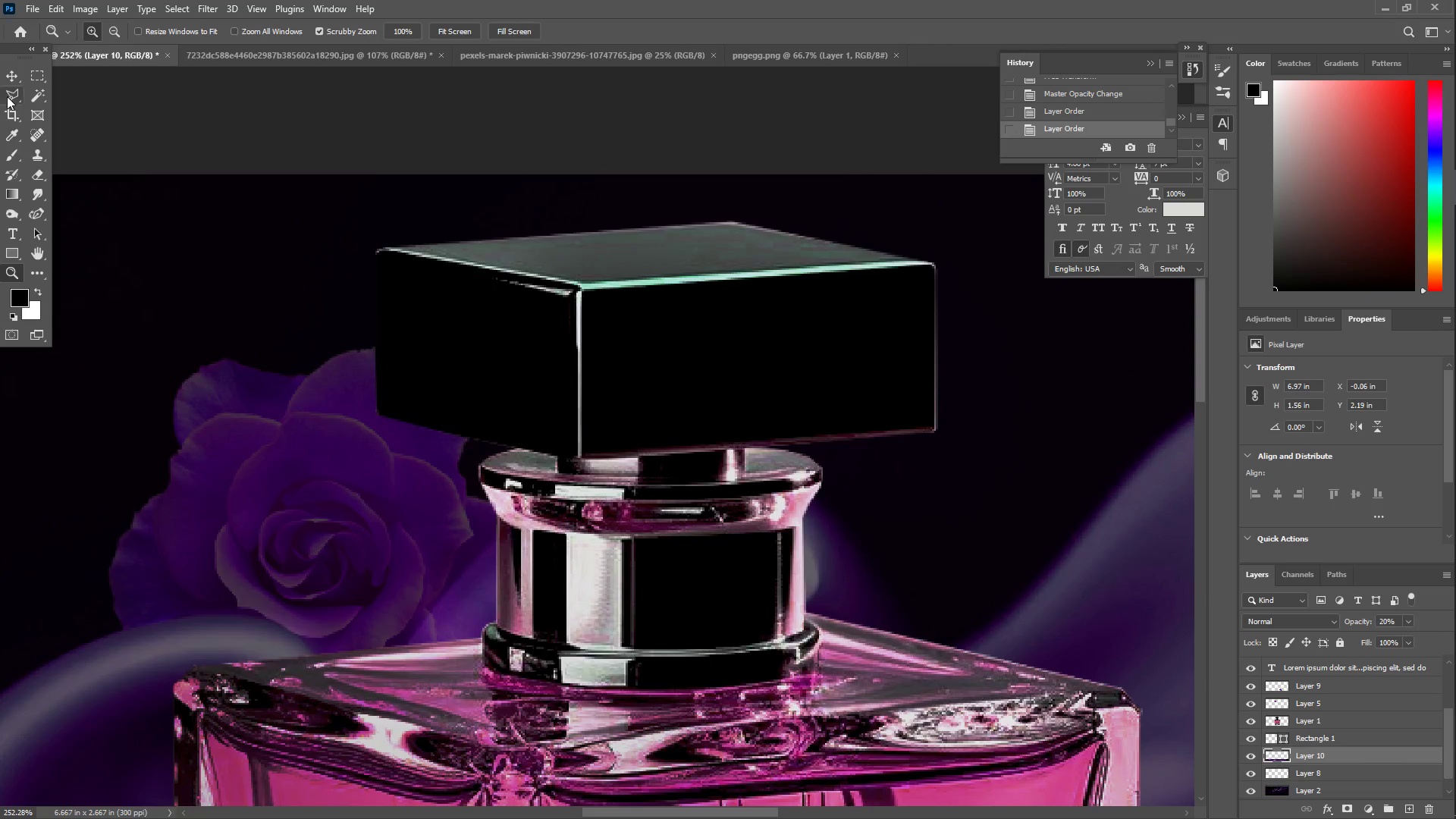 
left_click_drag(start_coordinate=[670, 199], to_coordinate=[674, 230])
 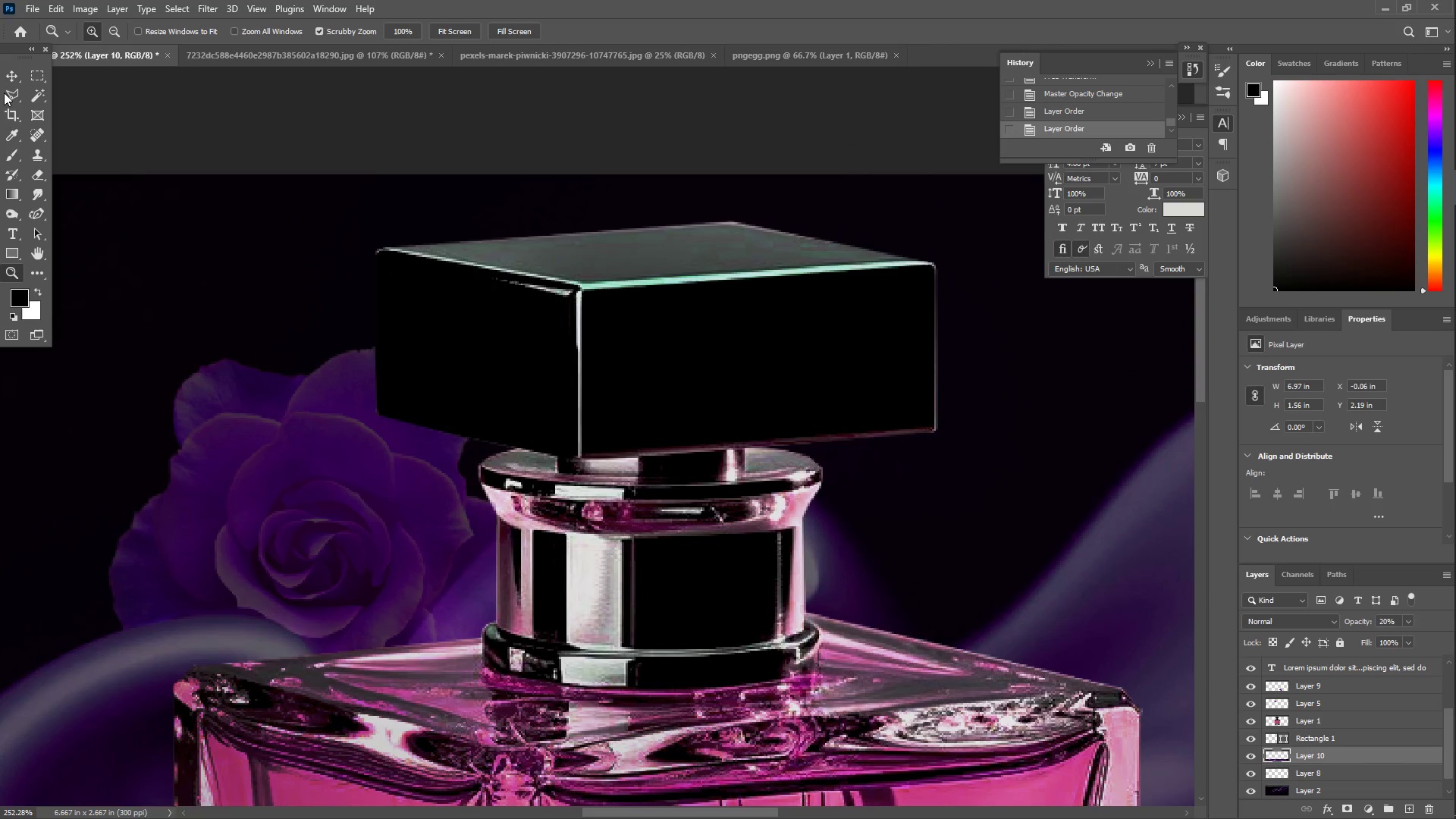 
left_click([7, 97])
 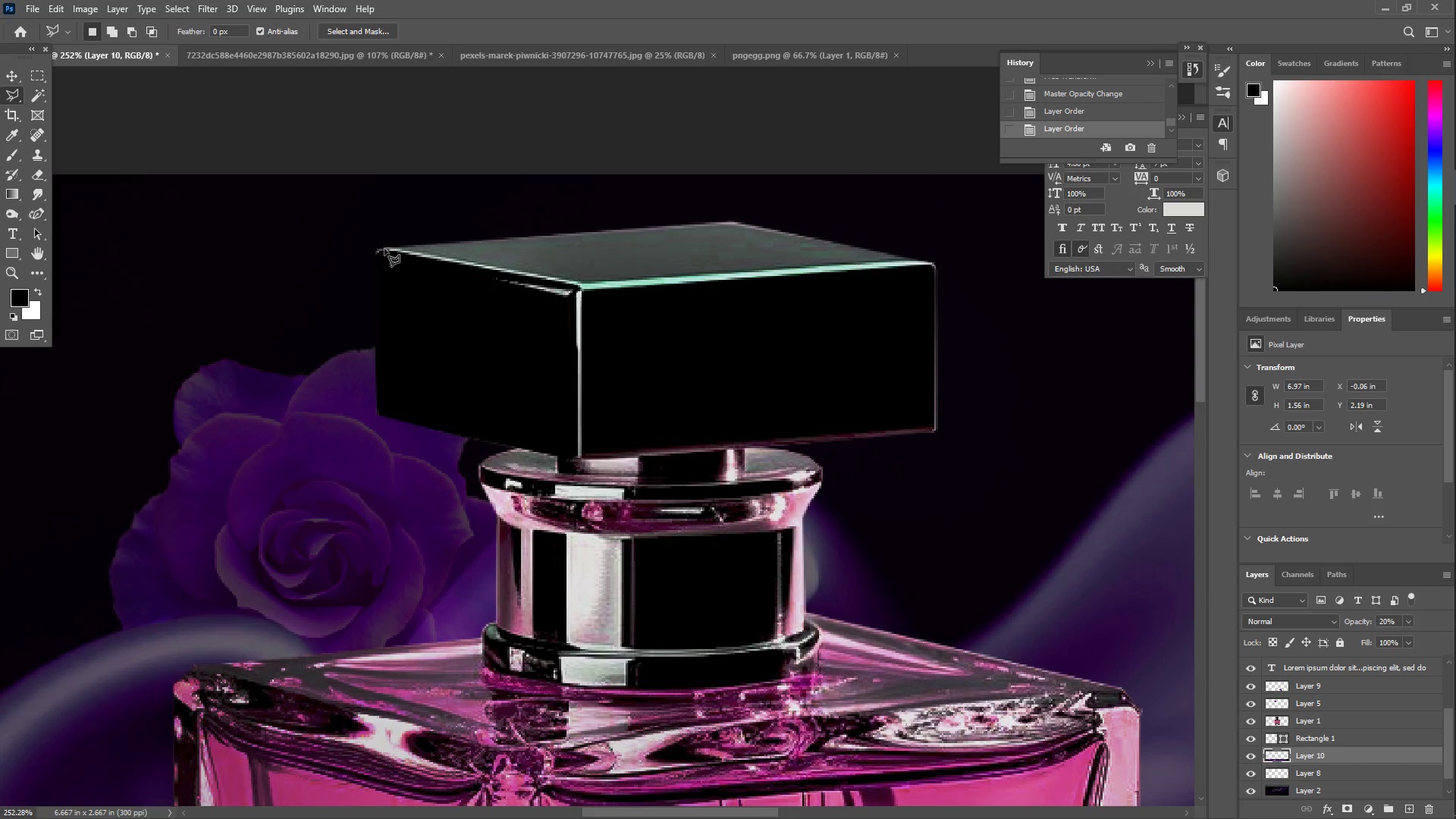 
left_click([384, 248])
 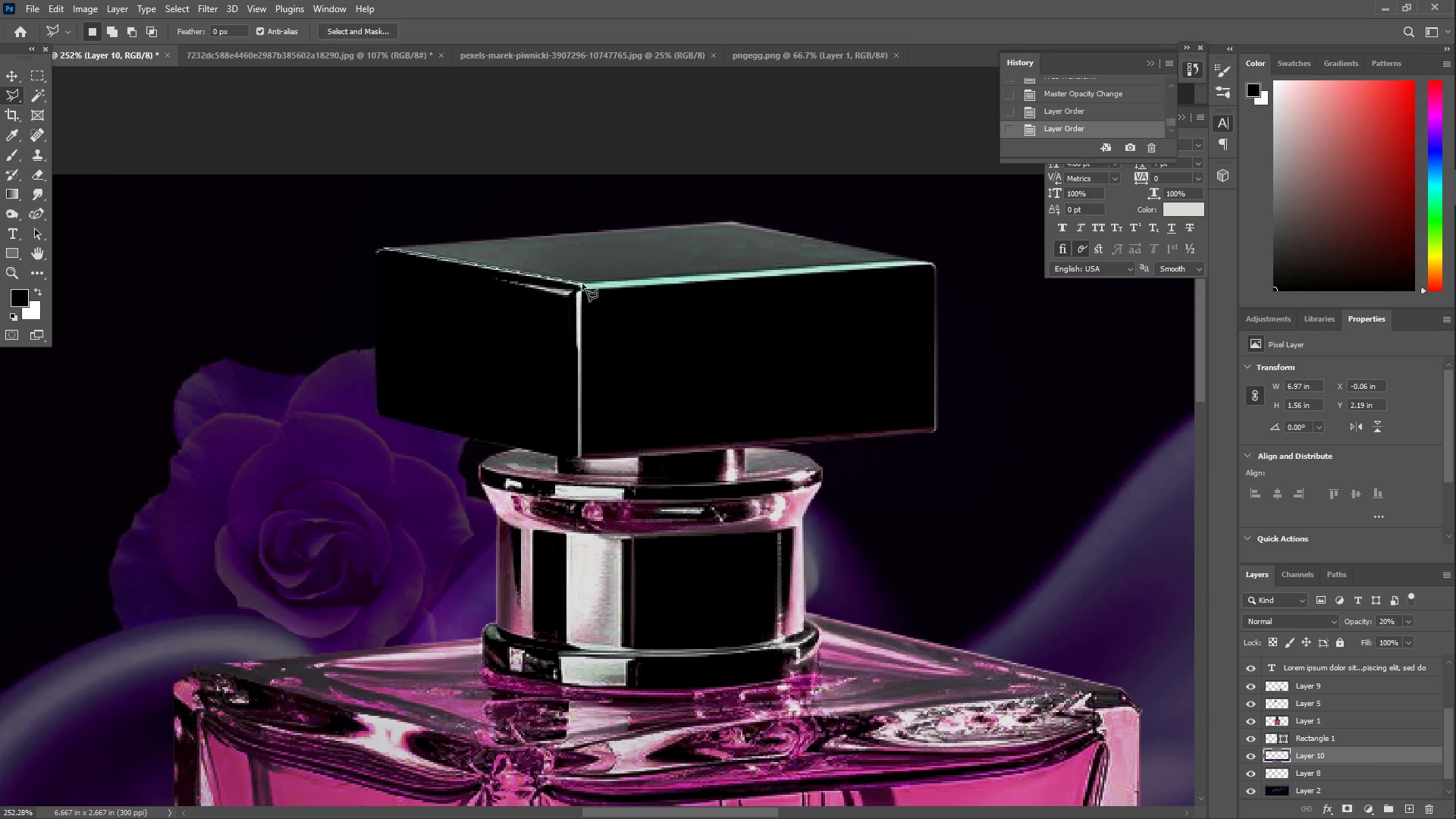 
left_click([582, 284])
 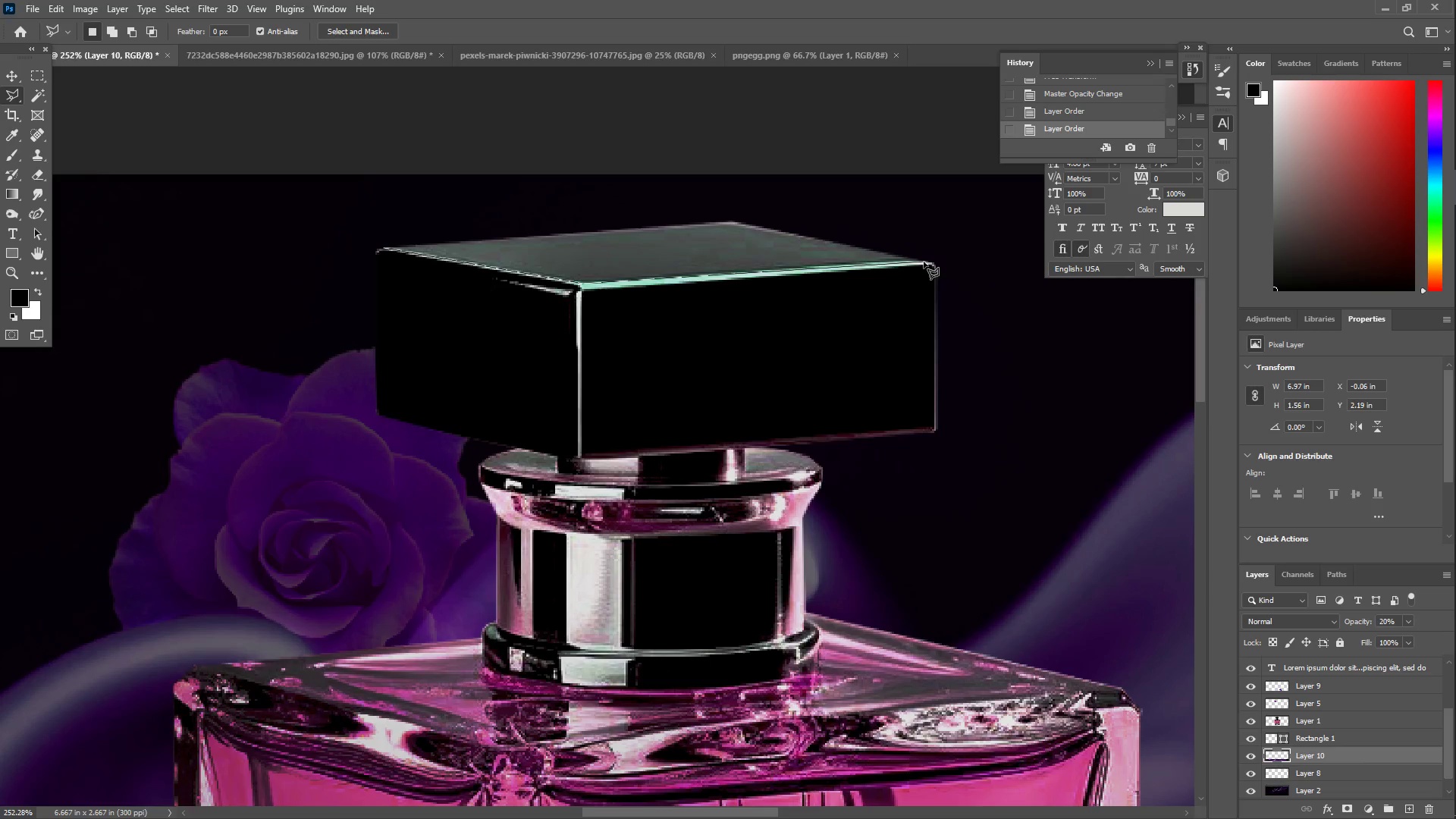 
left_click([927, 262])
 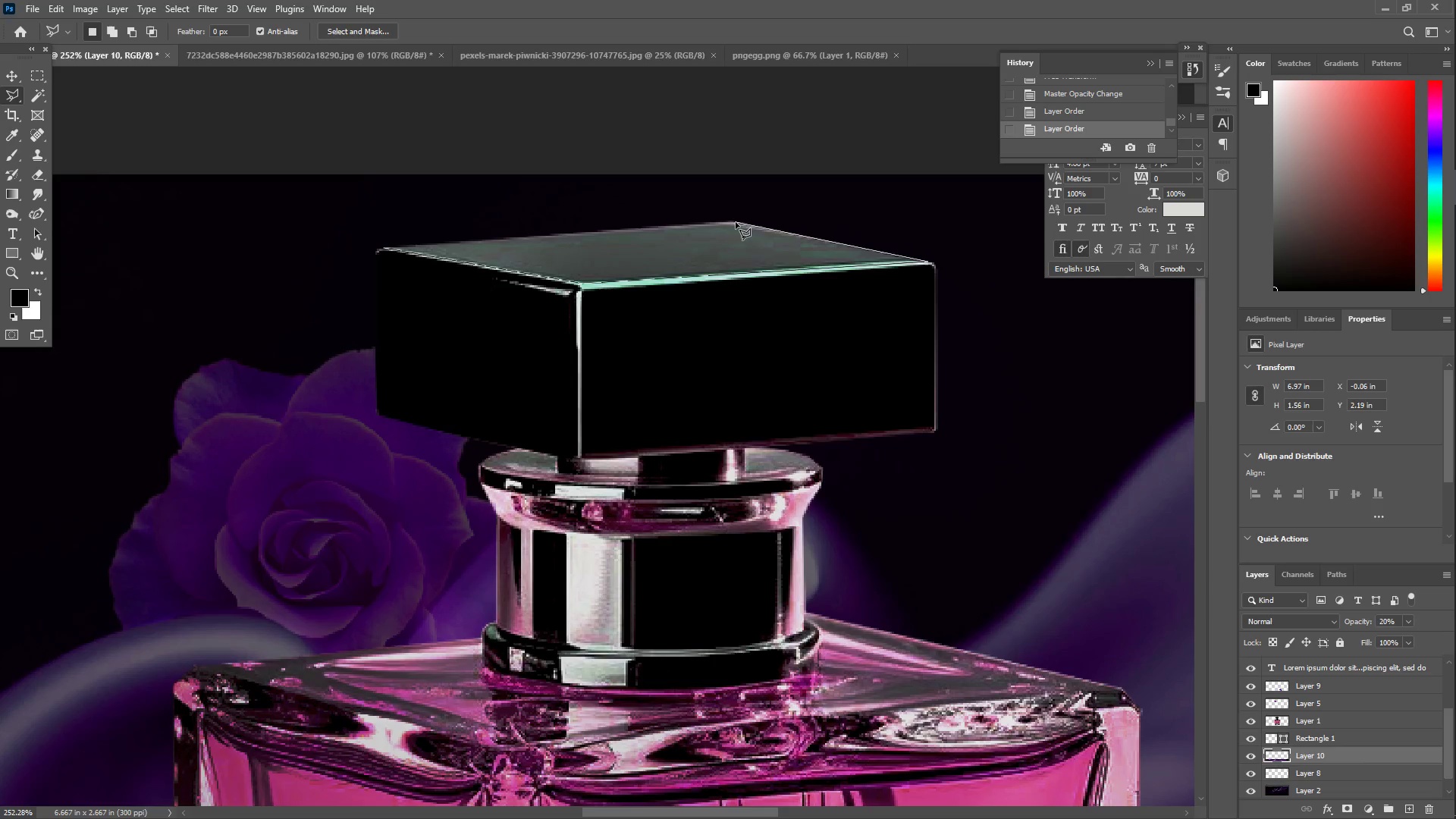 
left_click([734, 221])
 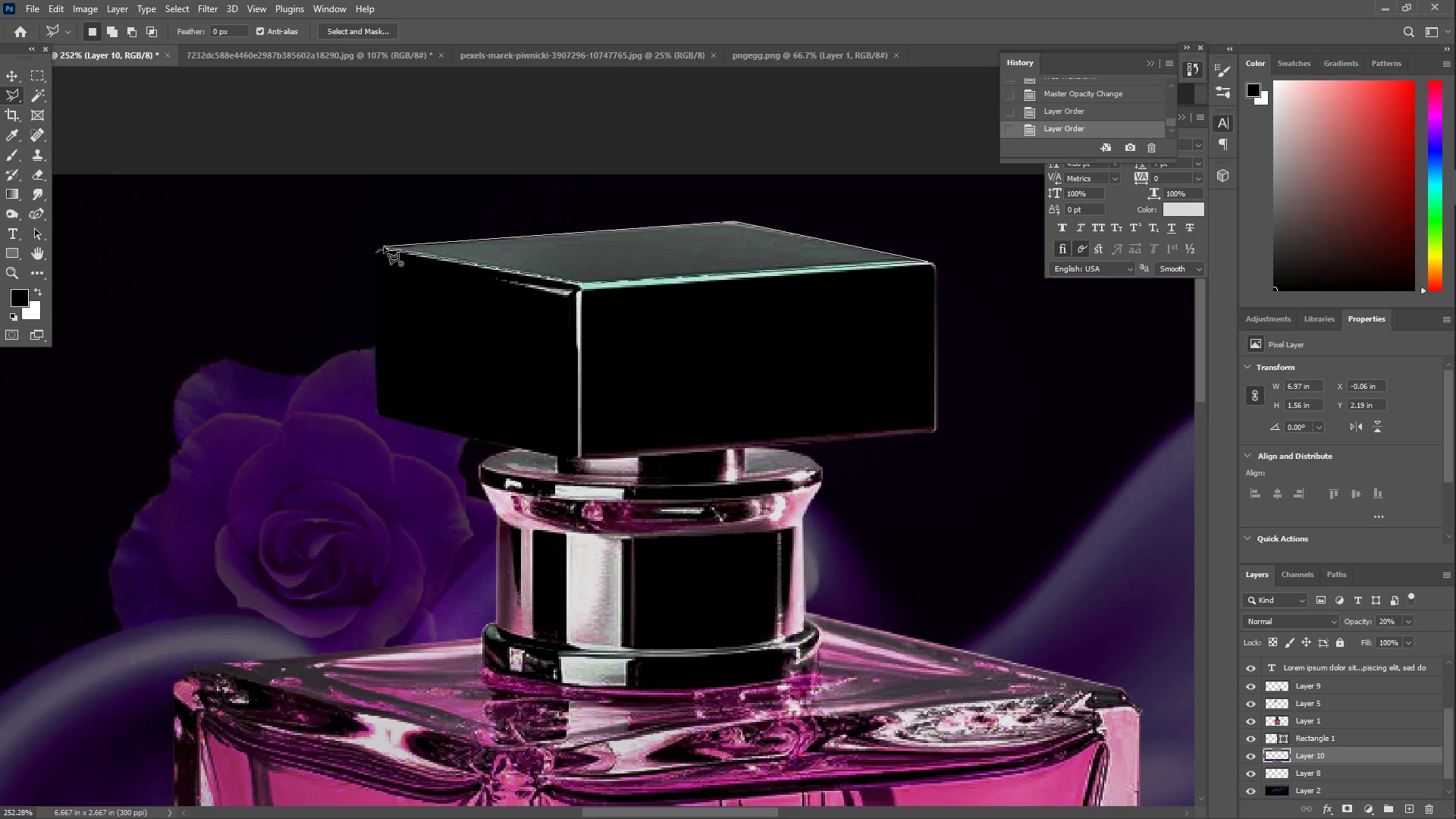 
left_click([384, 246])
 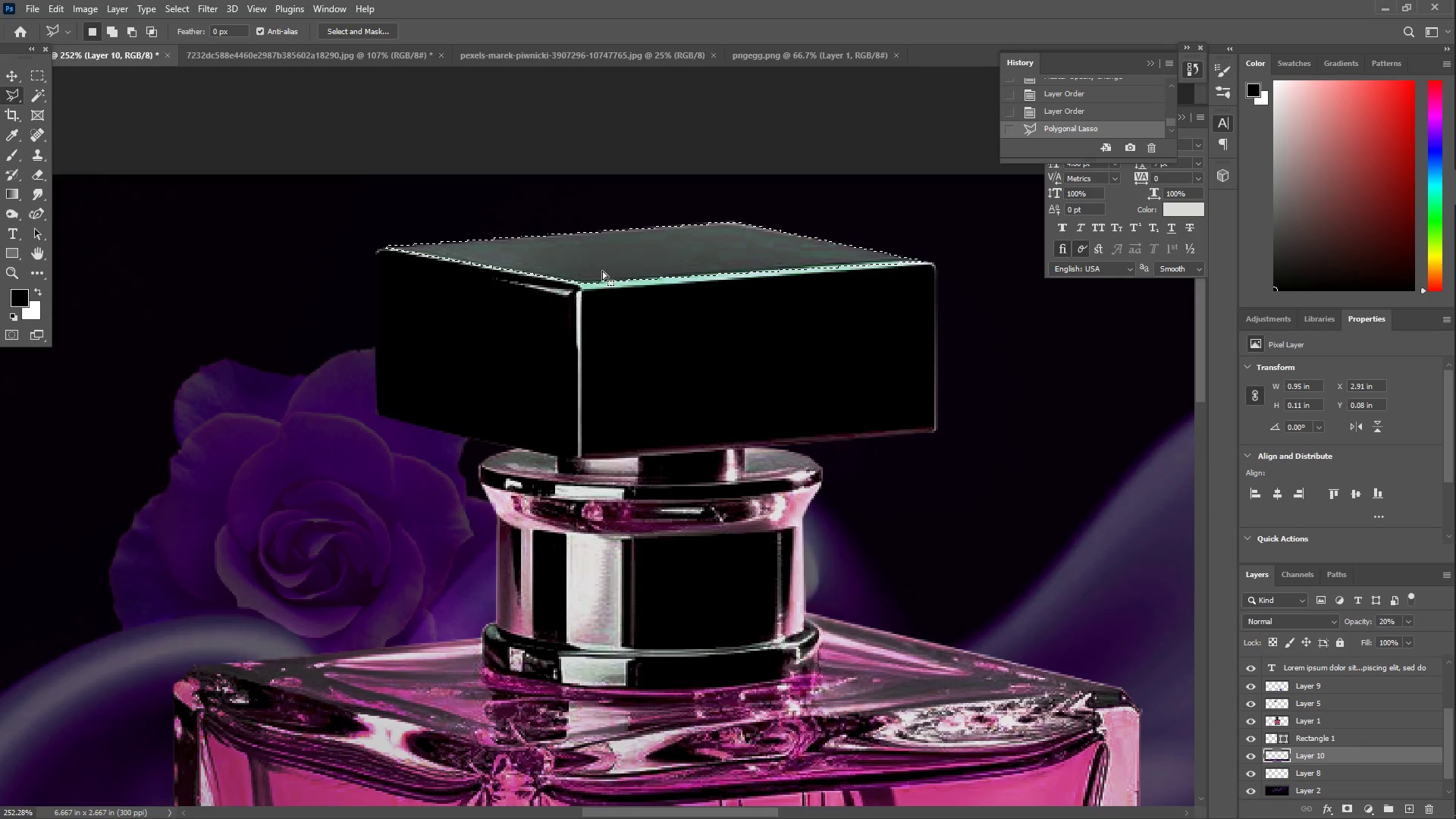 
type(ib)
 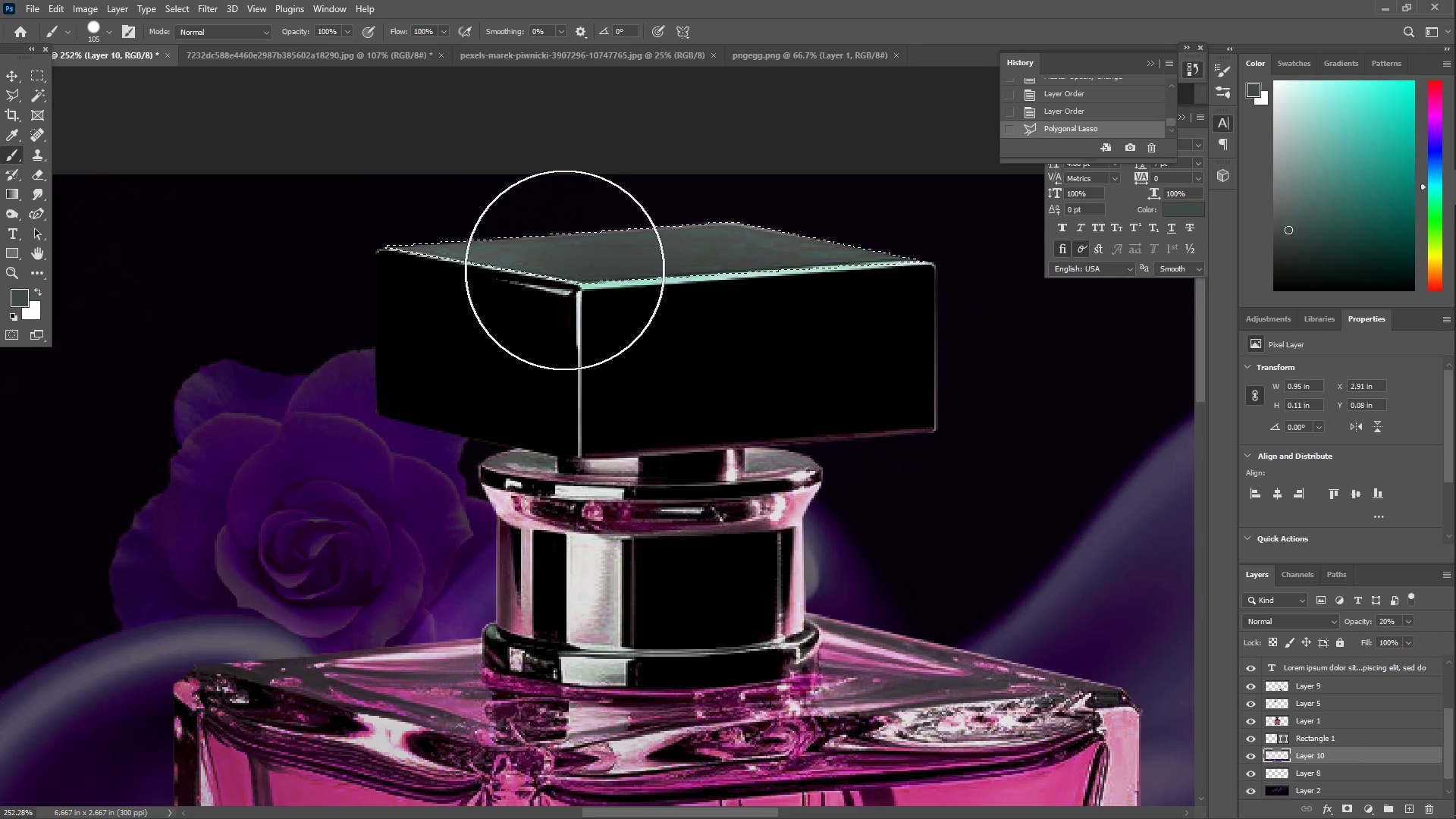 
left_click_drag(start_coordinate=[560, 268], to_coordinate=[511, 251])
 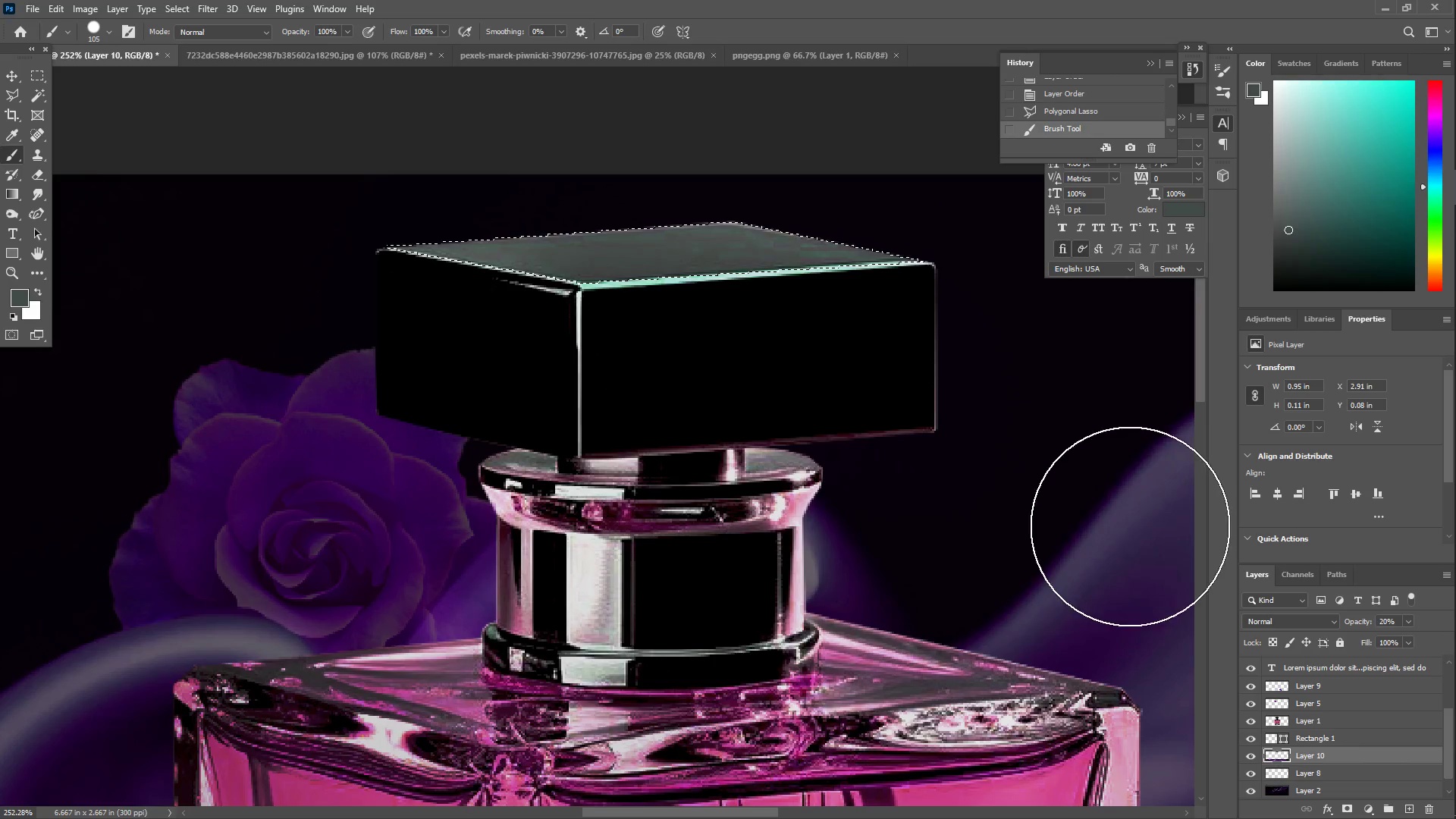 
key(Control+Z)
 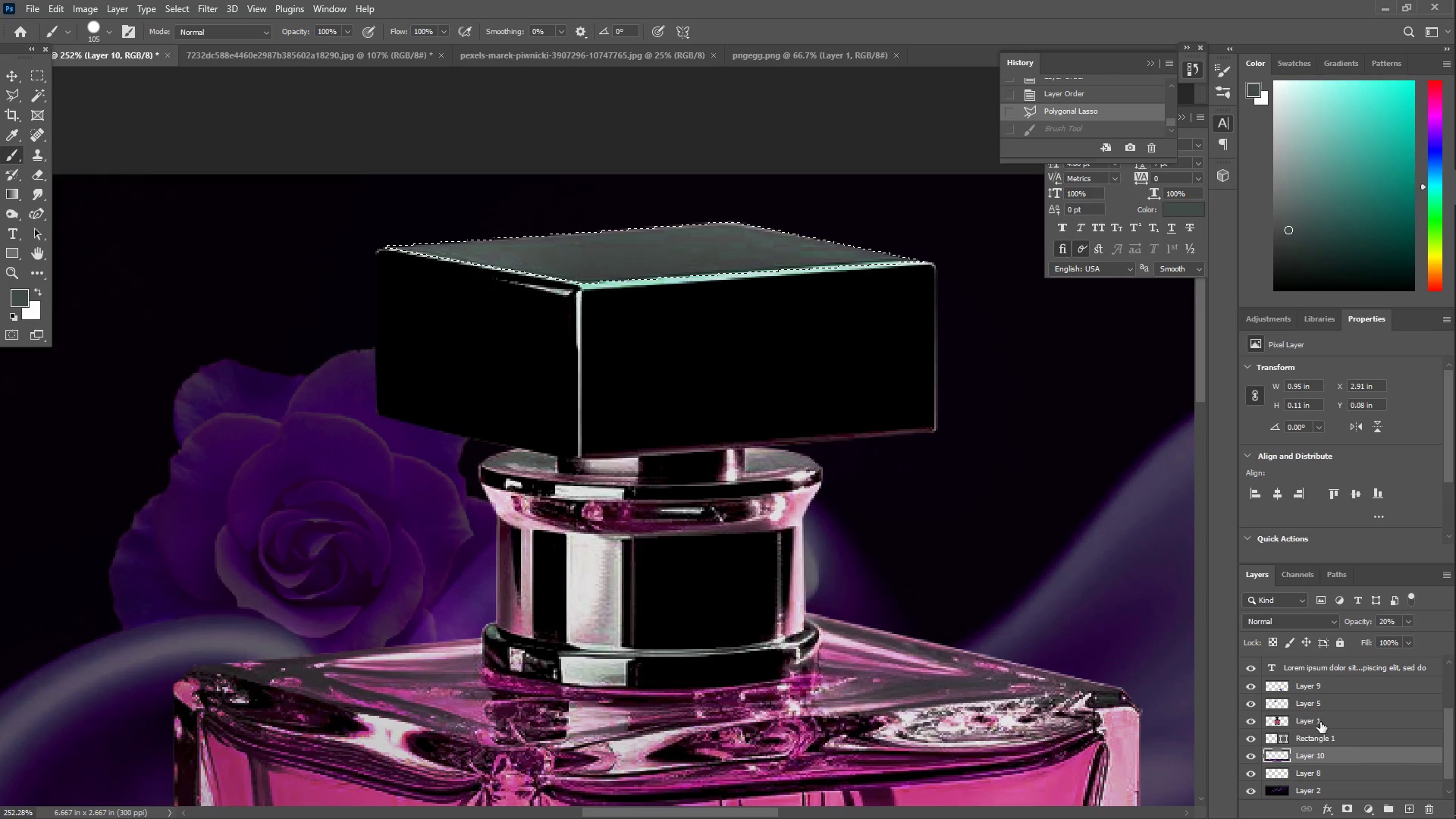 
left_click([1326, 722])
 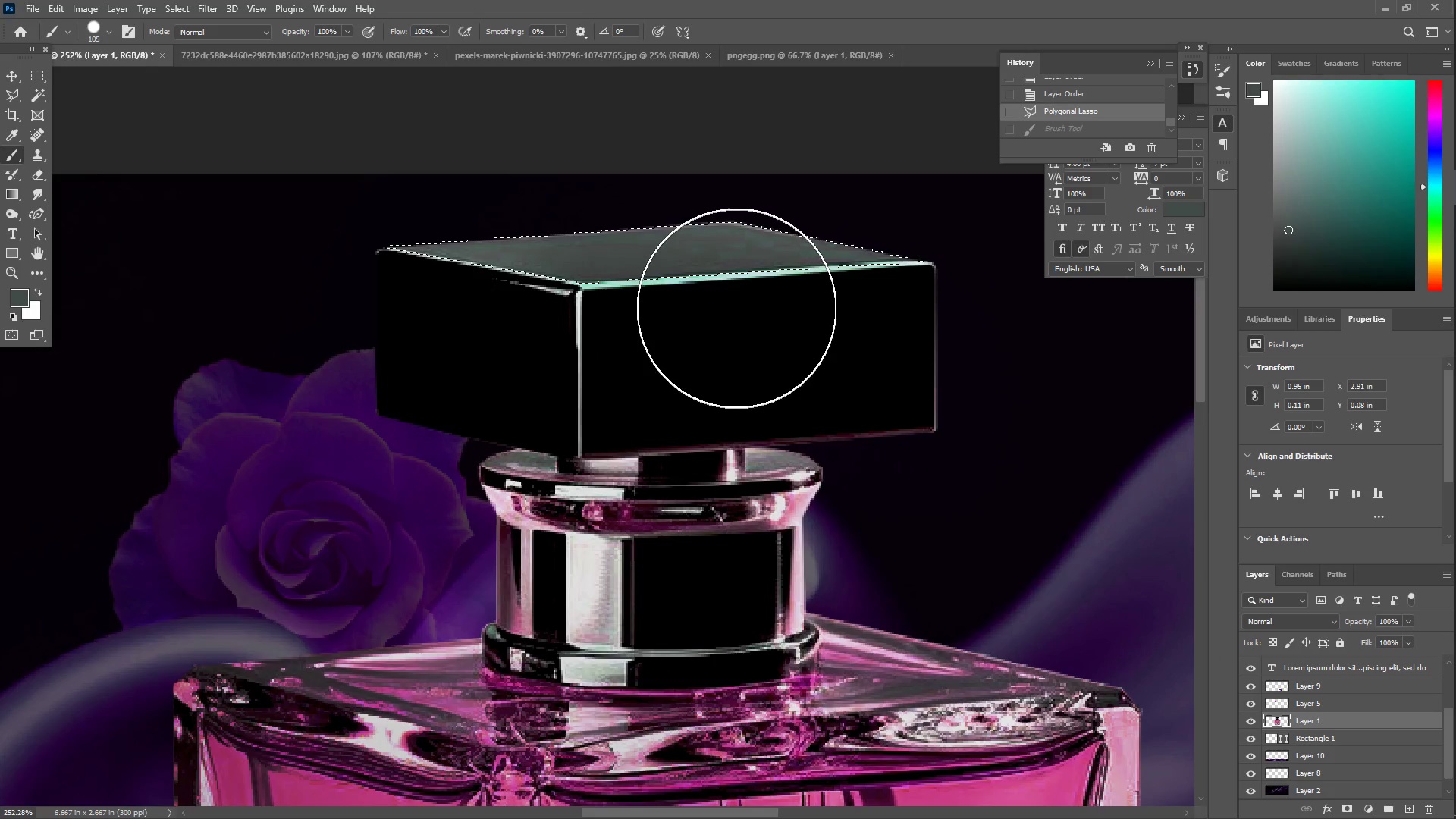 
left_click_drag(start_coordinate=[734, 301], to_coordinate=[898, 290])
 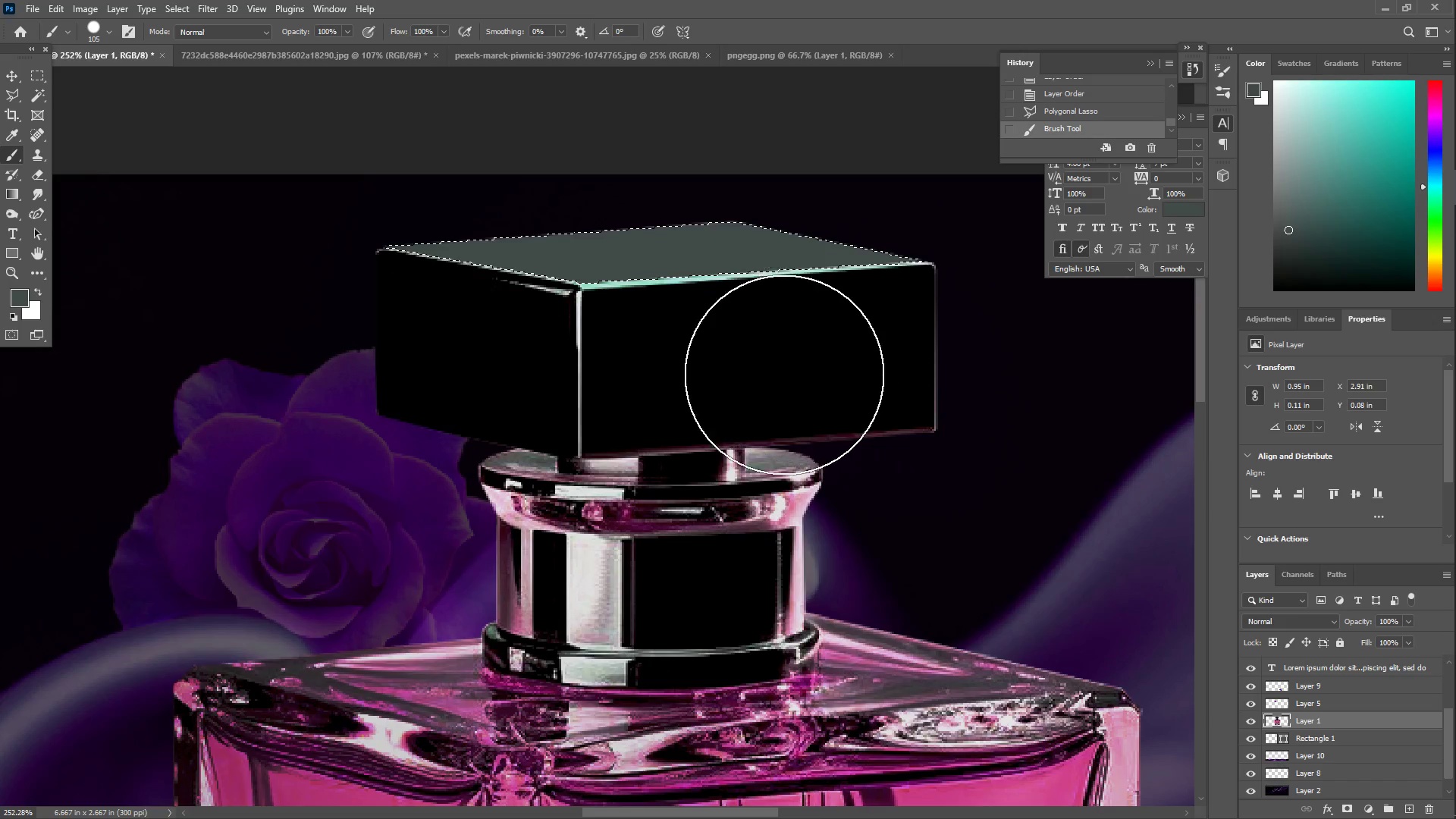 
key(L)
 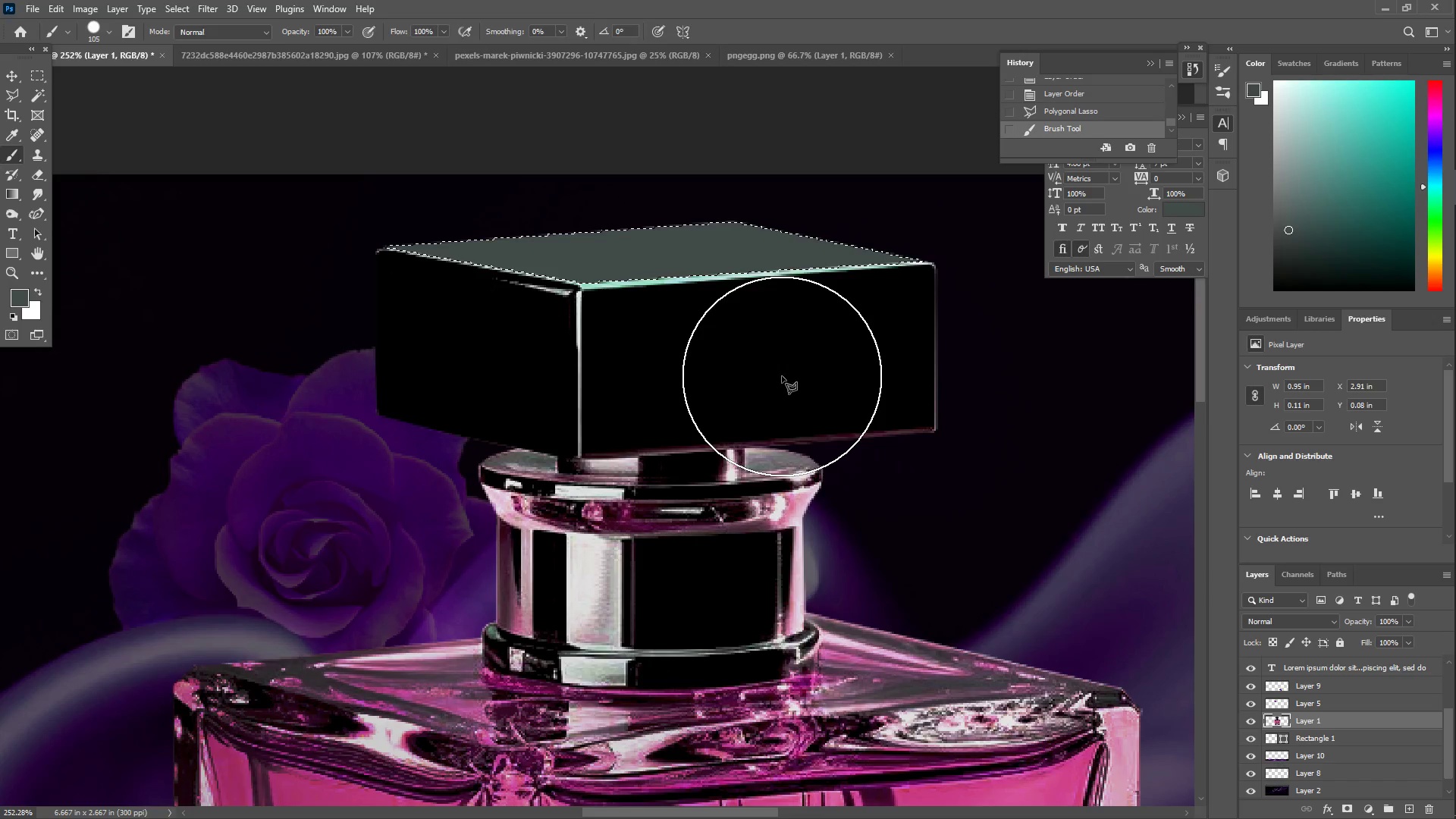 
right_click([782, 376])
 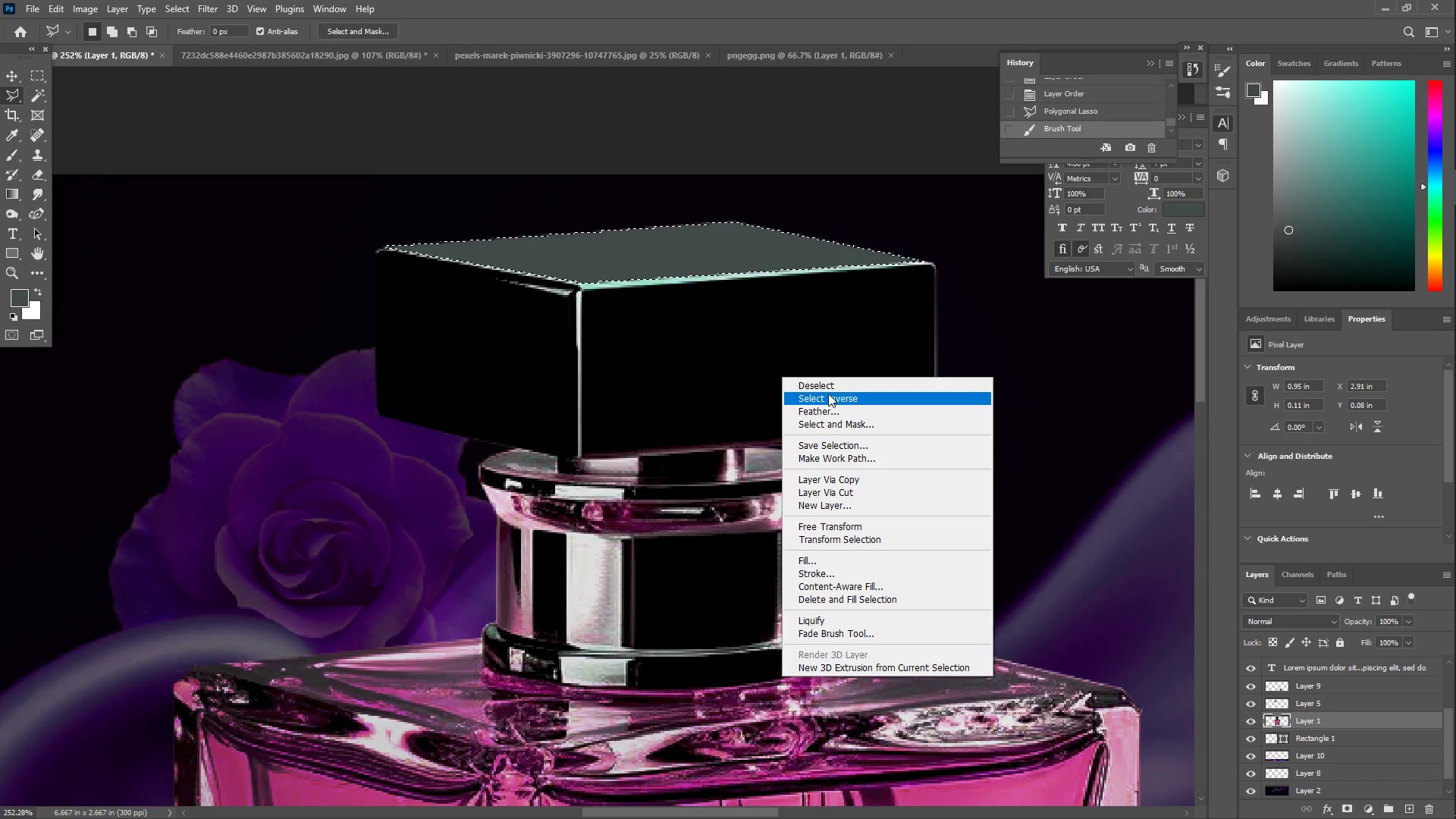 
left_click([827, 386])
 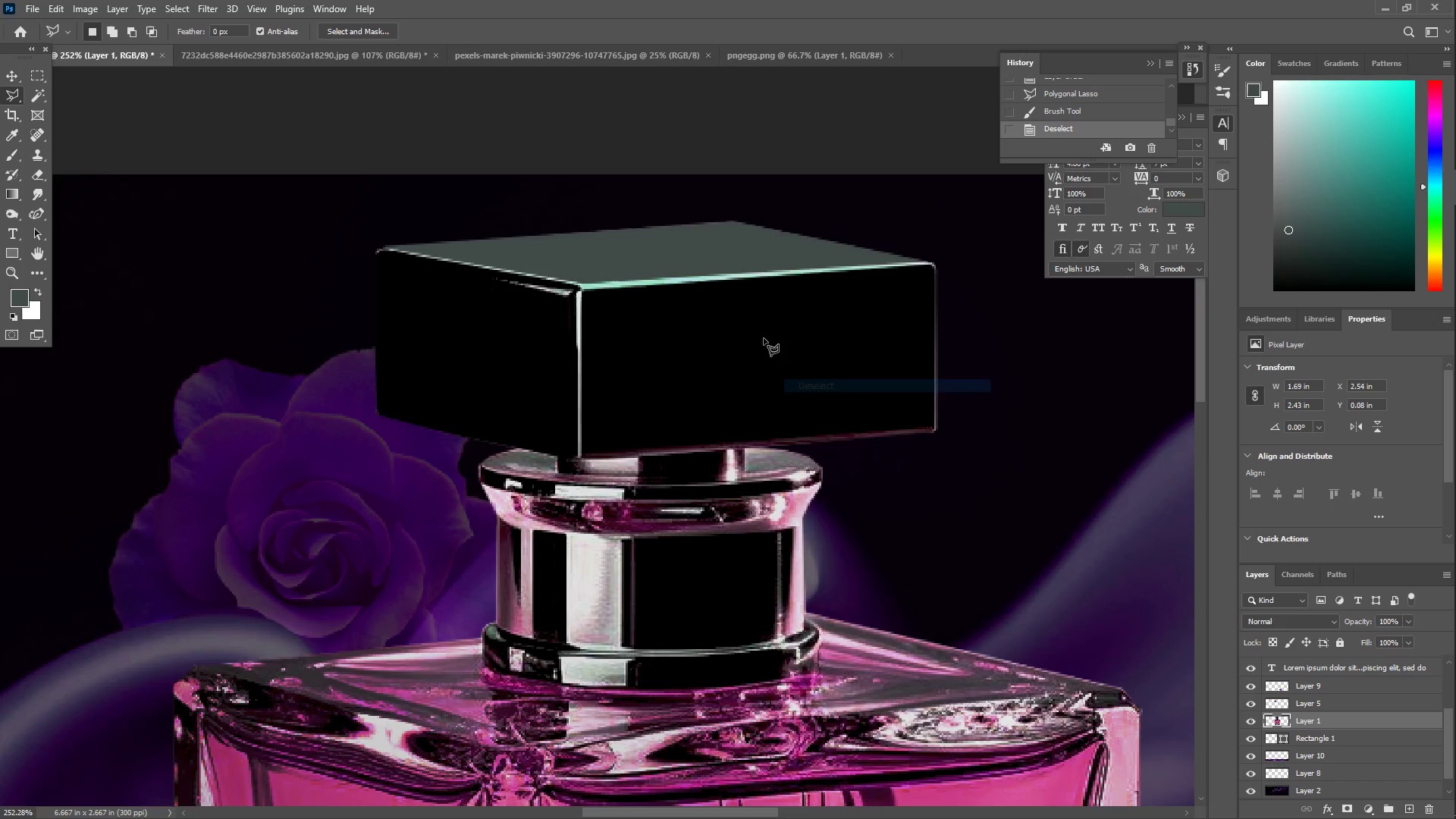 
type(zzz)
 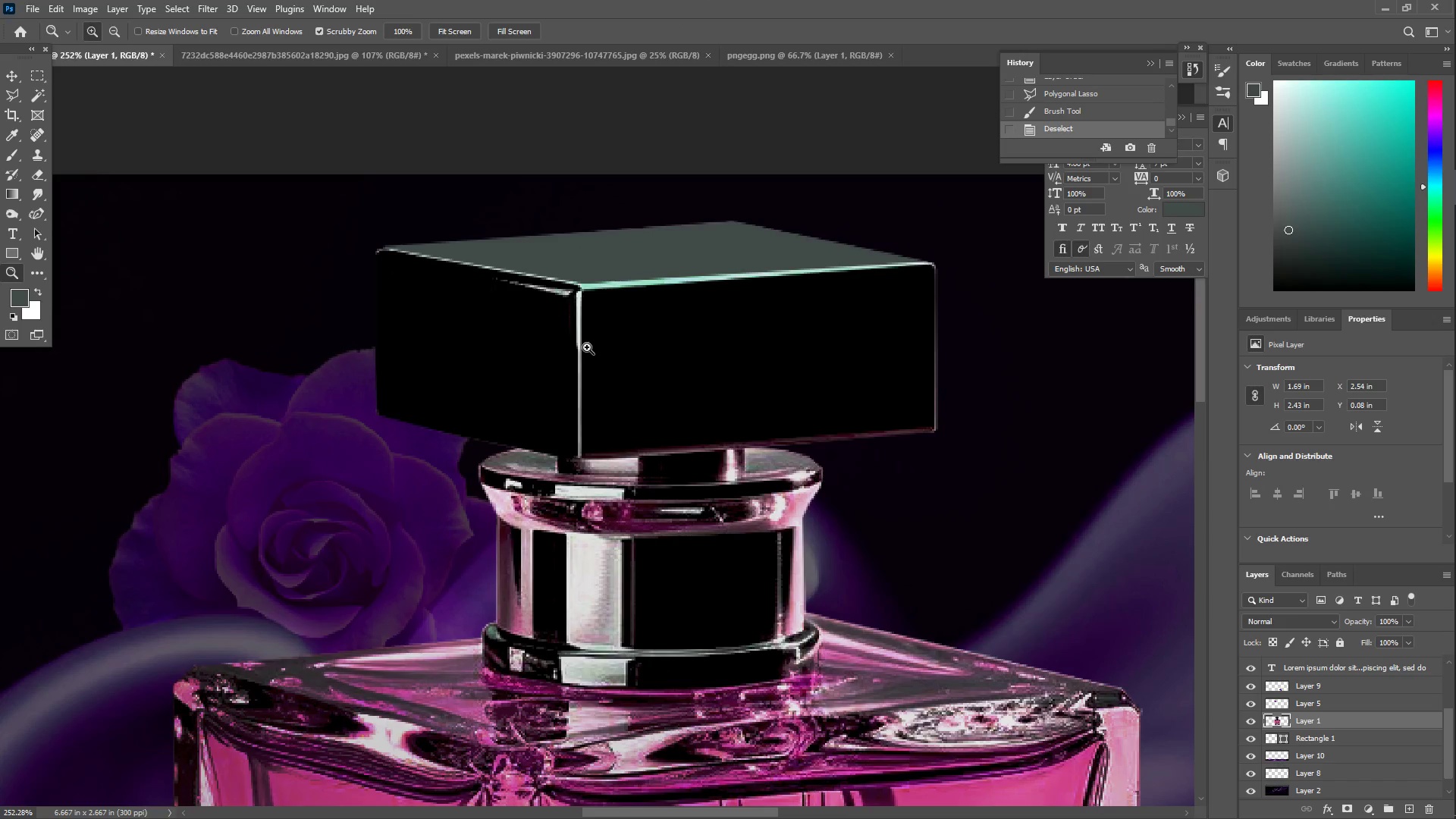 
left_click_drag(start_coordinate=[551, 335], to_coordinate=[473, 362])
 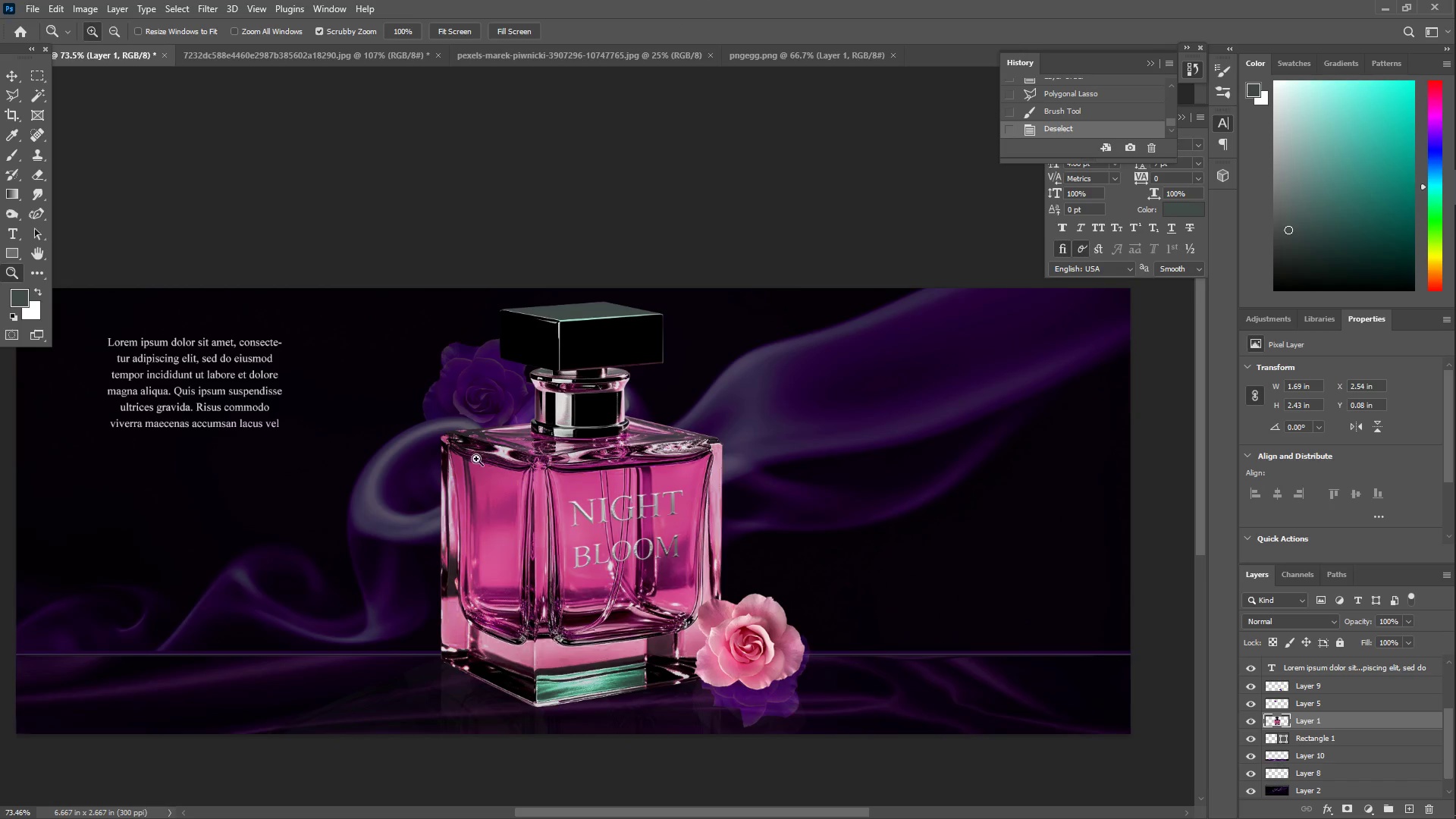 
scroll: coordinate [480, 504], scroll_direction: down, amount: 2.0
 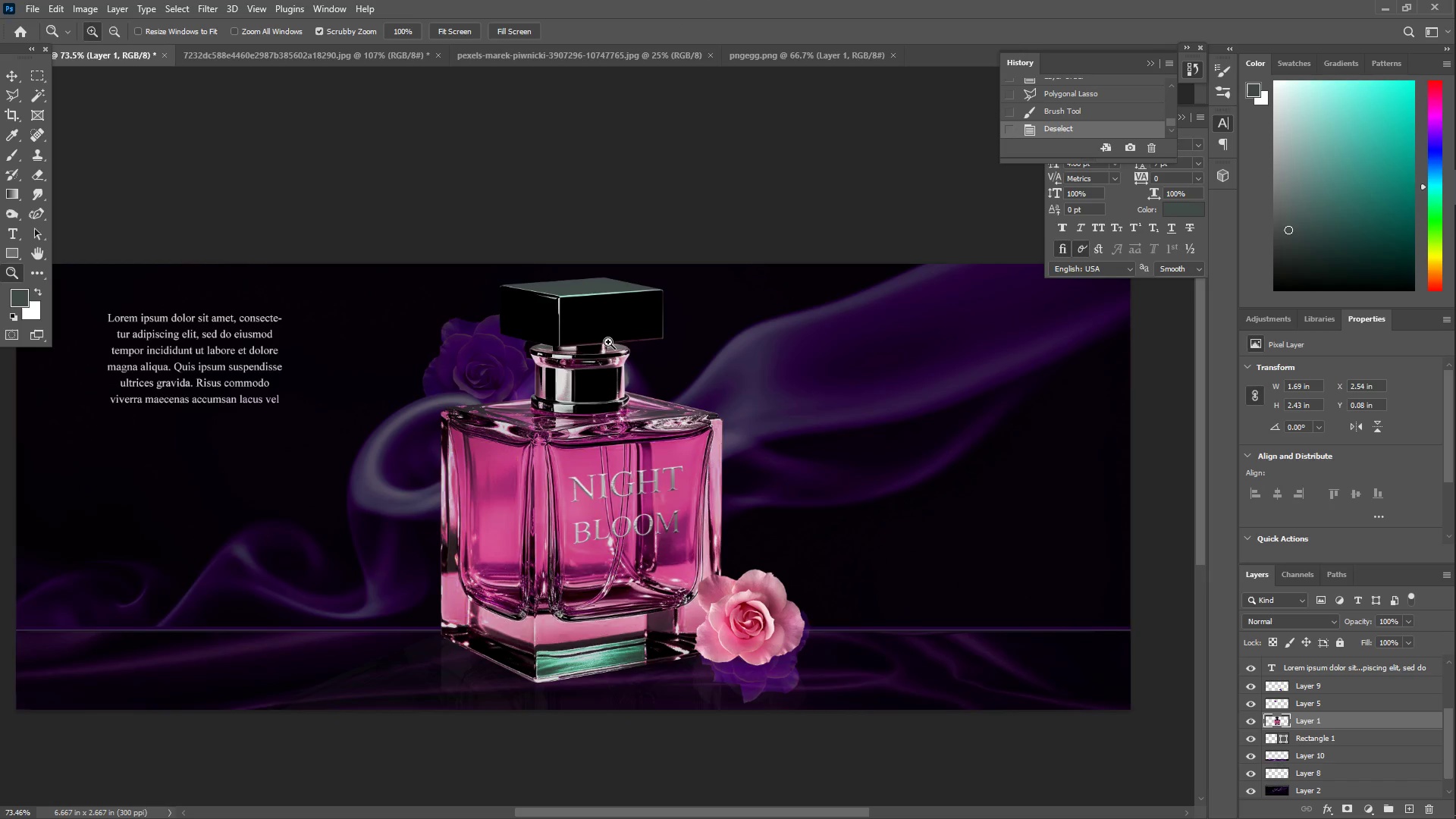 
left_click_drag(start_coordinate=[664, 293], to_coordinate=[673, 378])
 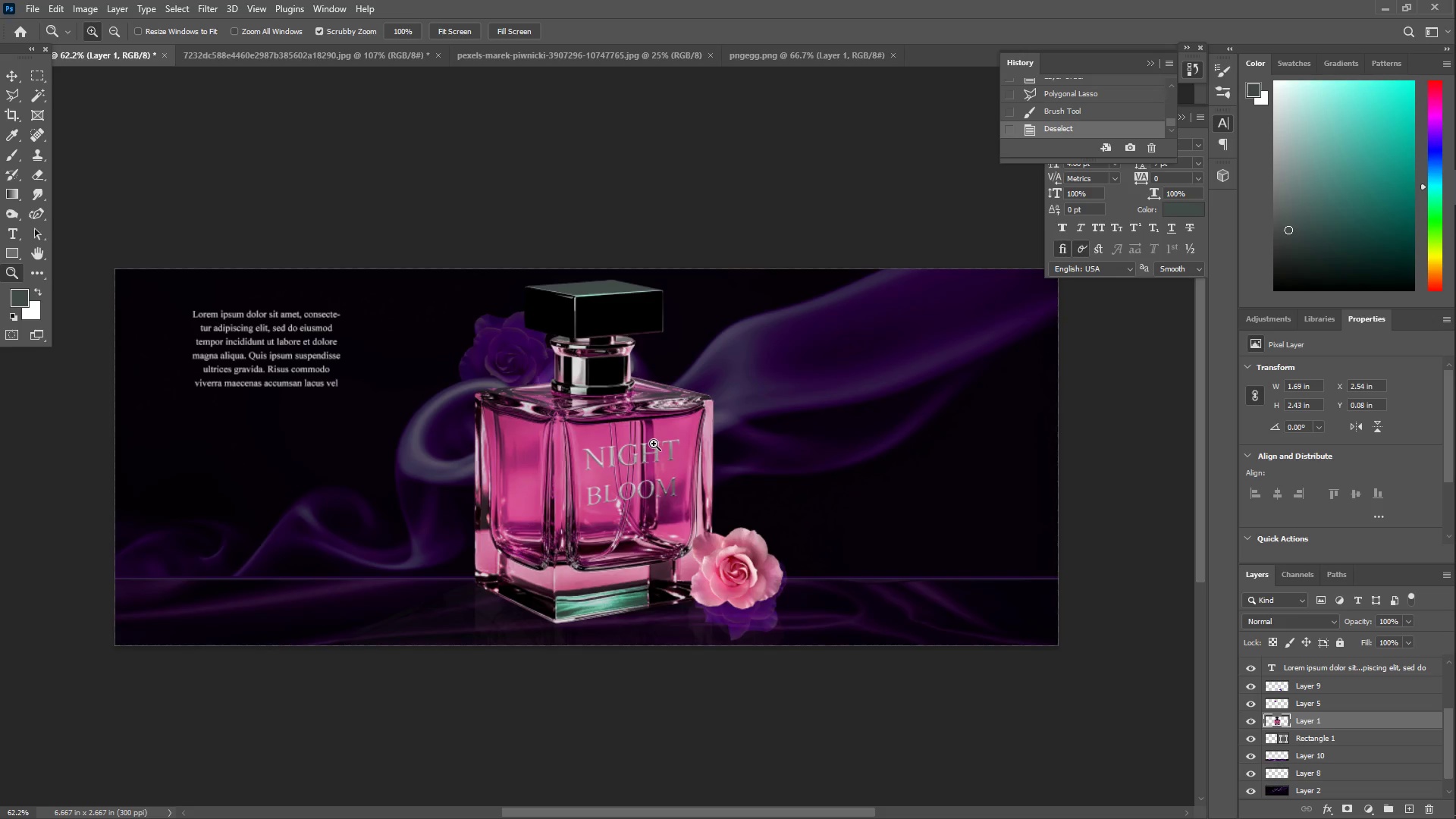 
wait(26.72)
 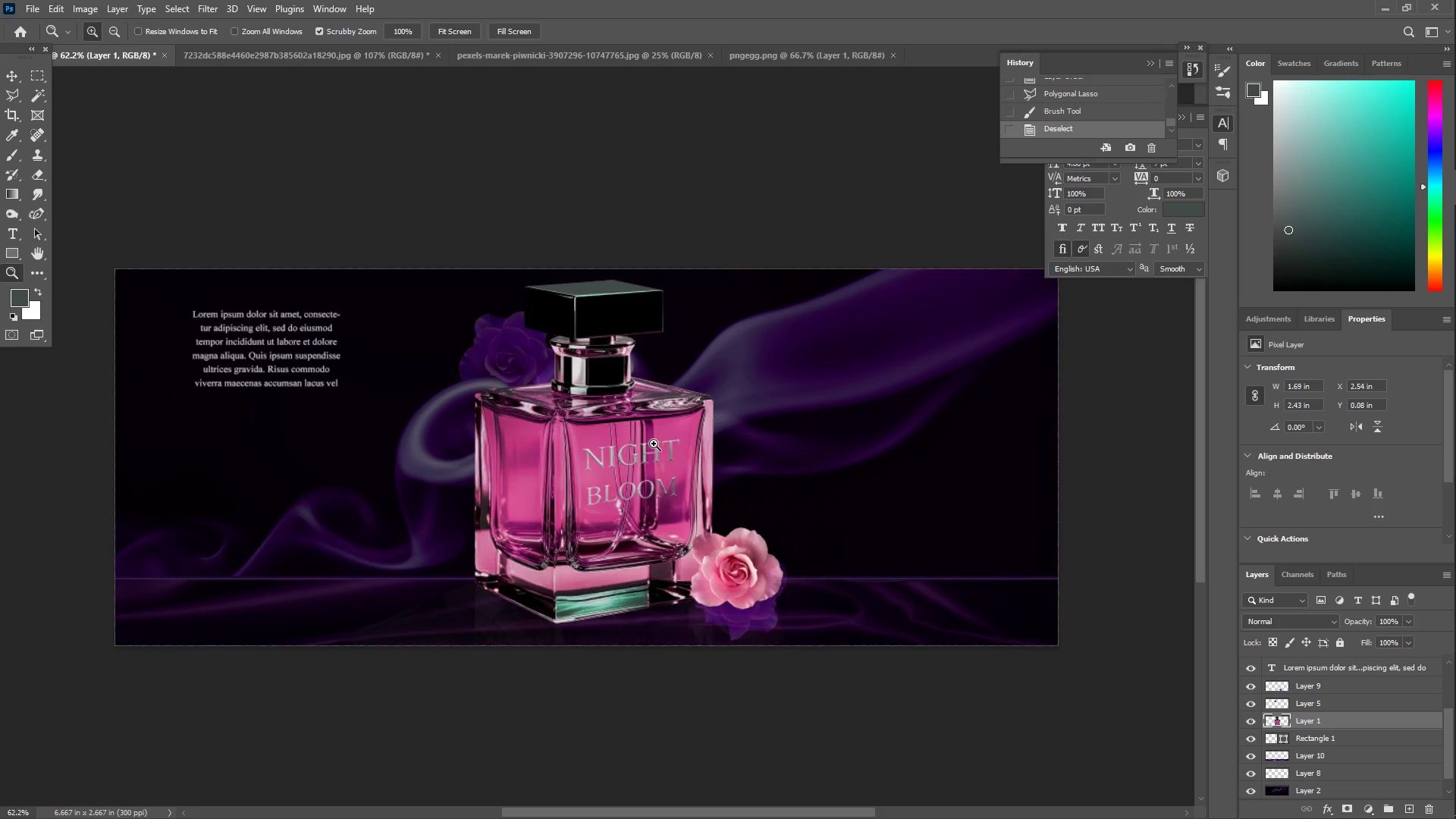 
key(Z)
 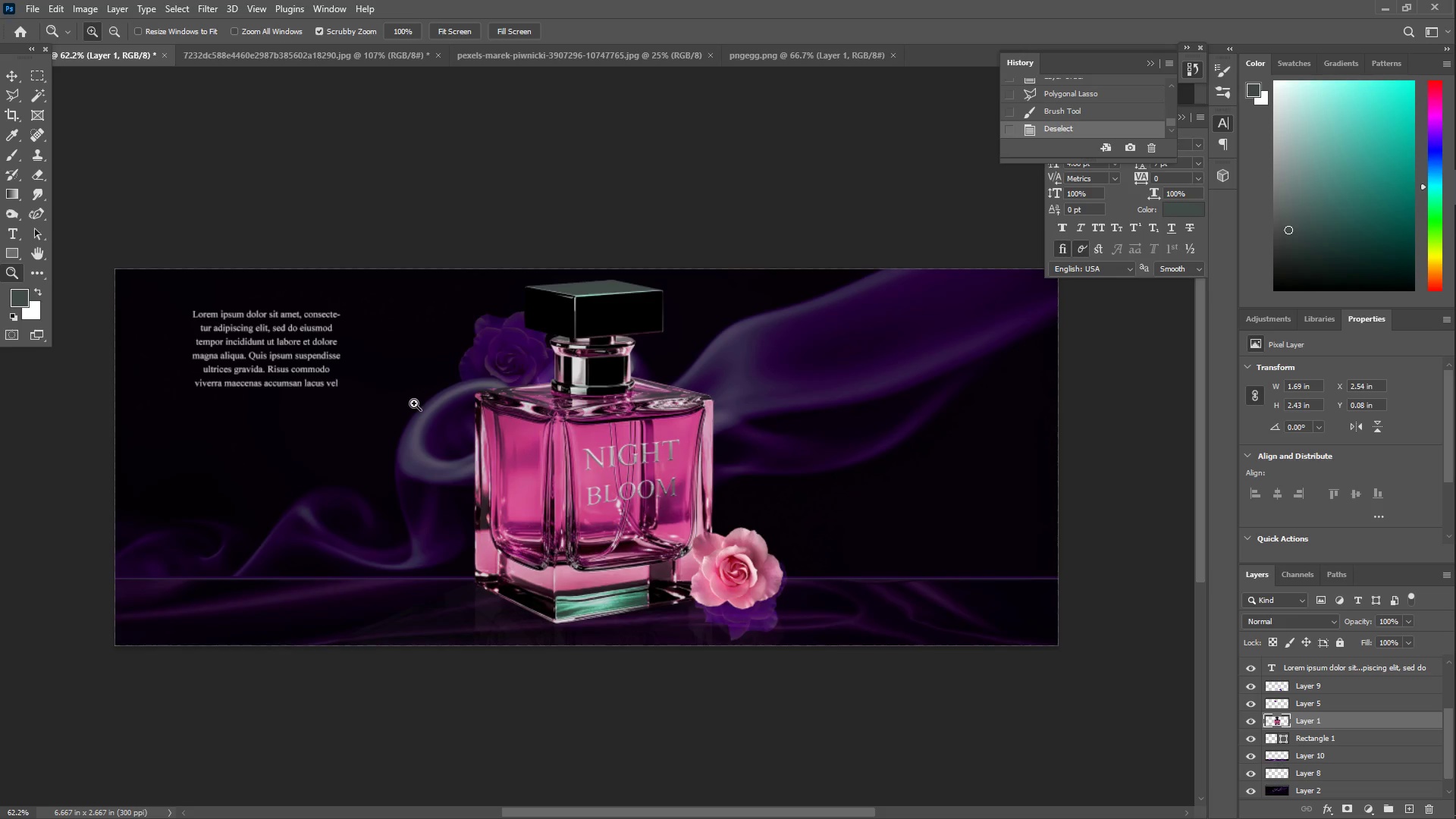 
left_click_drag(start_coordinate=[415, 403], to_coordinate=[384, 400])
 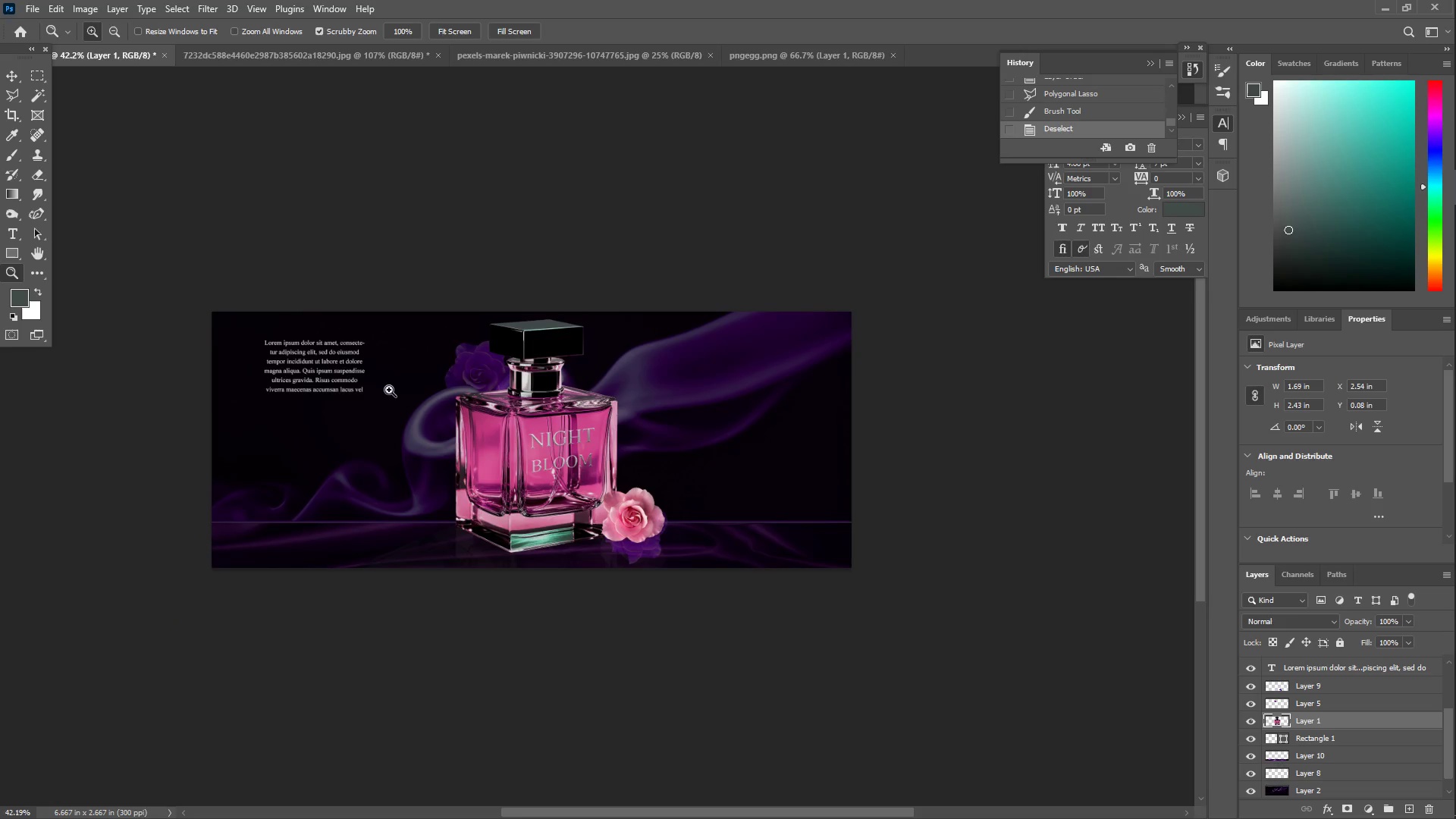 
left_click_drag(start_coordinate=[397, 388], to_coordinate=[425, 389])
 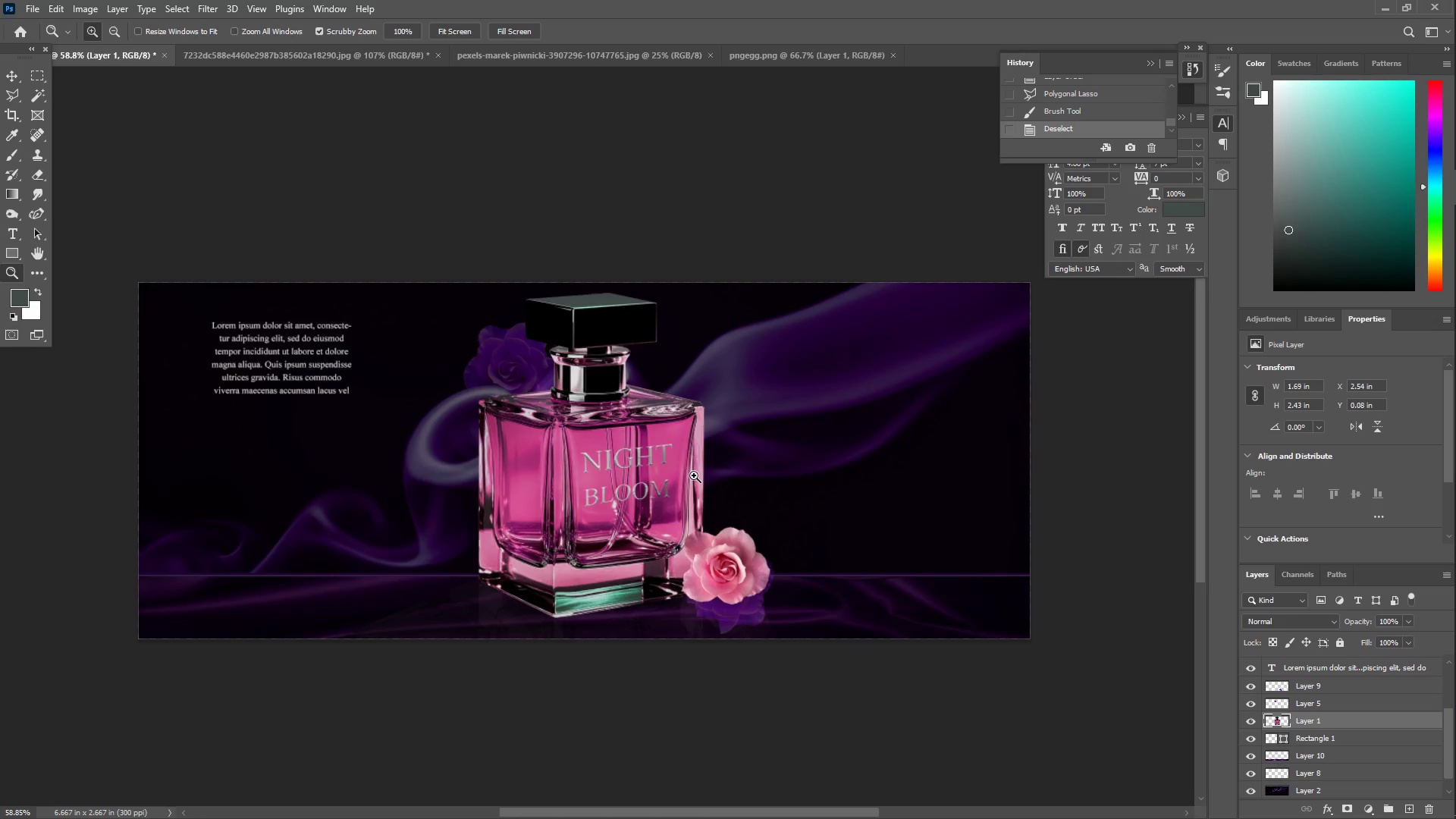 
wait(33.89)
 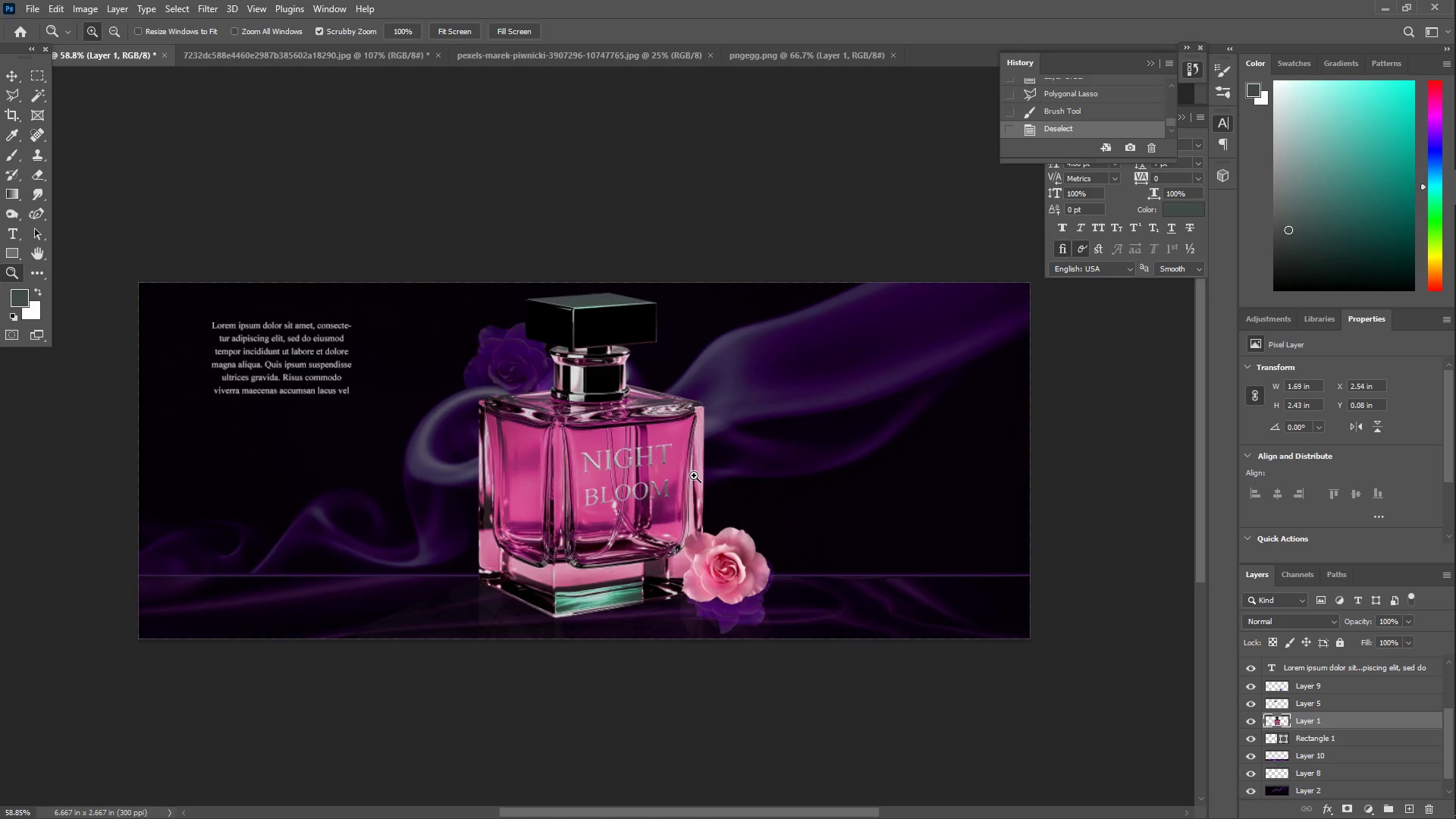 
left_click_drag(start_coordinate=[855, 593], to_coordinate=[897, 598])
 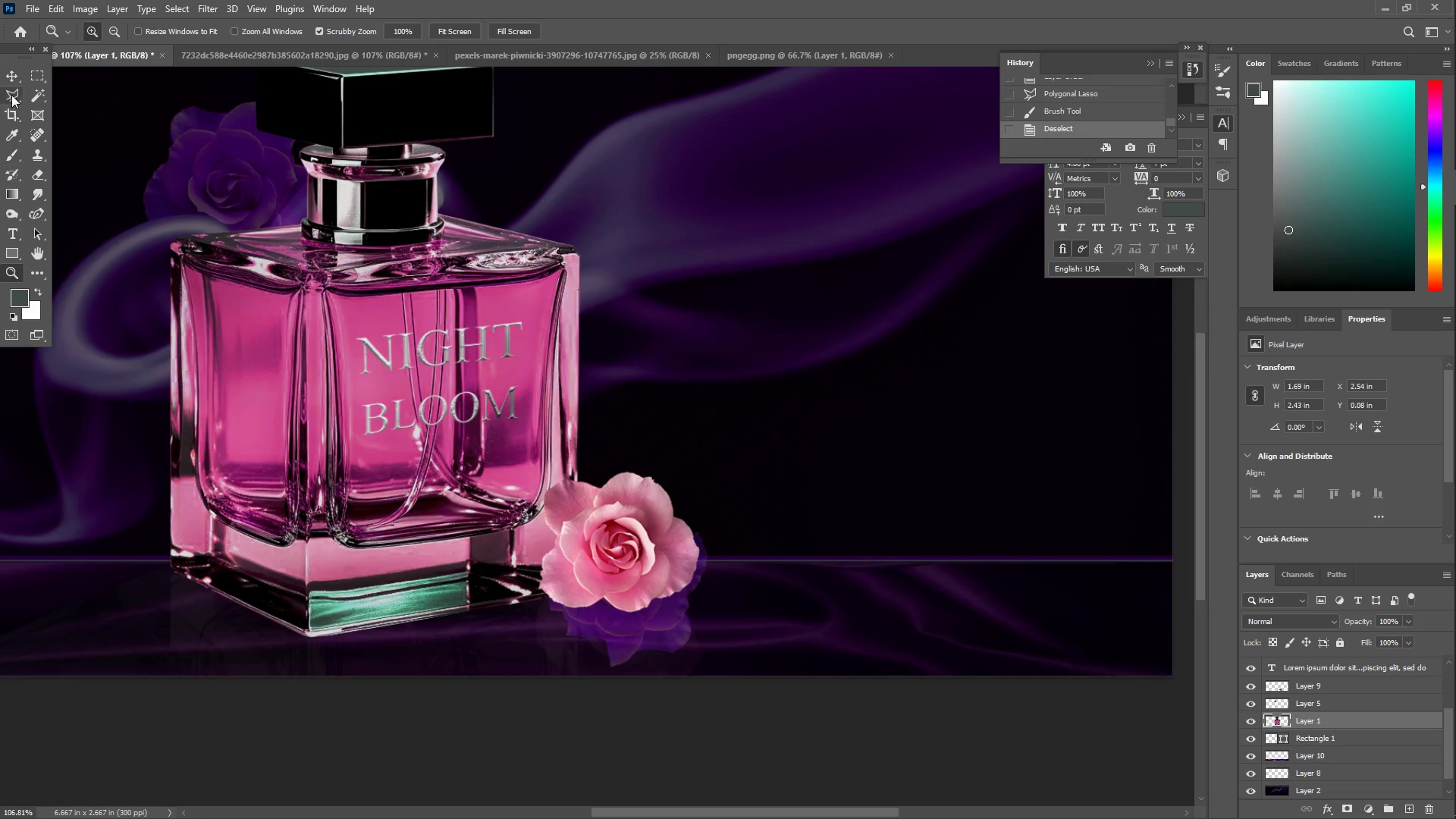 
left_click([11, 77])
 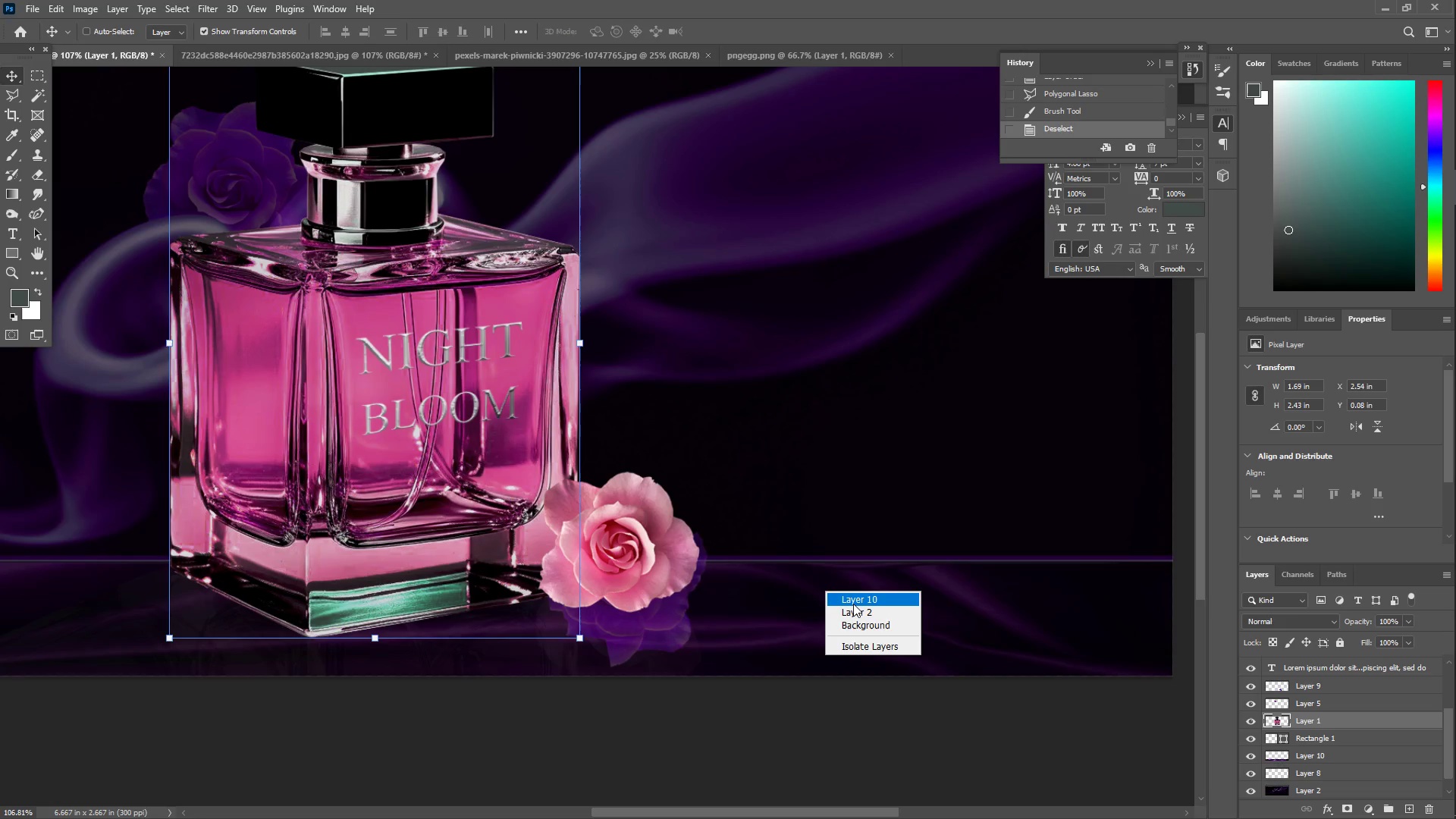 
left_click([853, 604])
 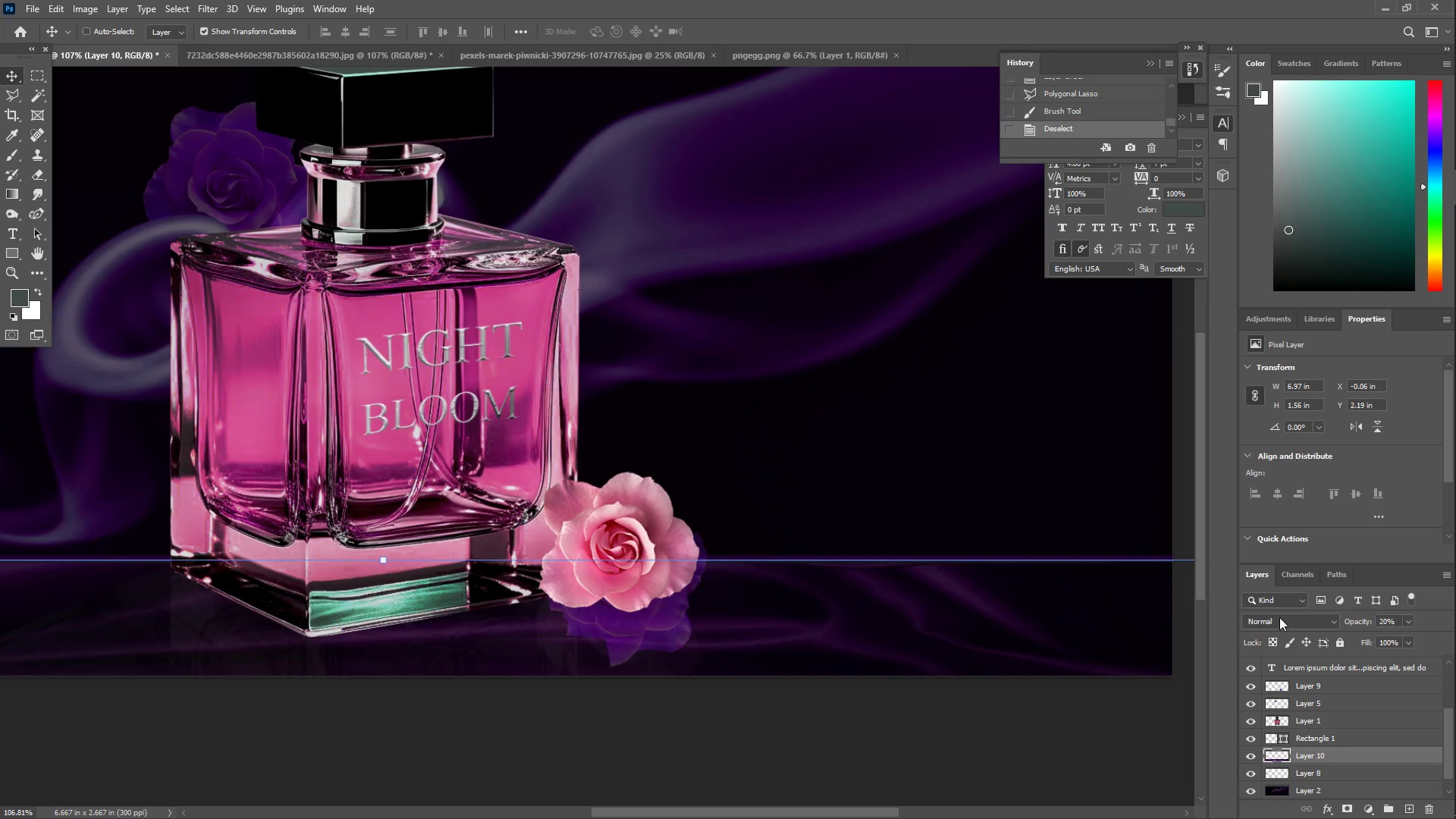 
left_click([1287, 625])
 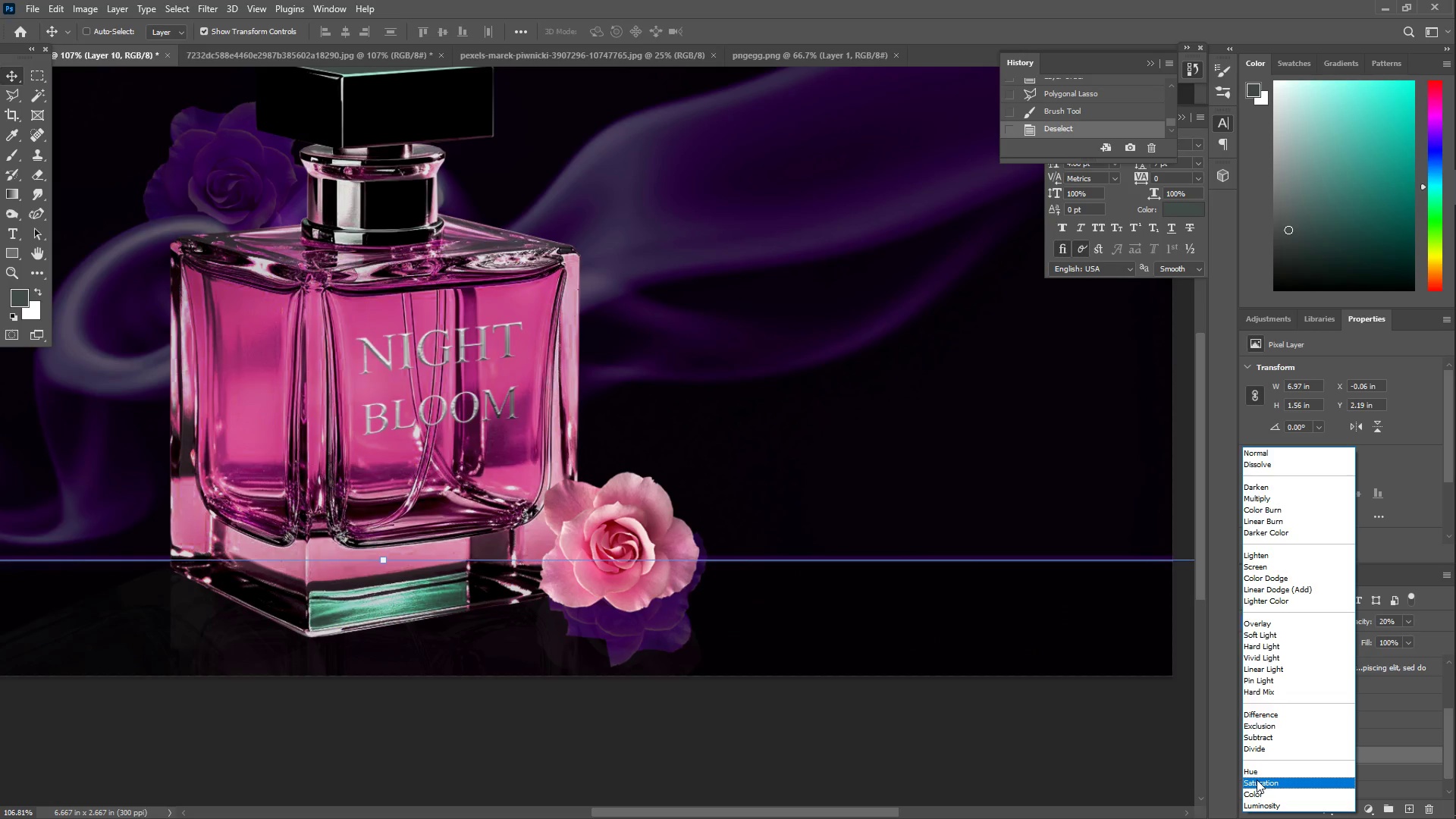 
wait(5.86)
 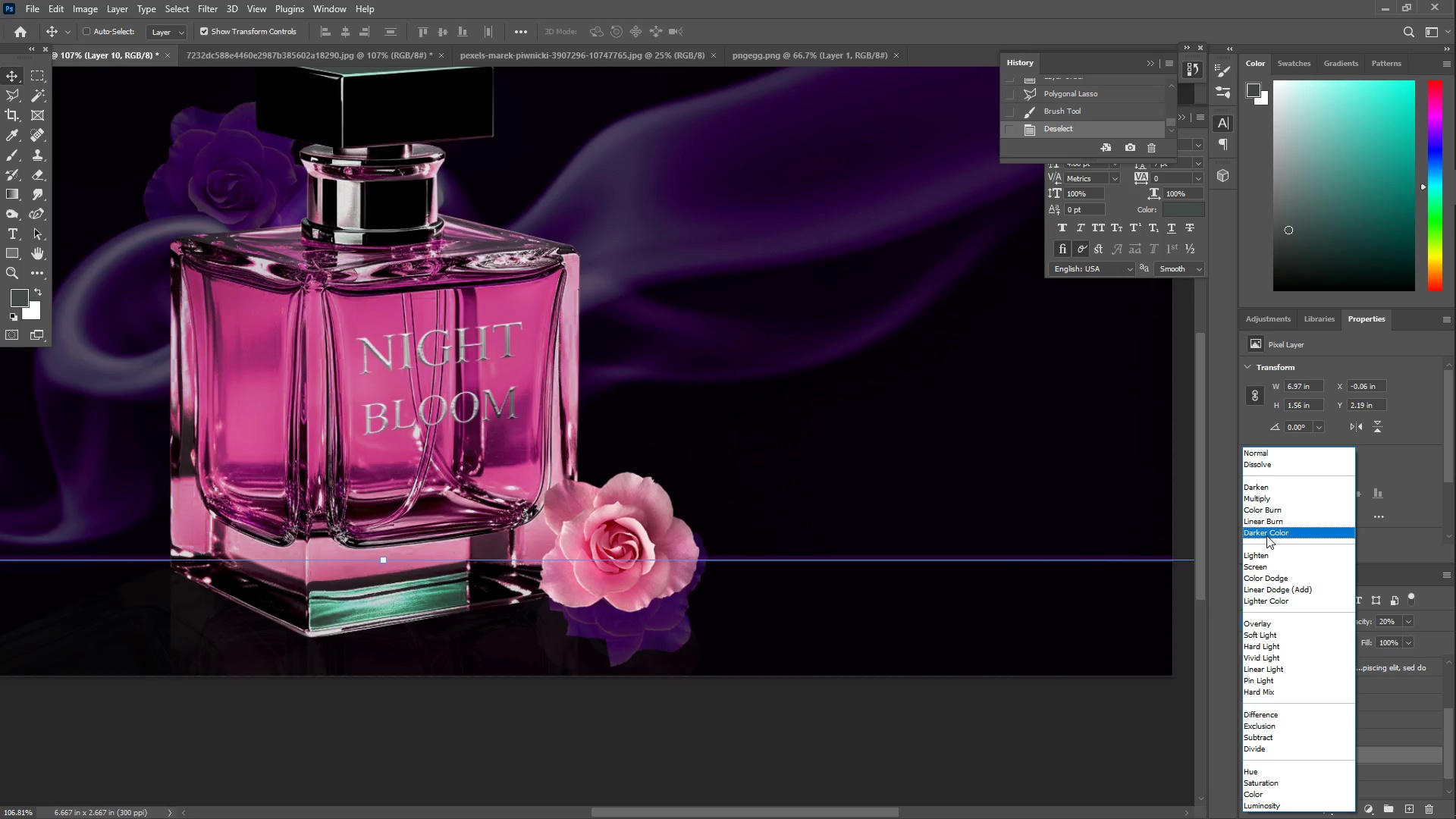 
left_click([1025, 441])
 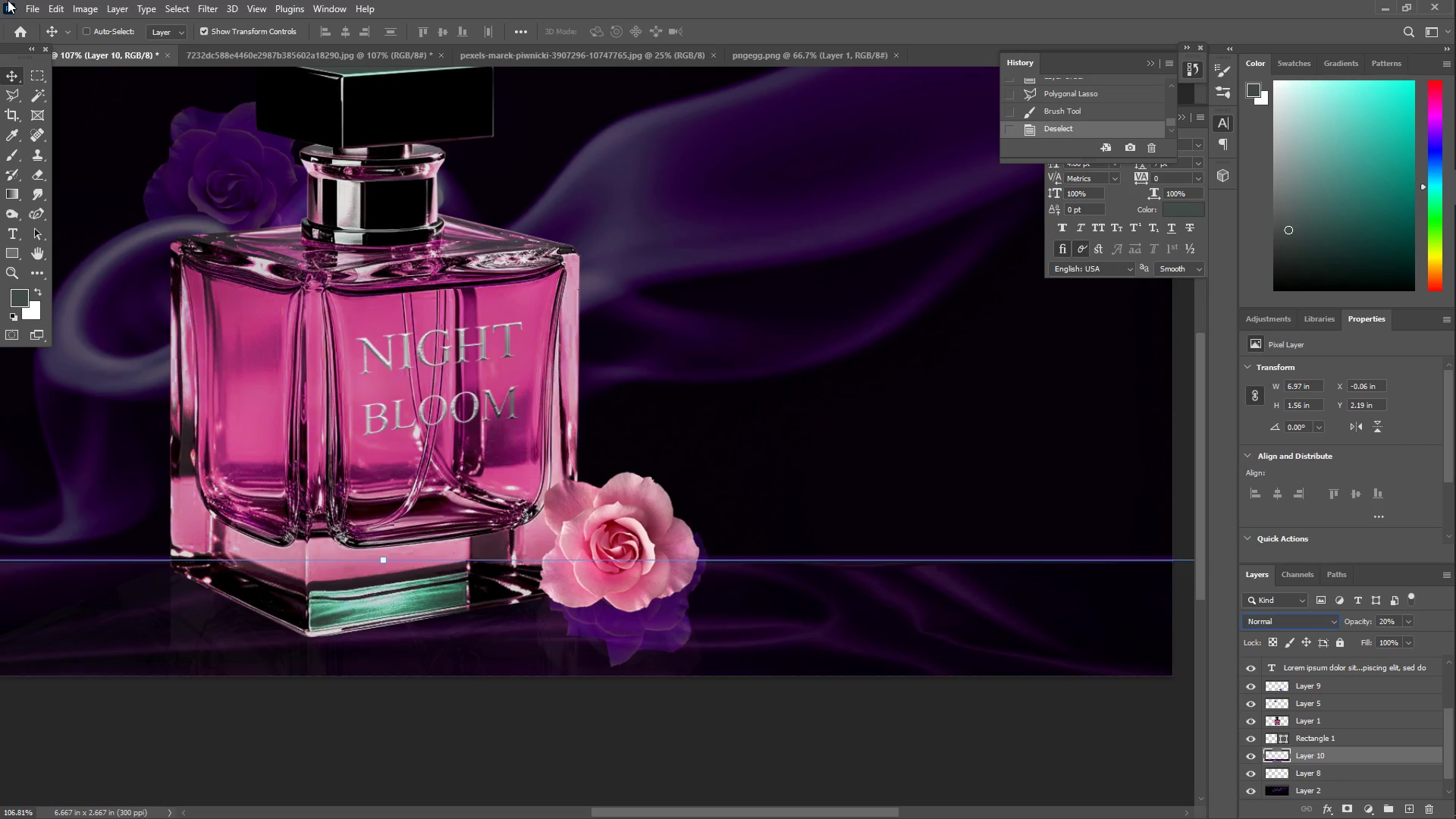 
left_click([80, 10])
 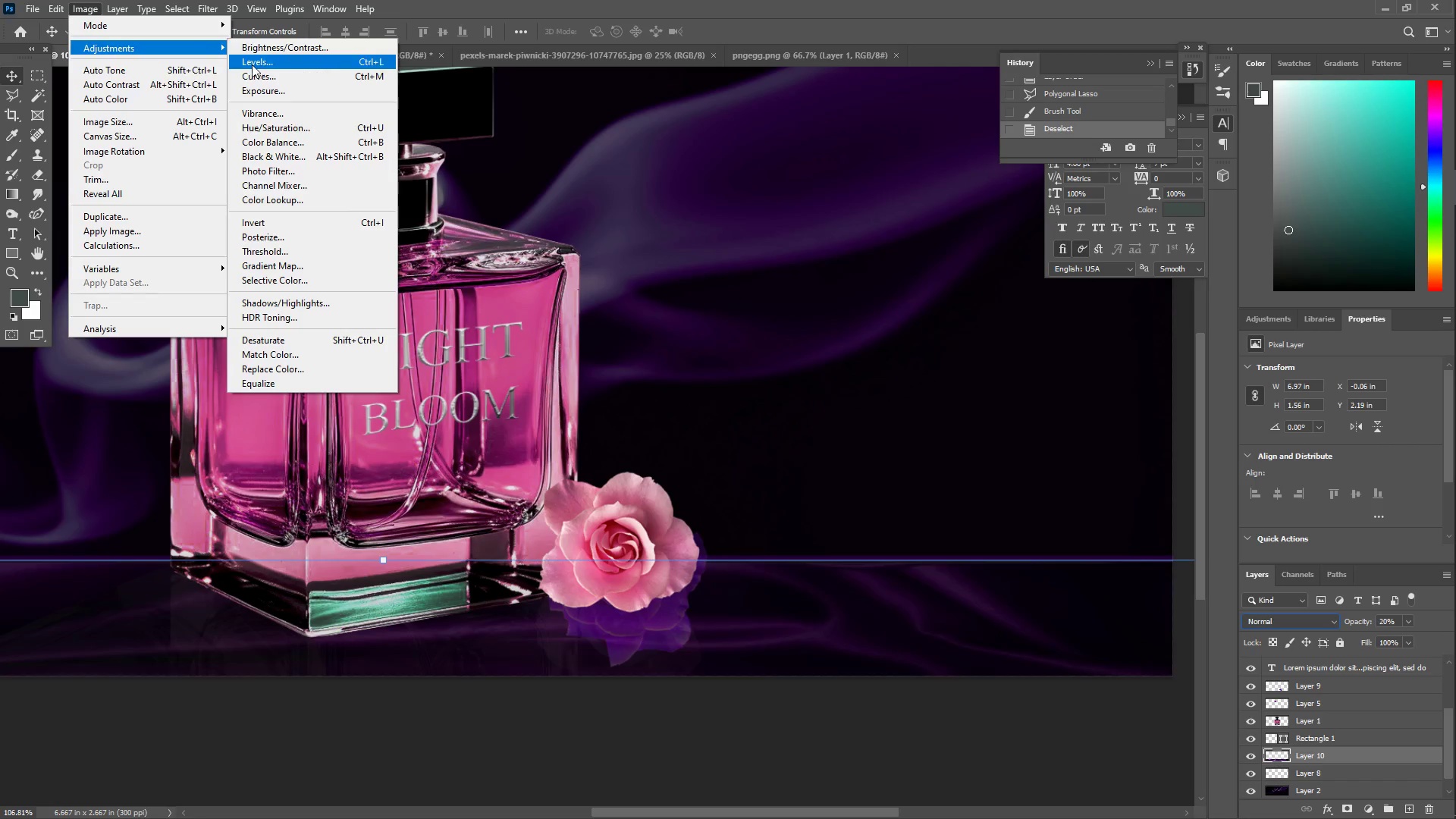 
left_click([251, 64])
 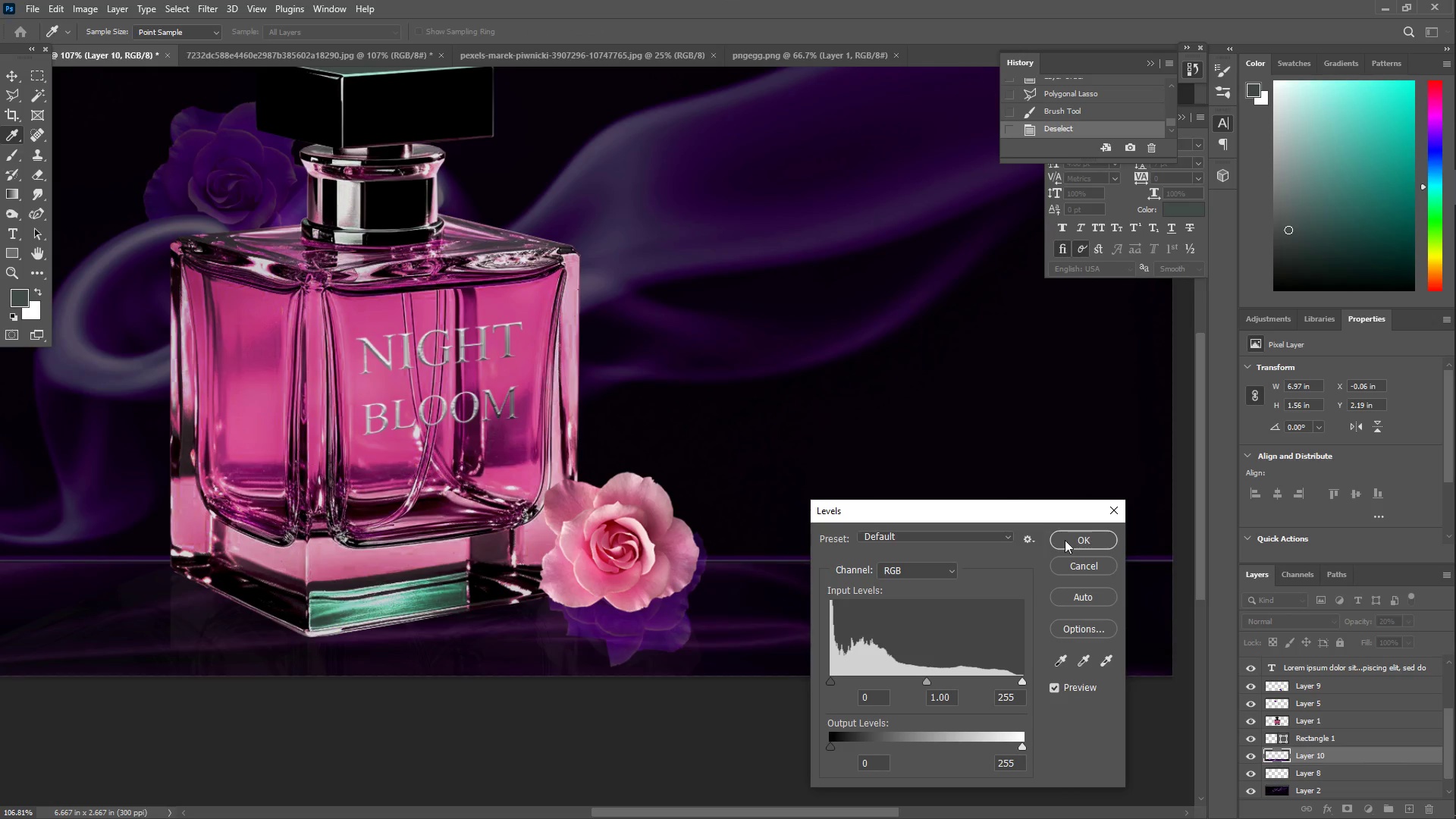 
left_click([1117, 514])
 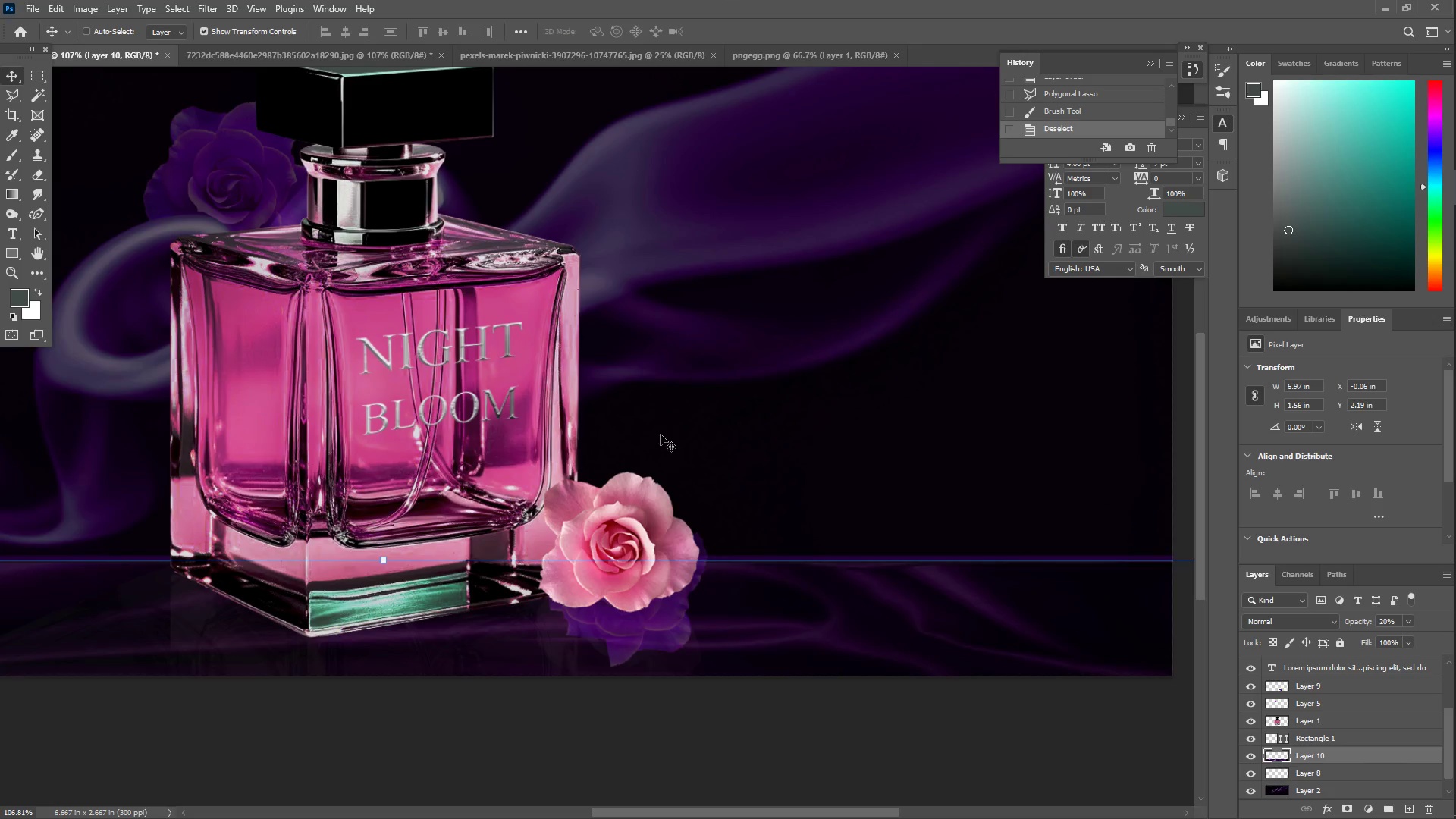 
type(zz)
 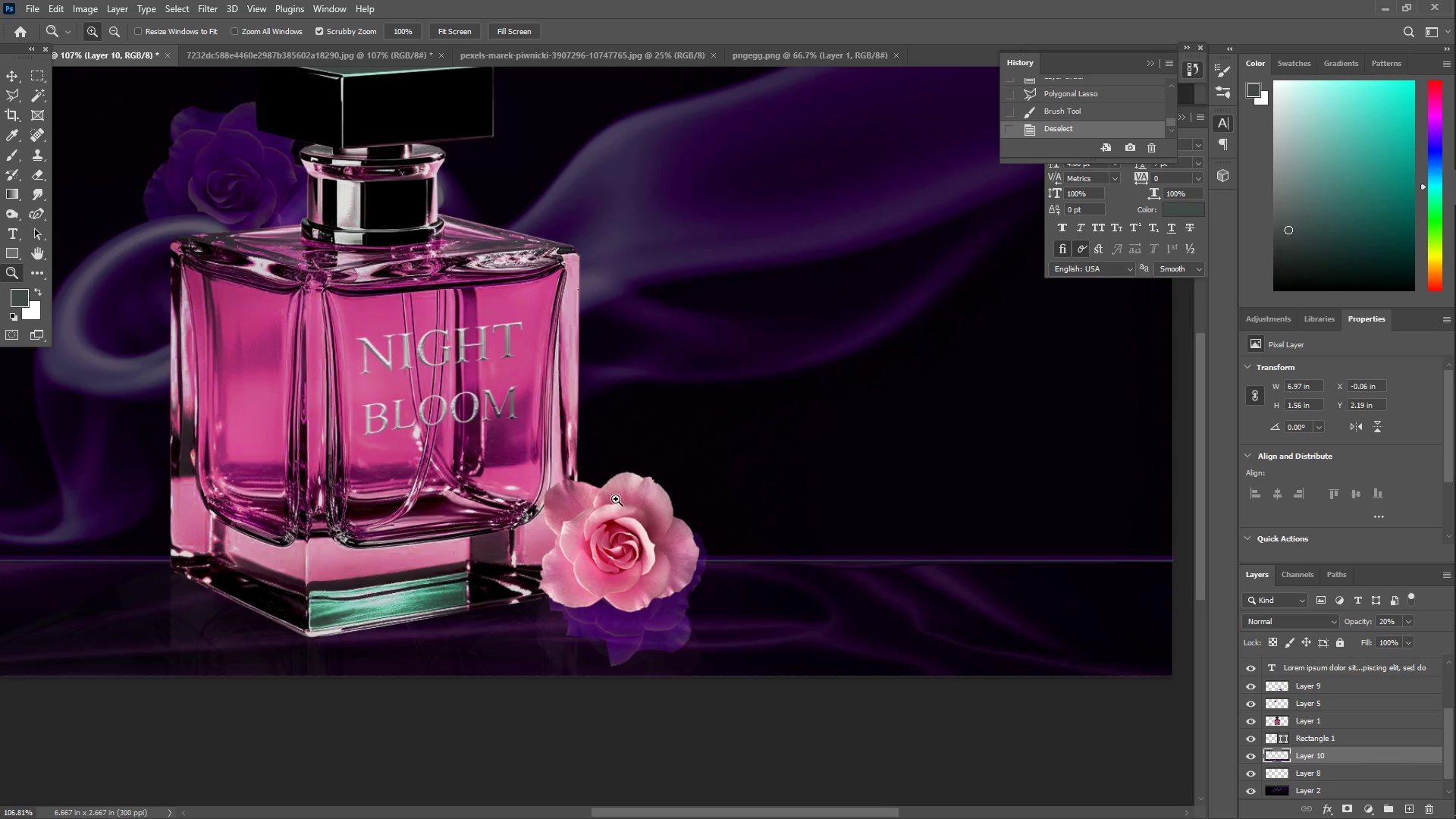 
left_click_drag(start_coordinate=[616, 497], to_coordinate=[535, 494])
 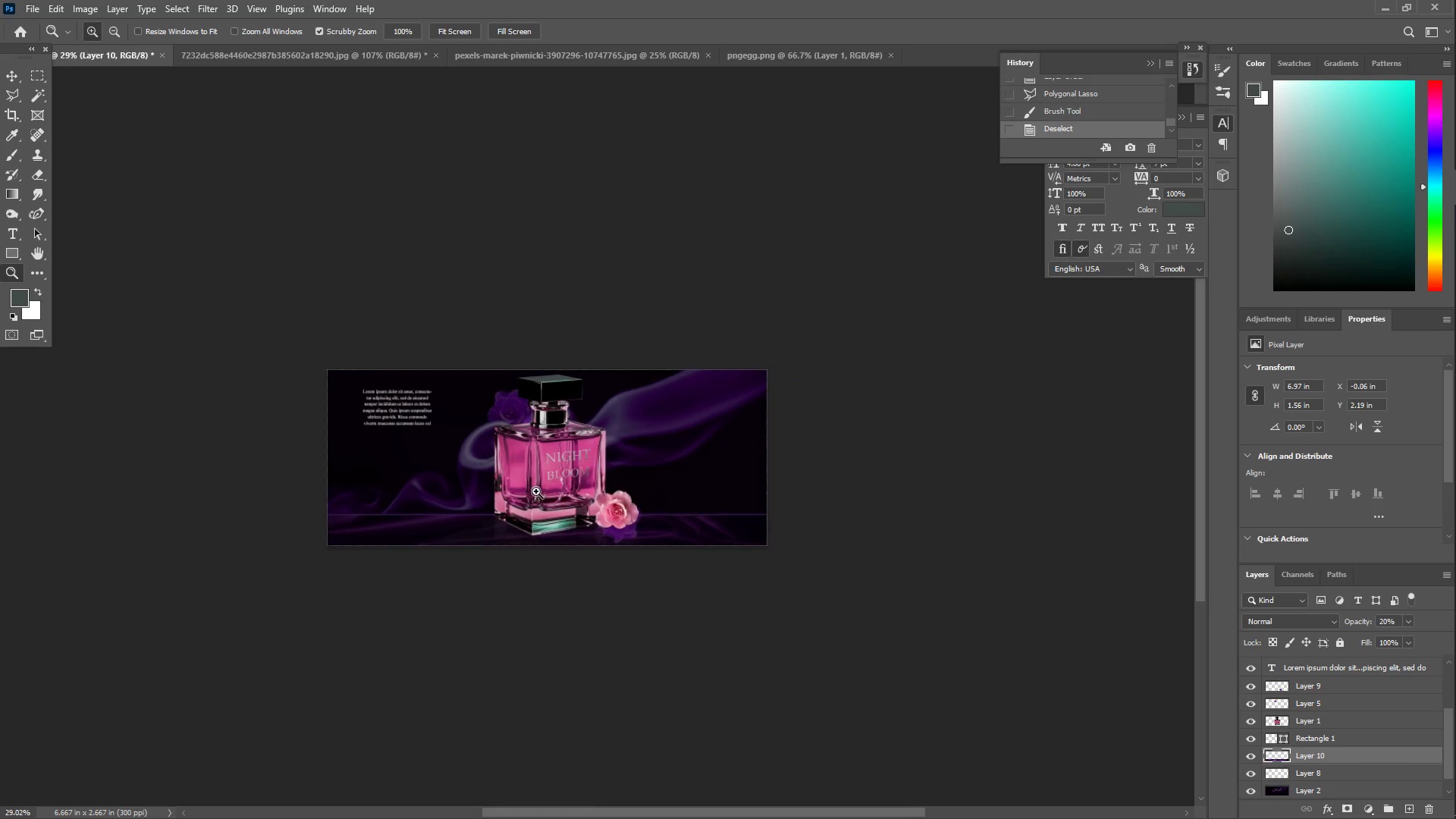 
left_click_drag(start_coordinate=[547, 460], to_coordinate=[611, 456])
 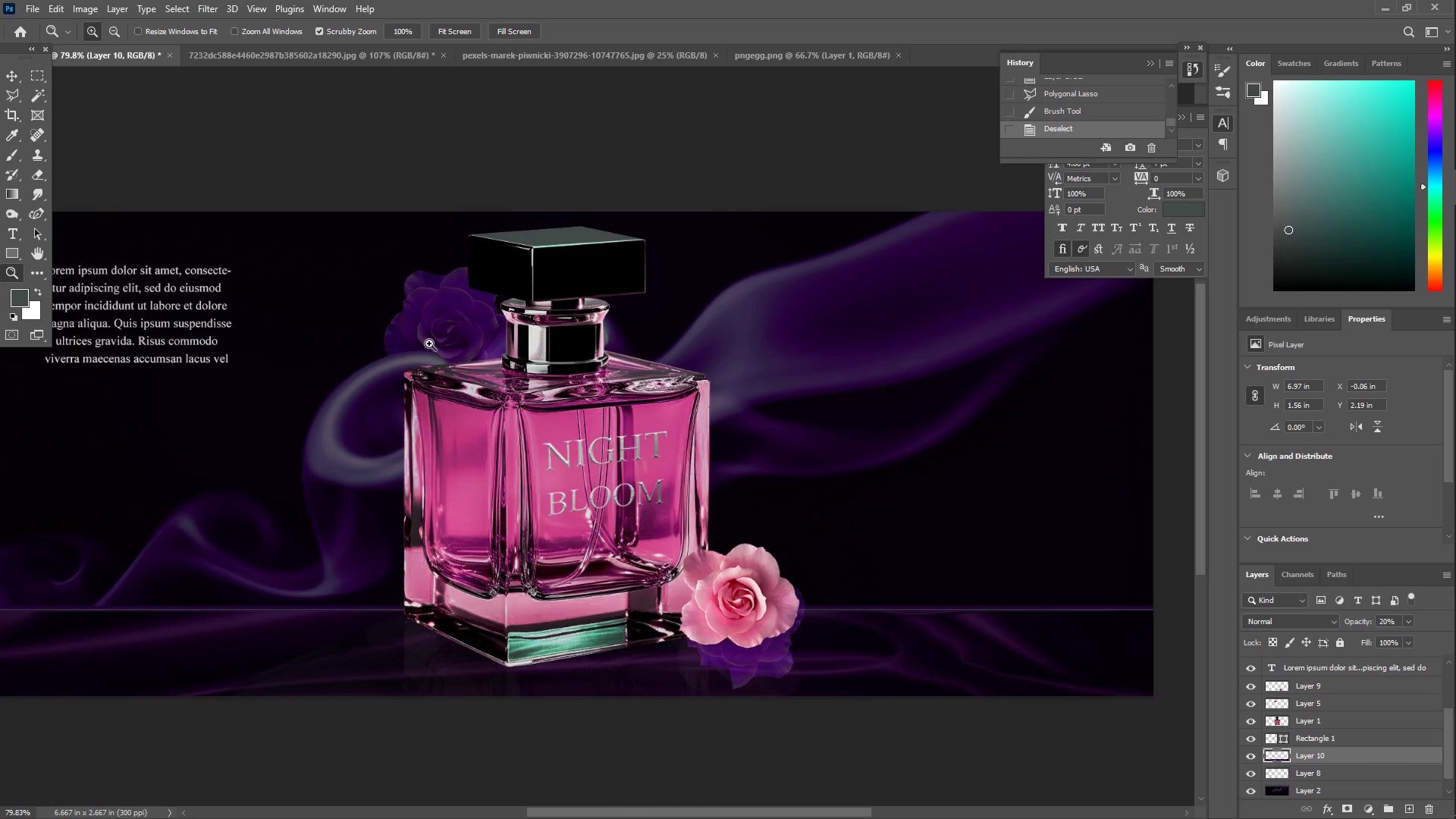 
left_click_drag(start_coordinate=[436, 336], to_coordinate=[450, 335])
 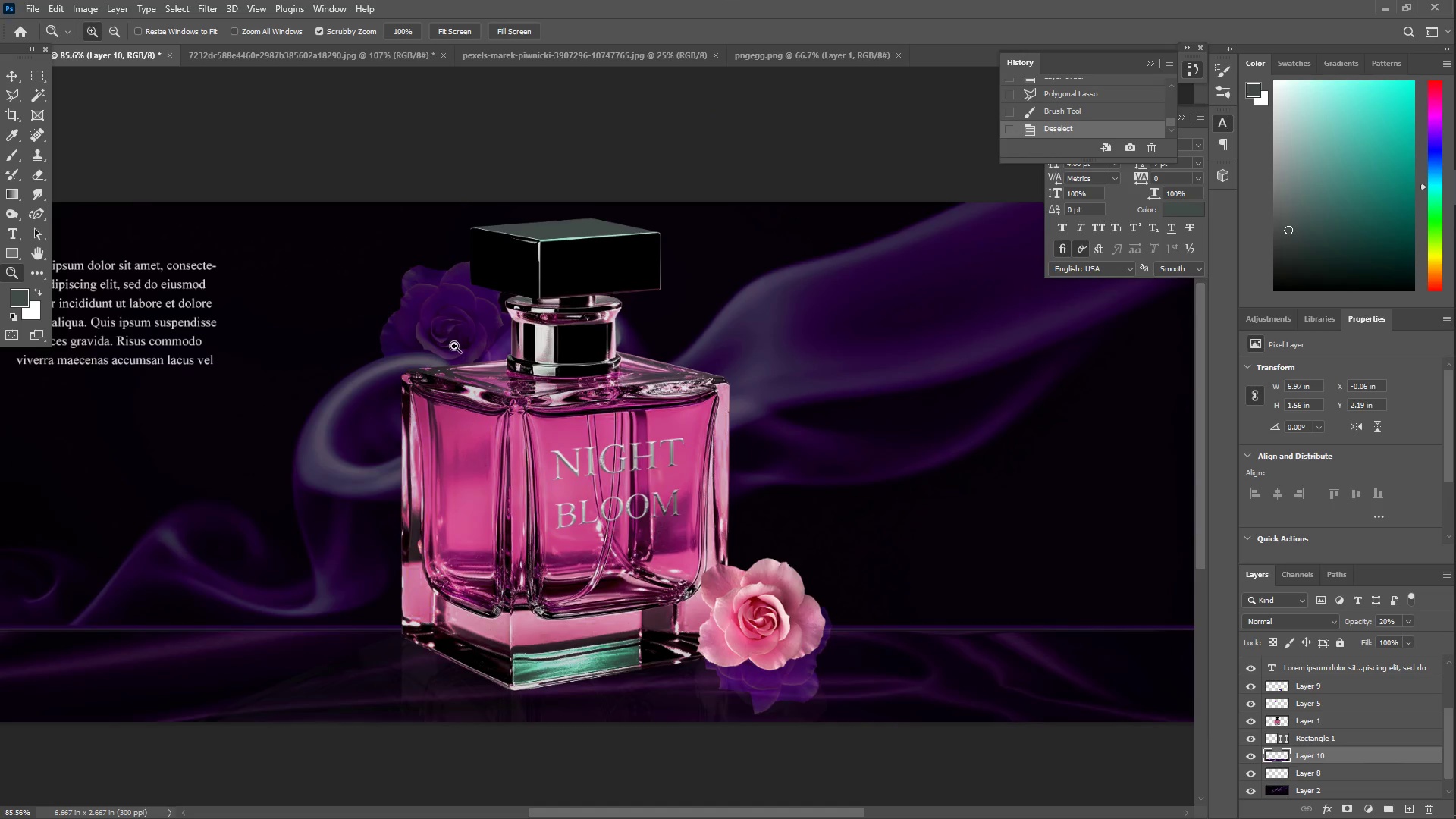 
hold_key(key=Space, duration=1.5)
 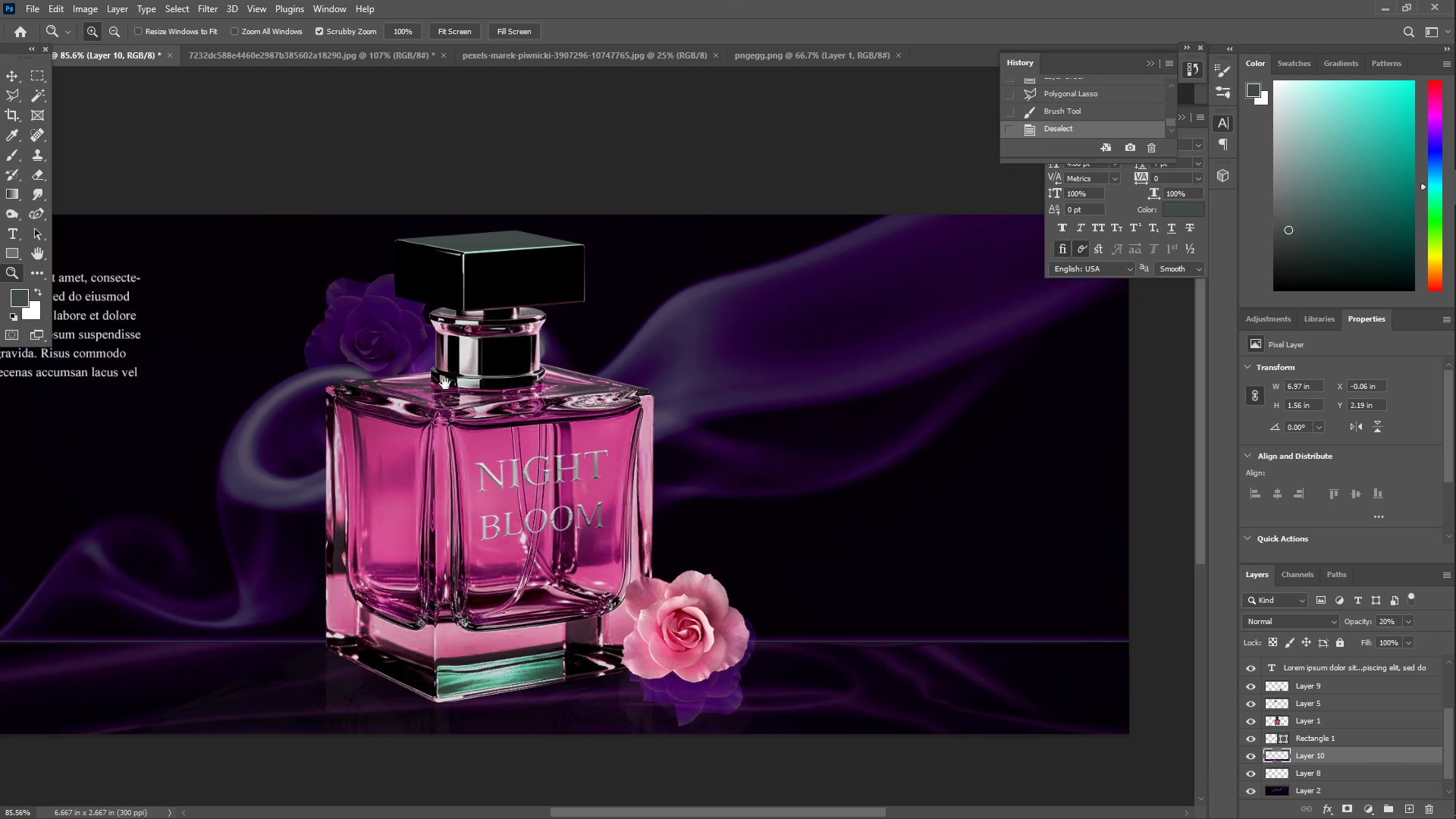 
left_click_drag(start_coordinate=[521, 371], to_coordinate=[445, 383])
 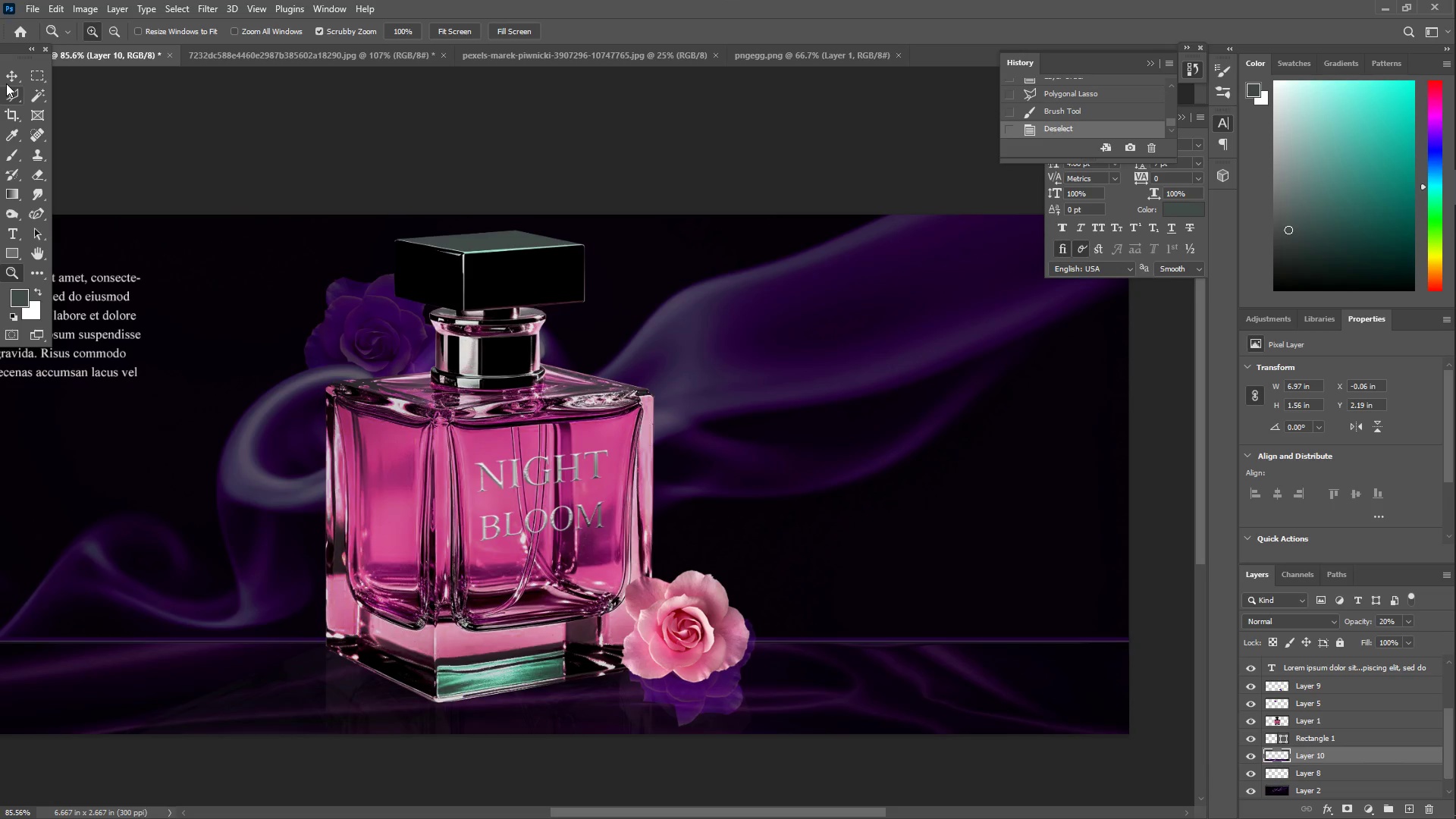 
hold_key(key=Space, duration=0.59)
 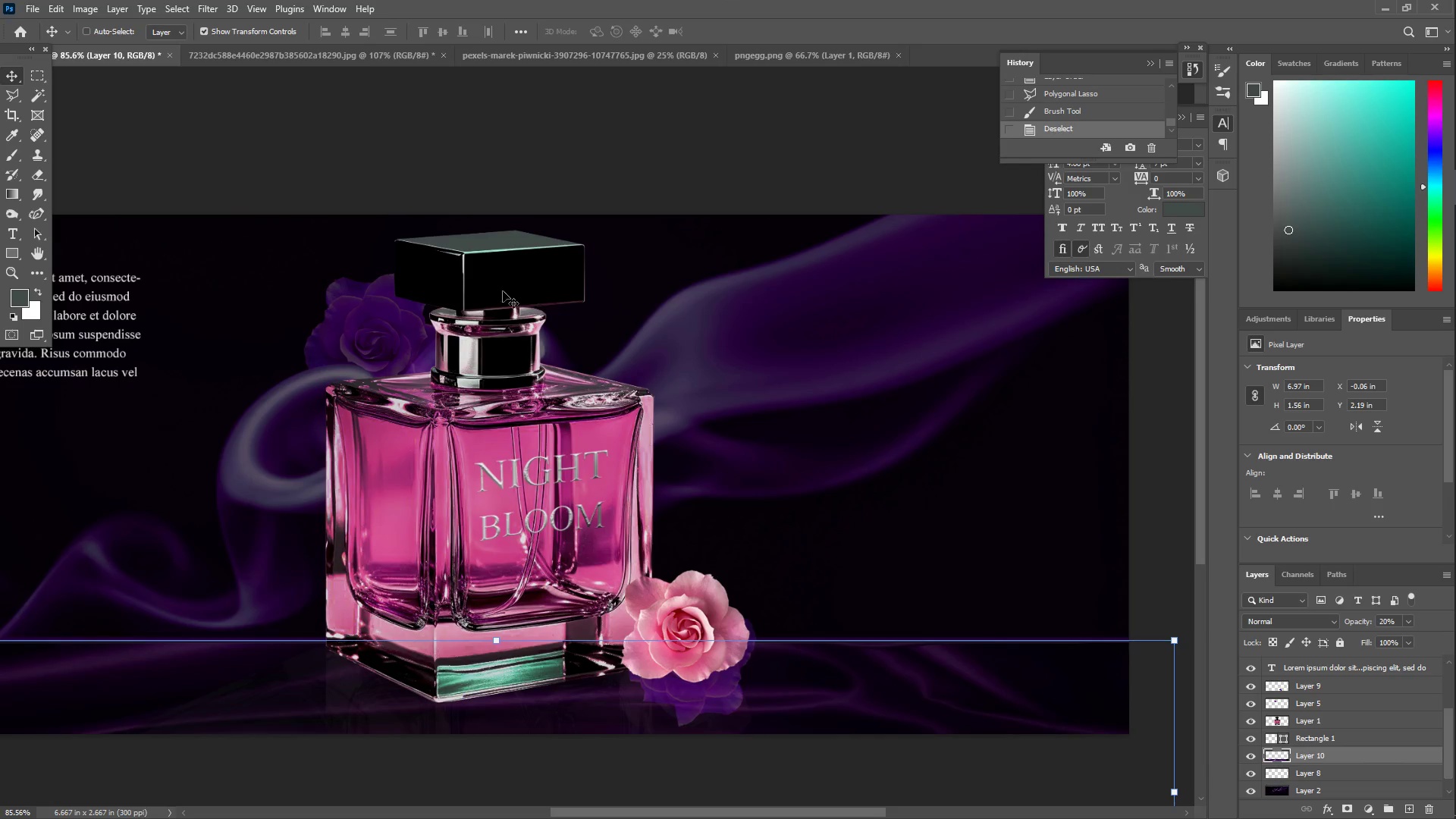 
right_click([900, 325])
 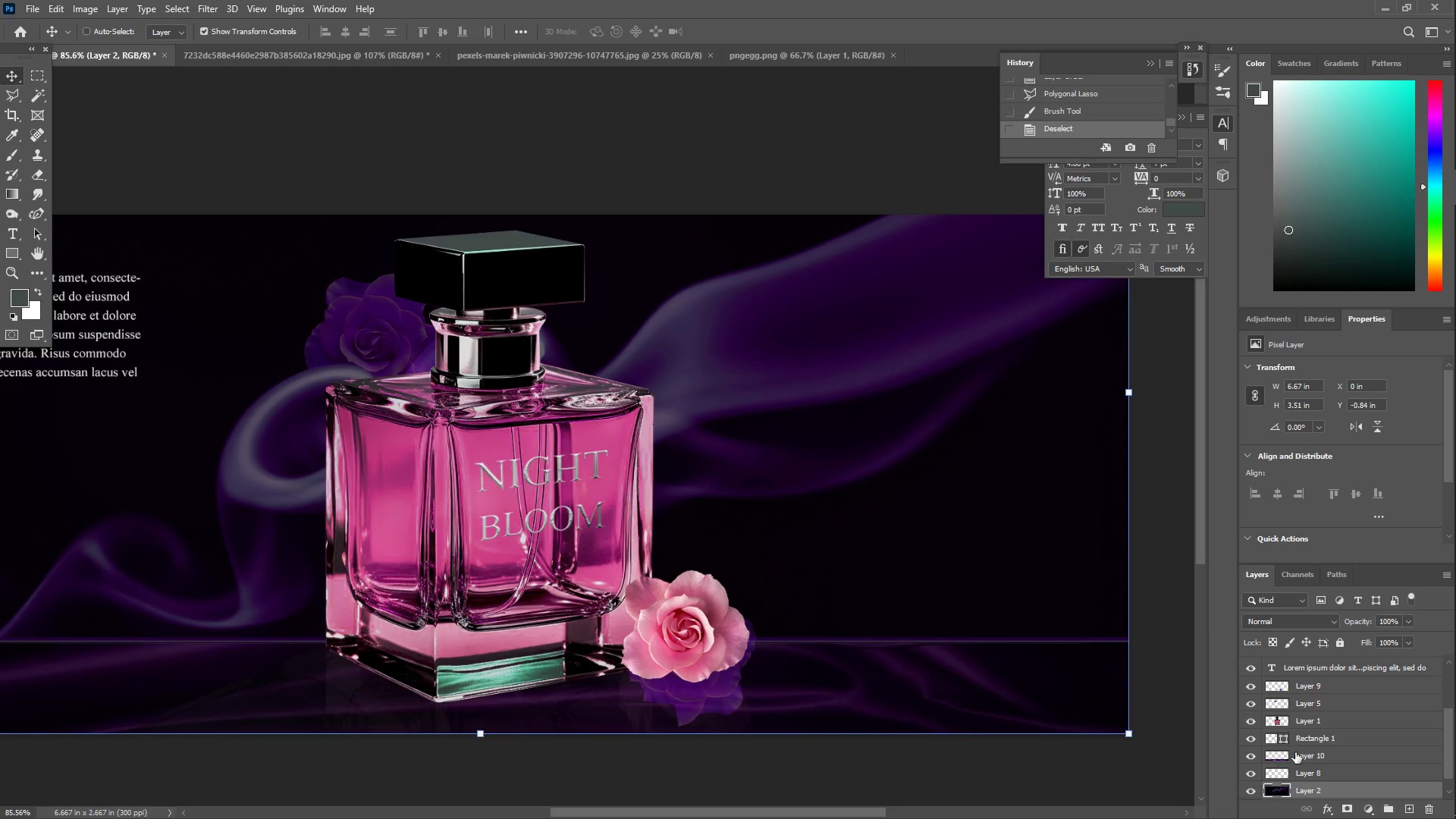 
scroll: coordinate [1318, 755], scroll_direction: down, amount: 3.0
 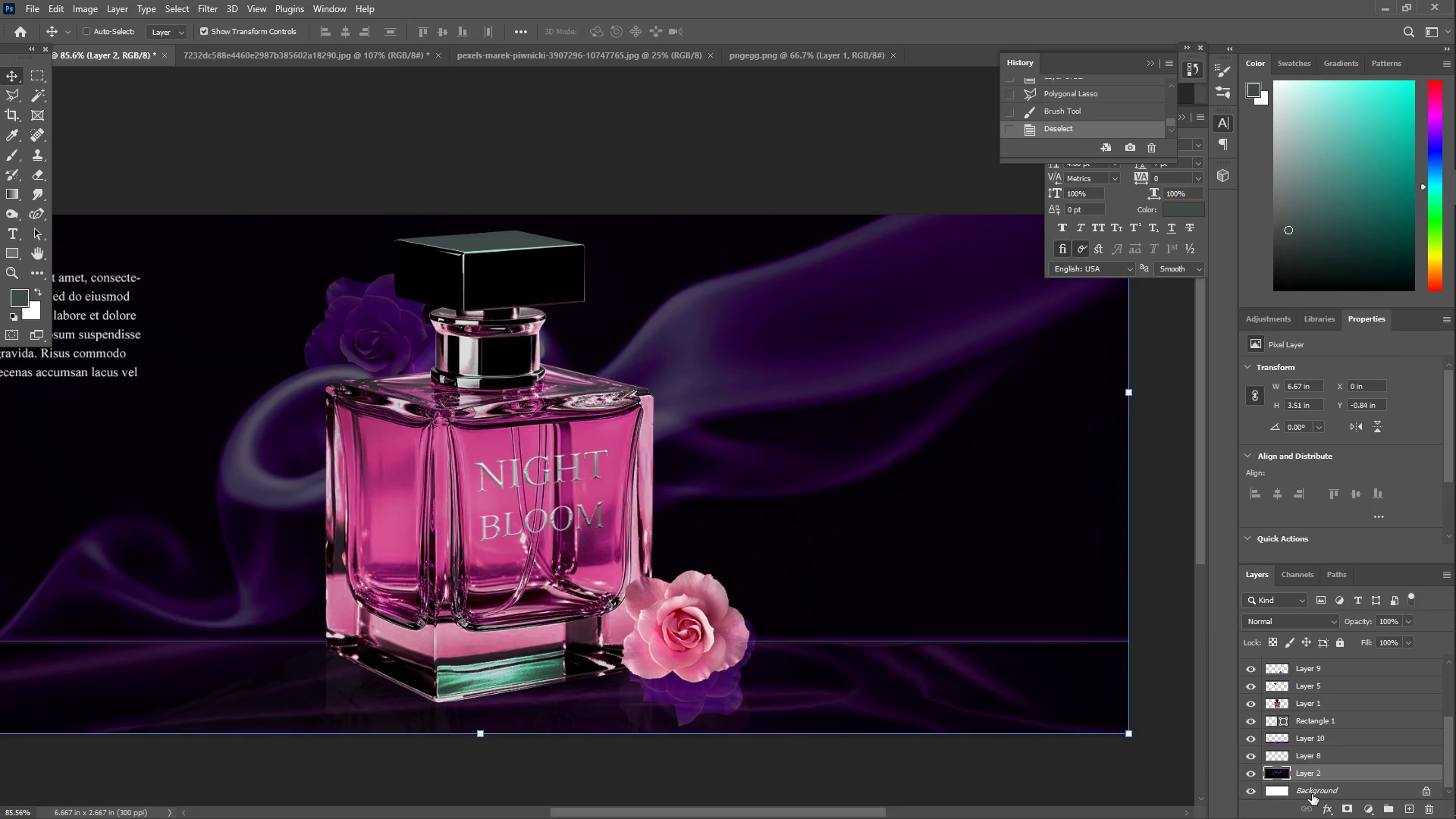 
left_click([1312, 794])
 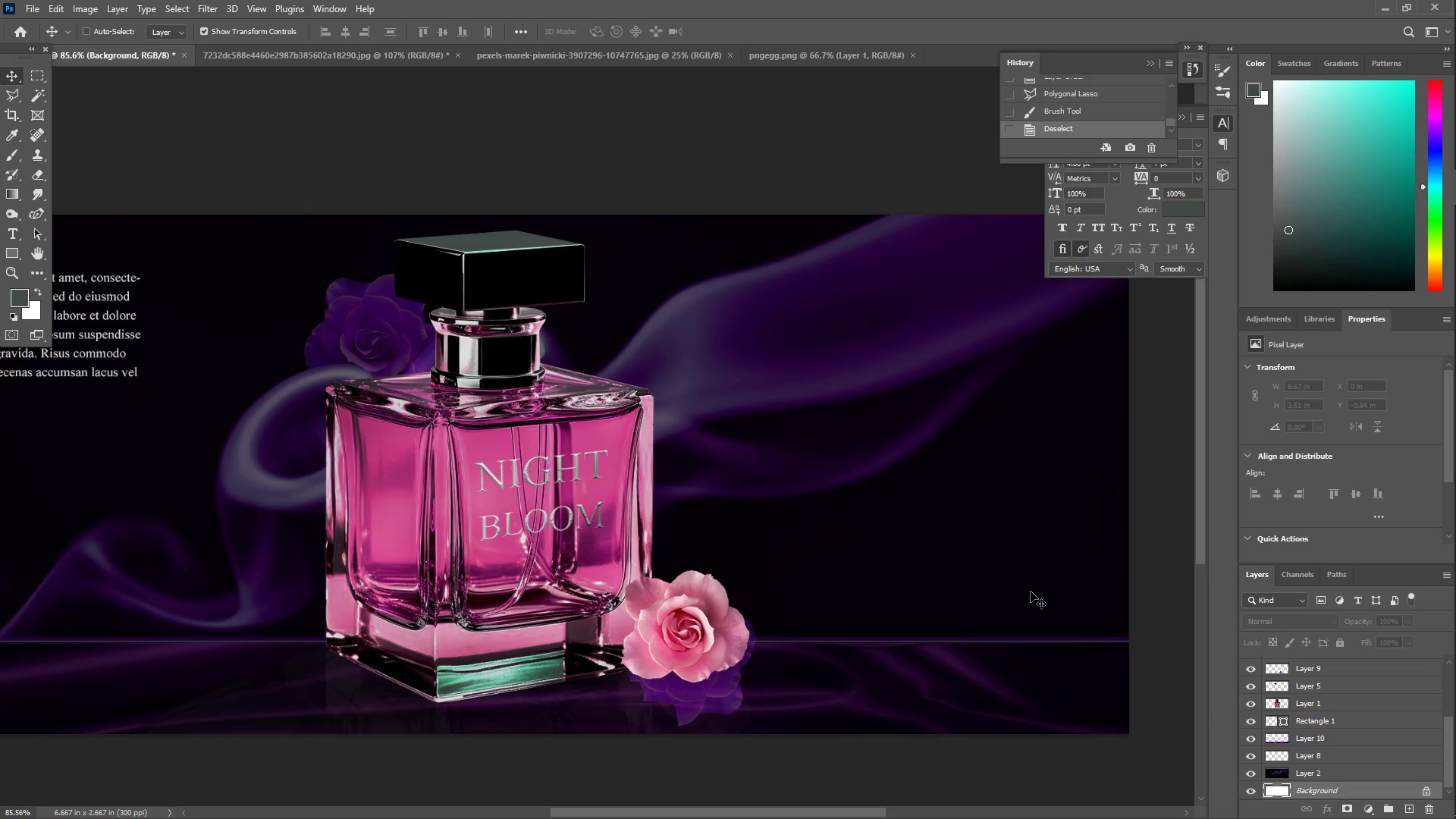 
key(I)
 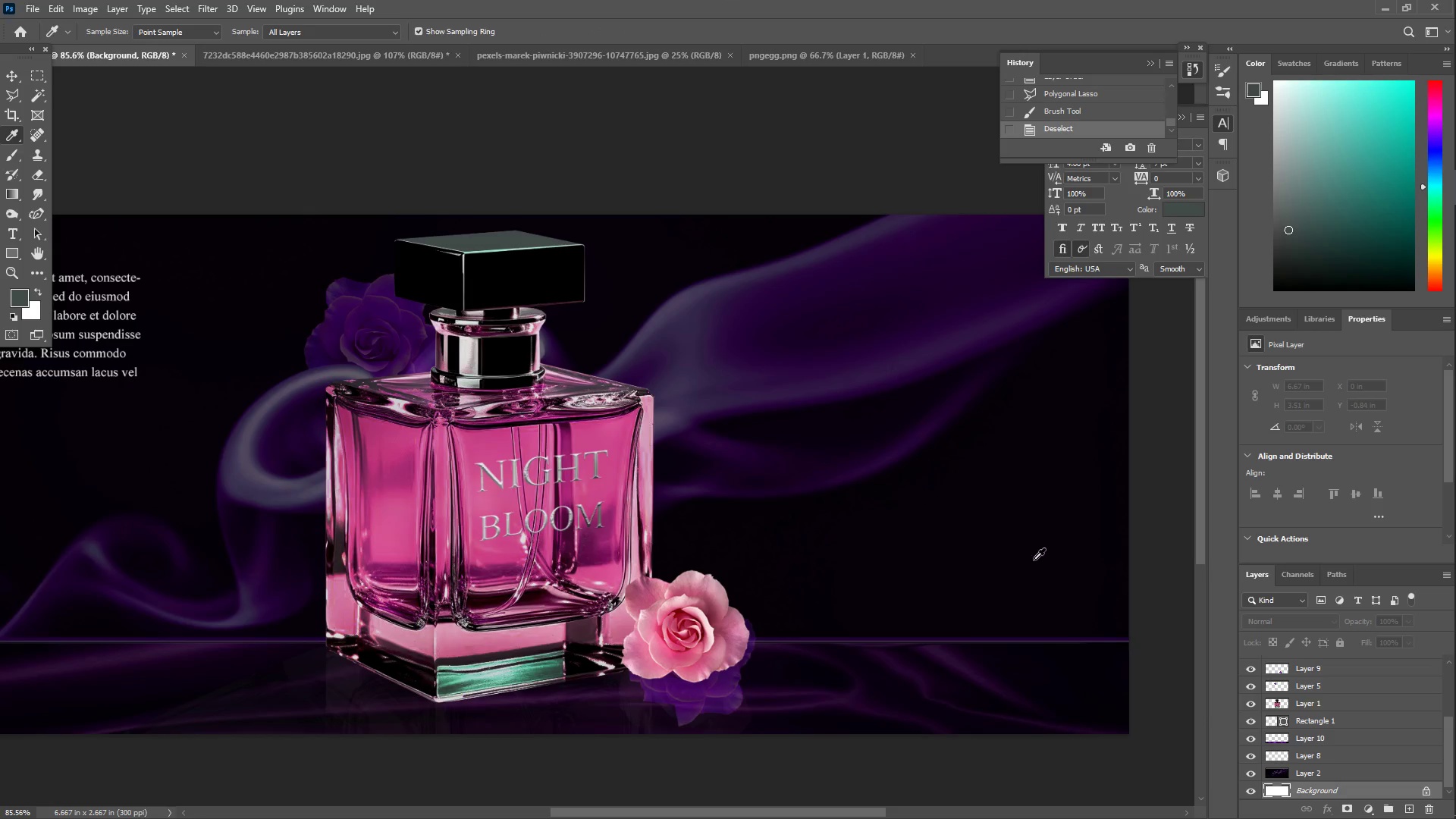 
left_click([1034, 560])
 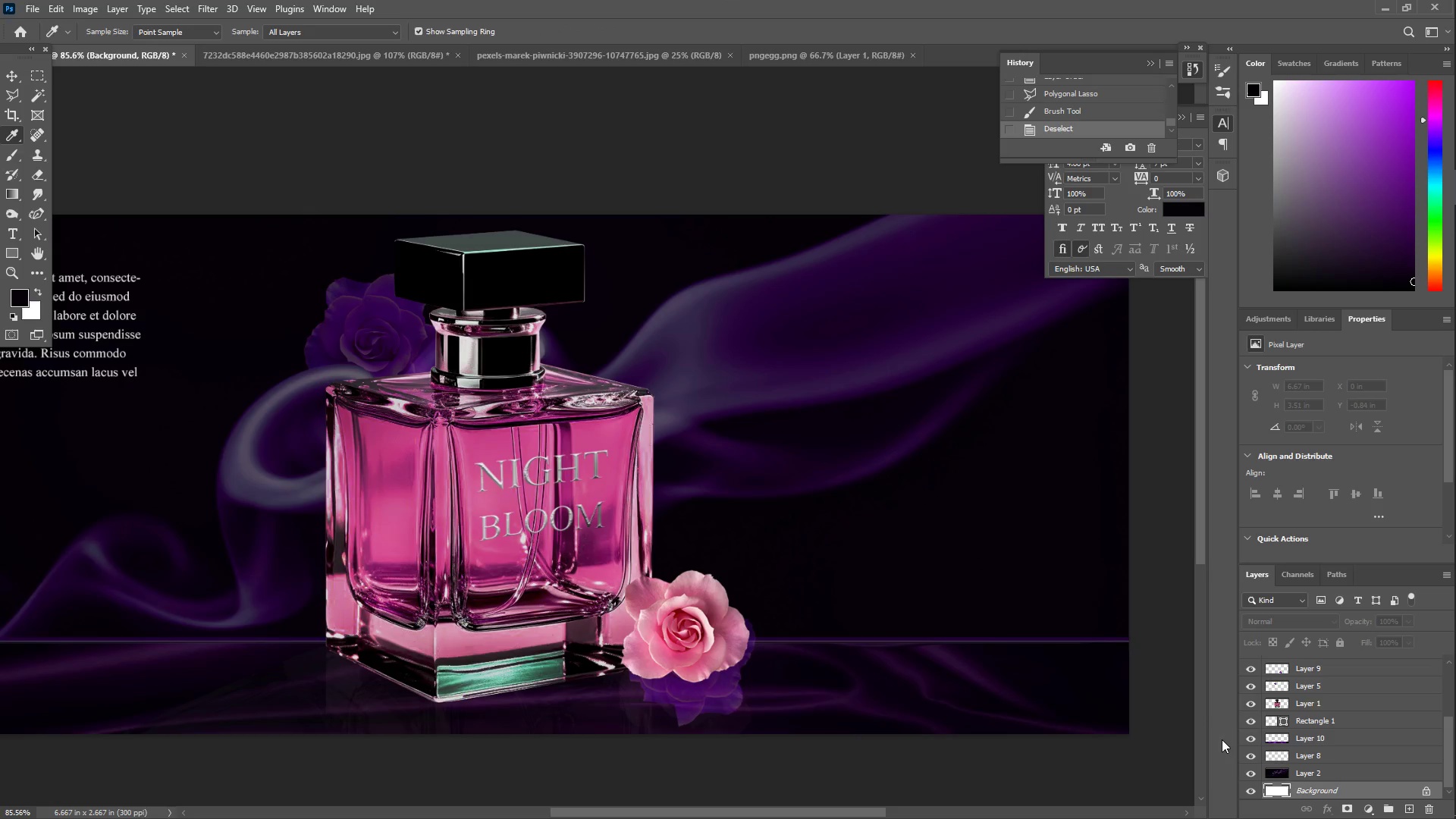 
key(G)
 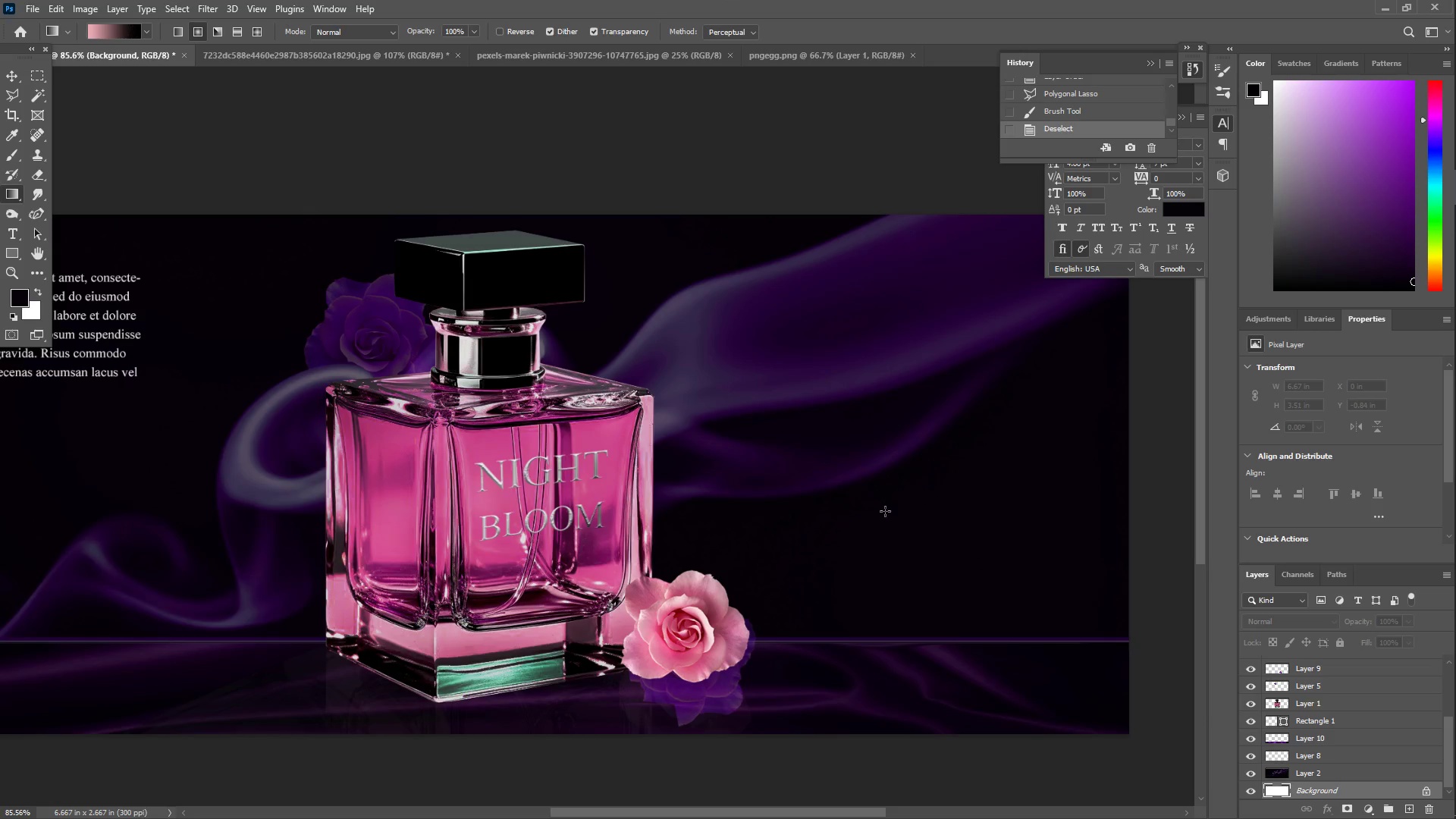 
left_click([927, 546])
 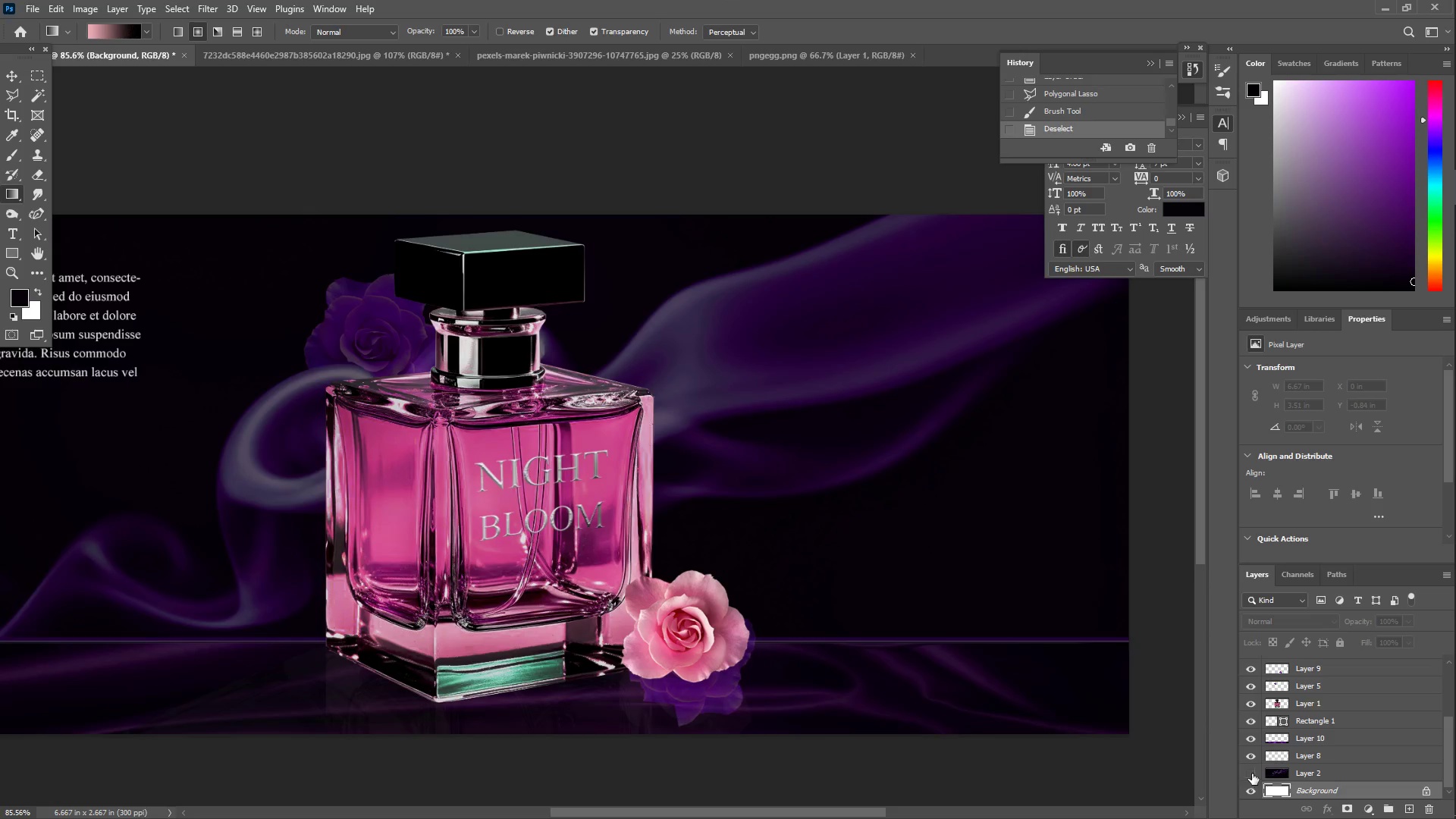 
left_click([991, 518])
 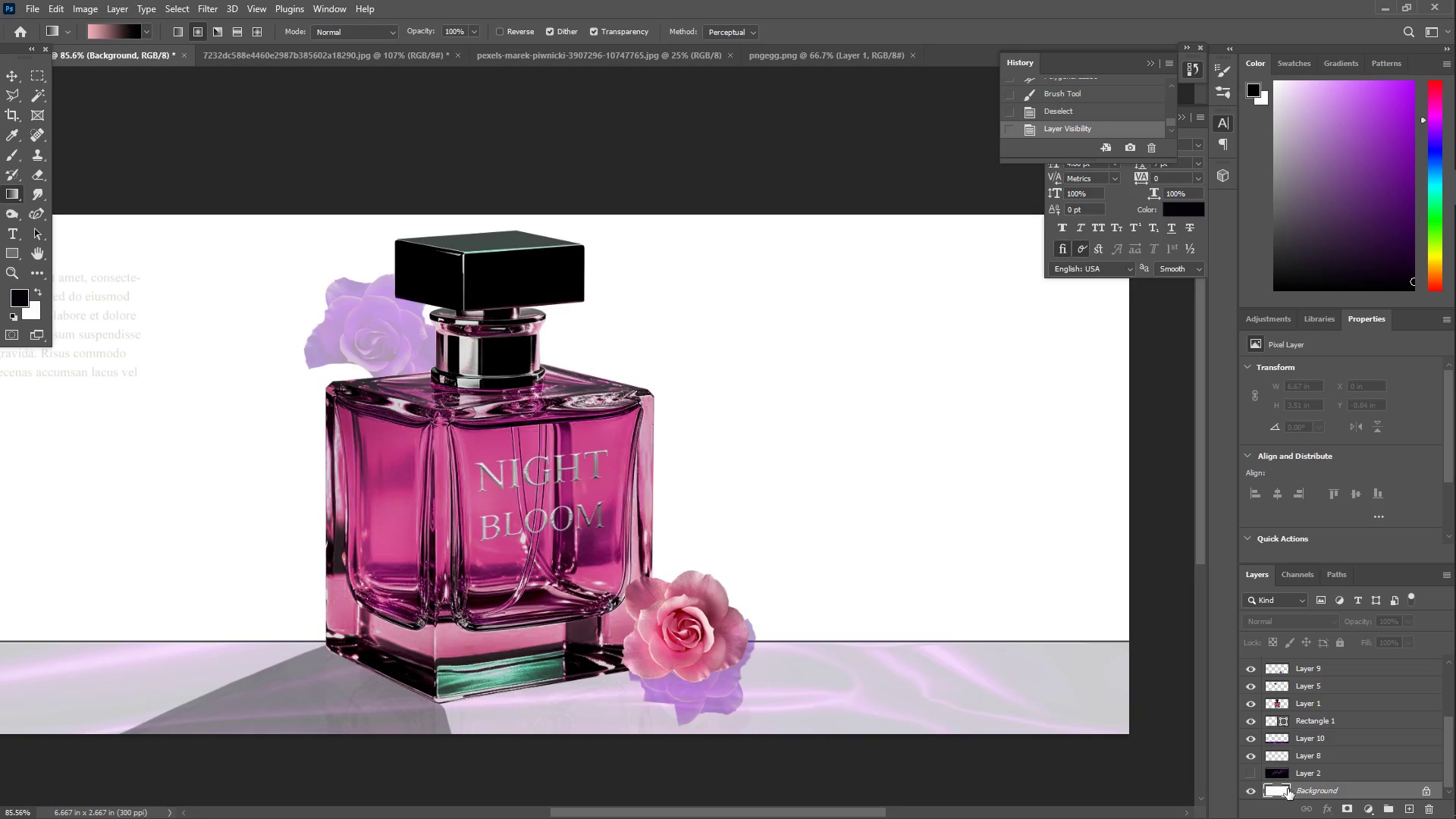 
key(G)
 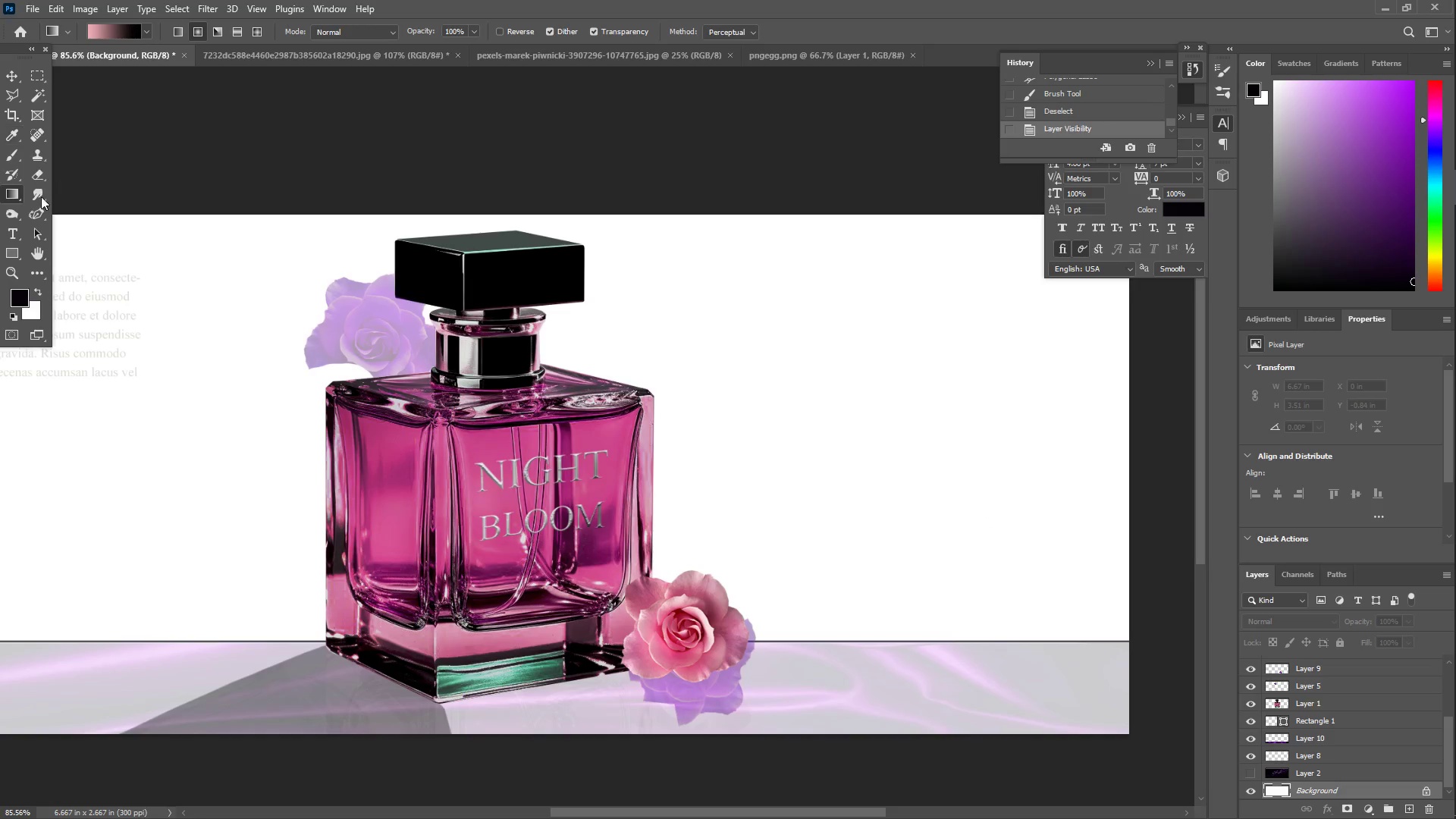 
left_click([17, 195])
 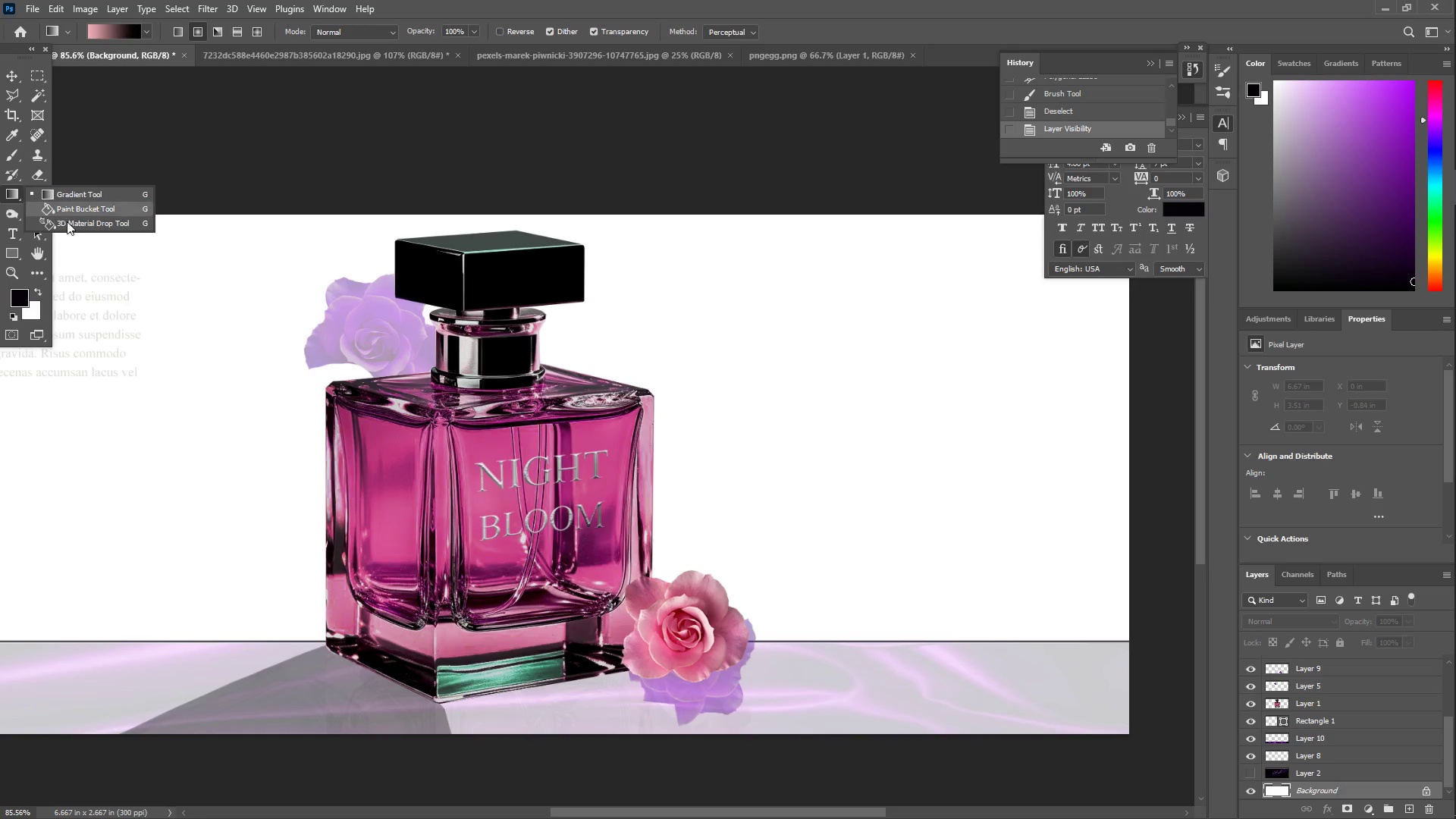 
left_click([71, 224])
 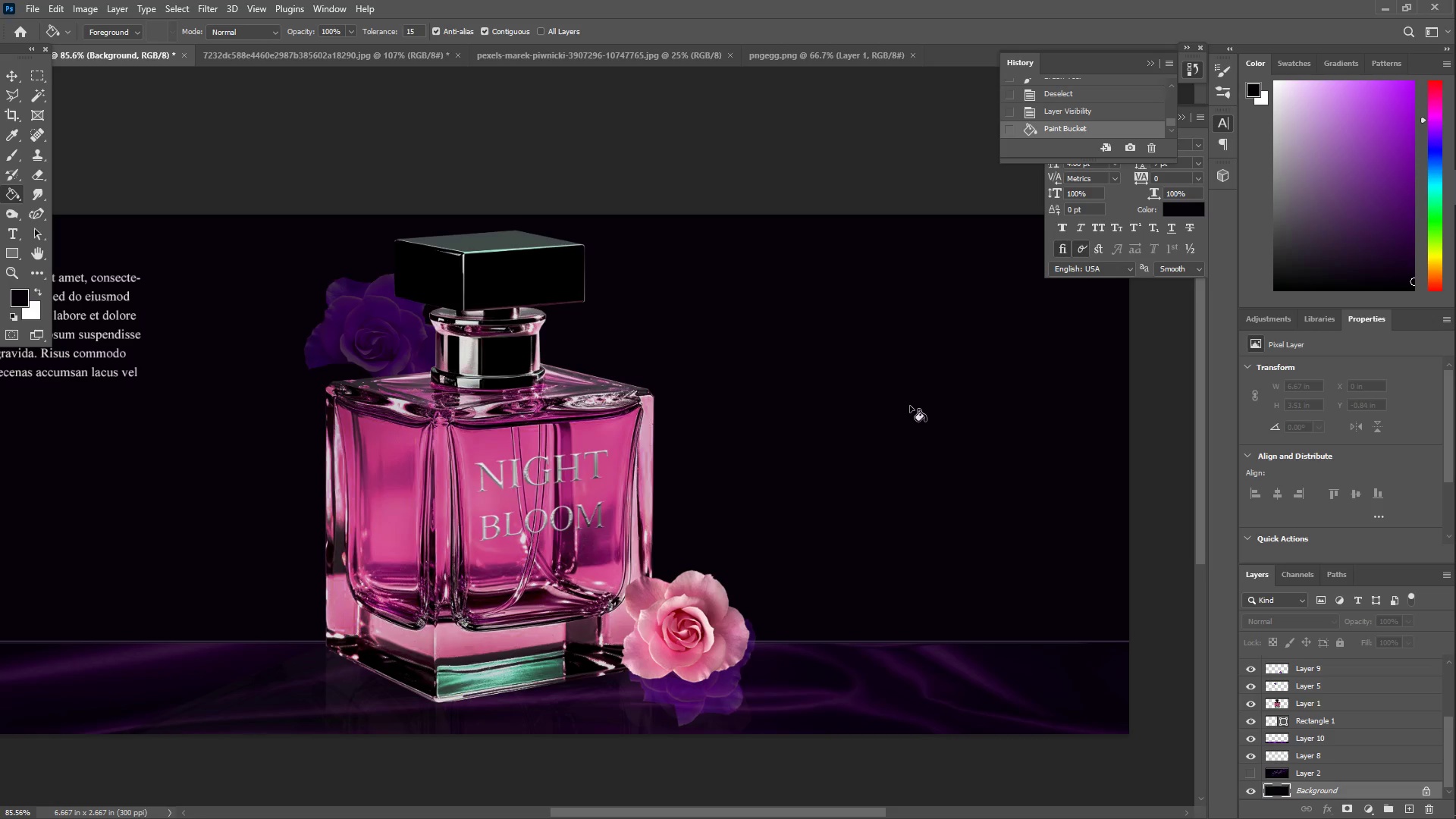 
left_click([1250, 776])
 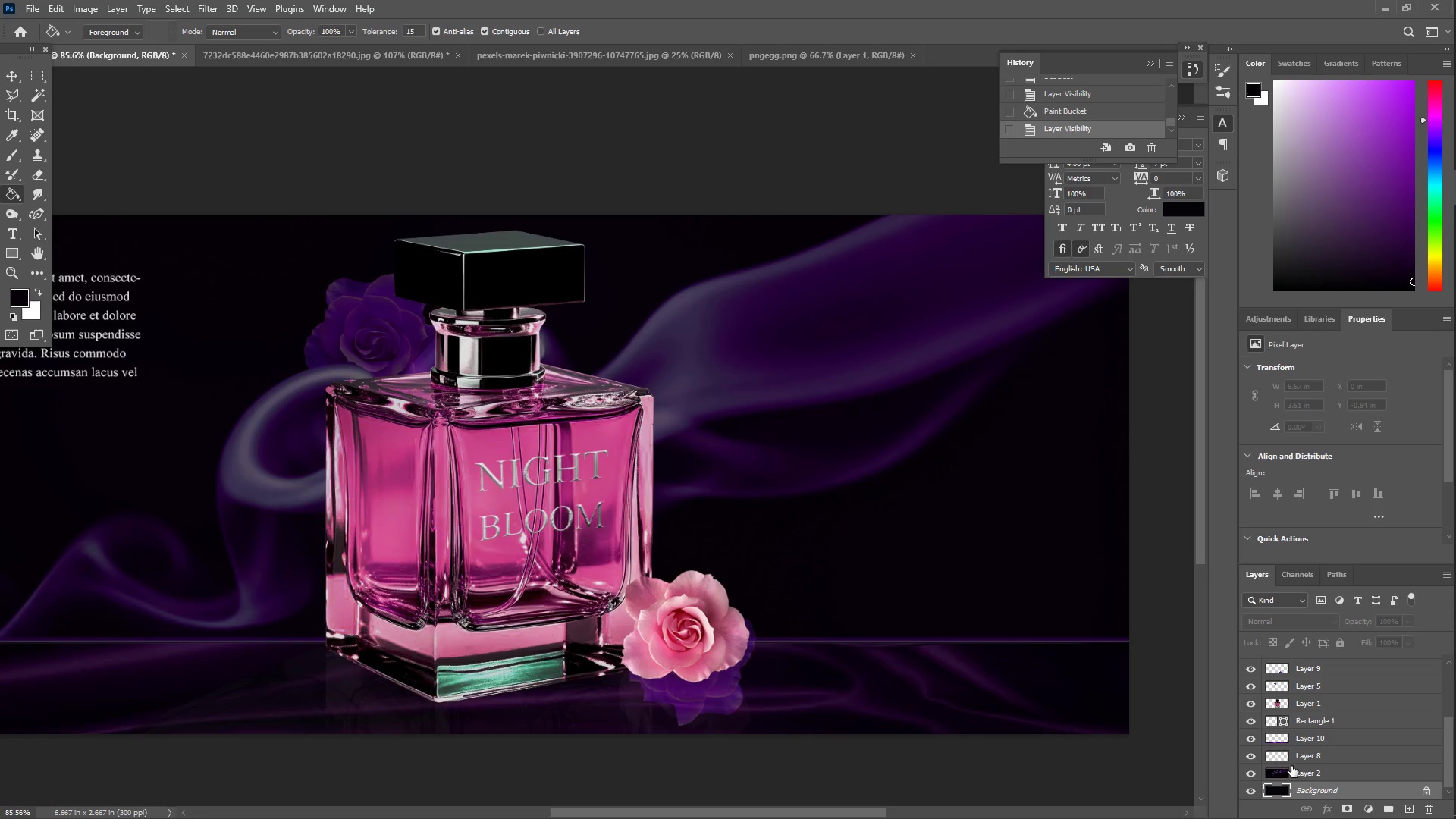 
left_click([1315, 771])
 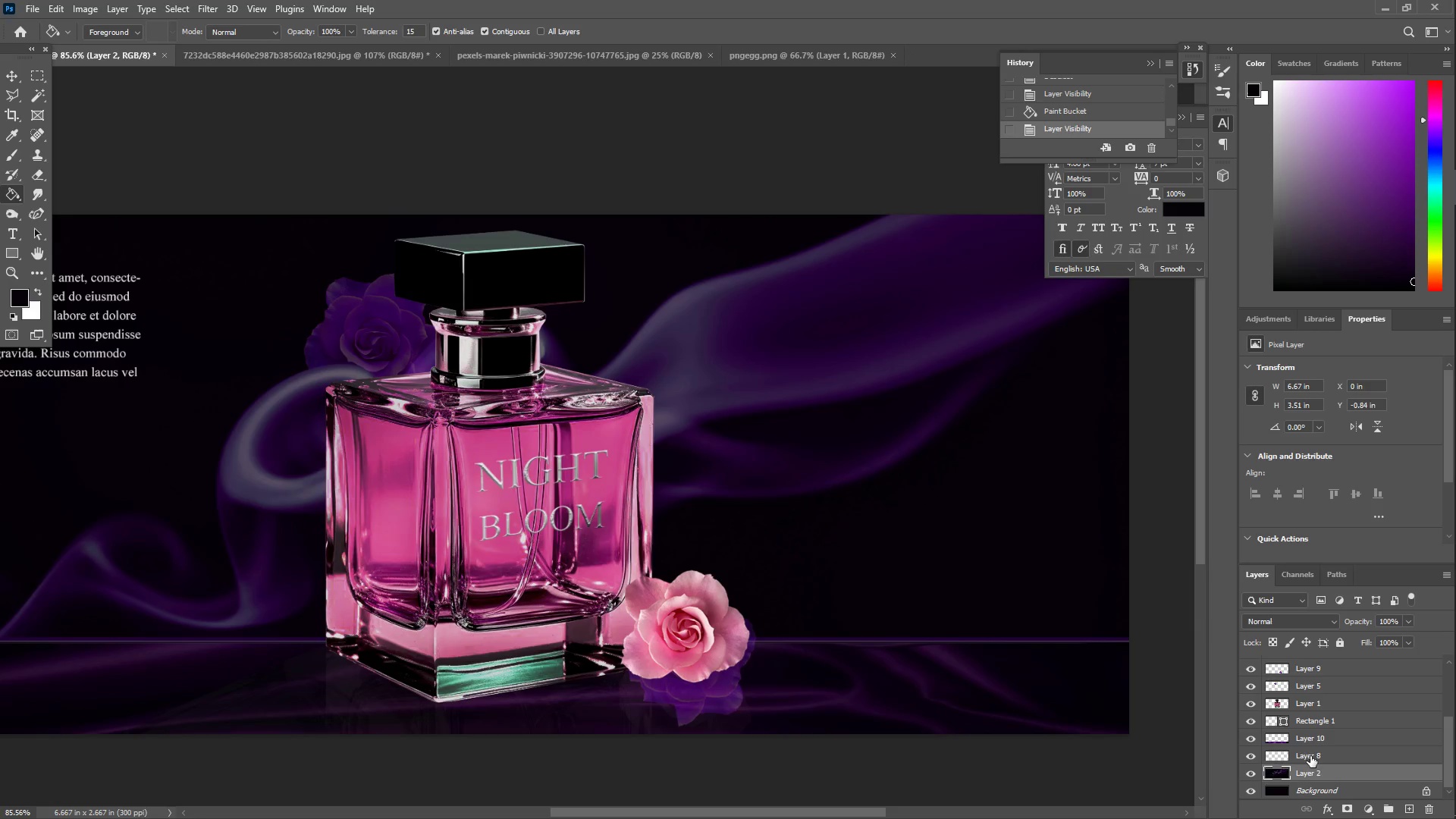 
mouse_move([1352, 617])
 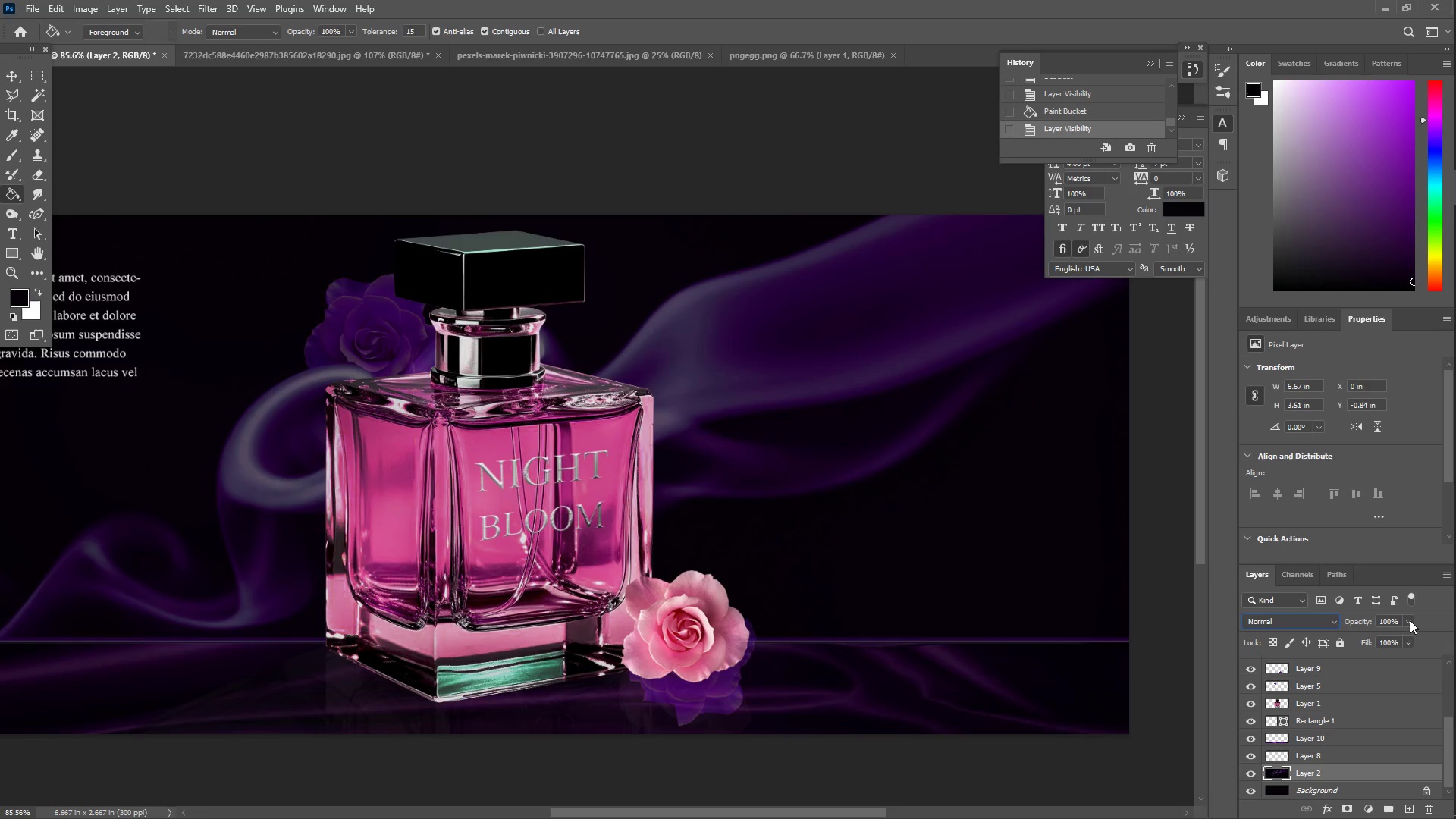 
double_click([1408, 620])
 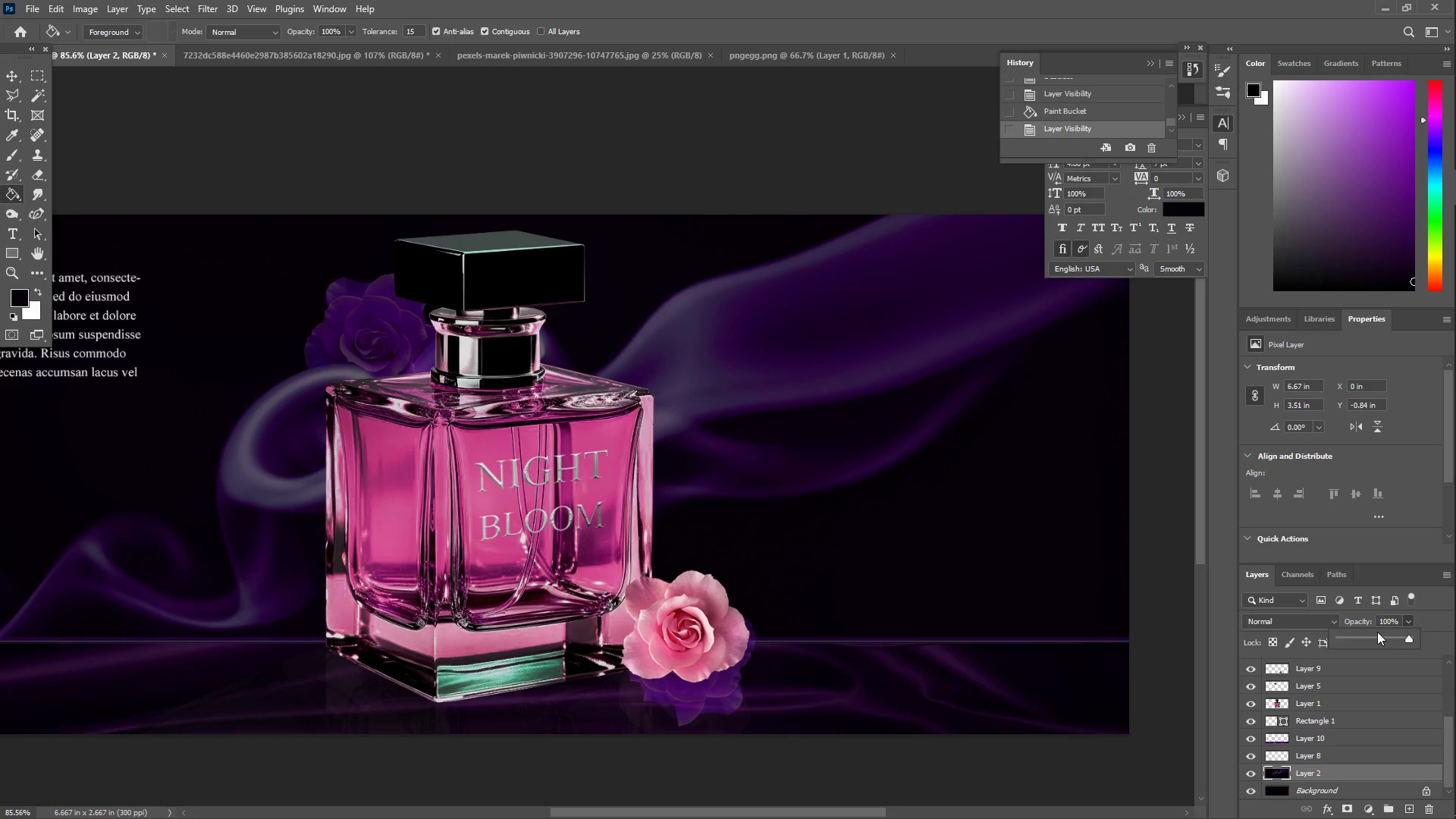 
left_click_drag(start_coordinate=[1373, 640], to_coordinate=[1367, 640])
 